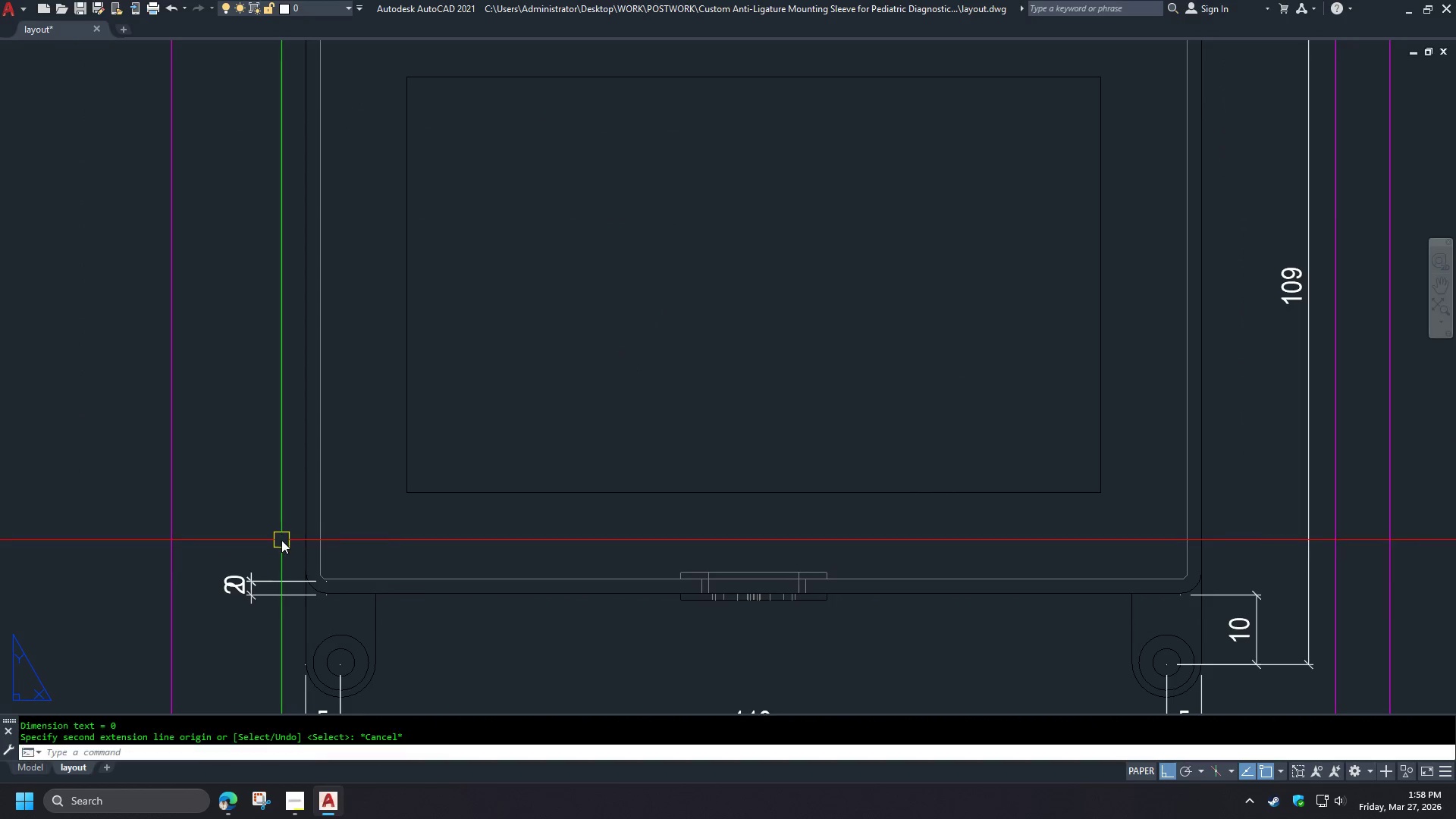 
key(Escape)
 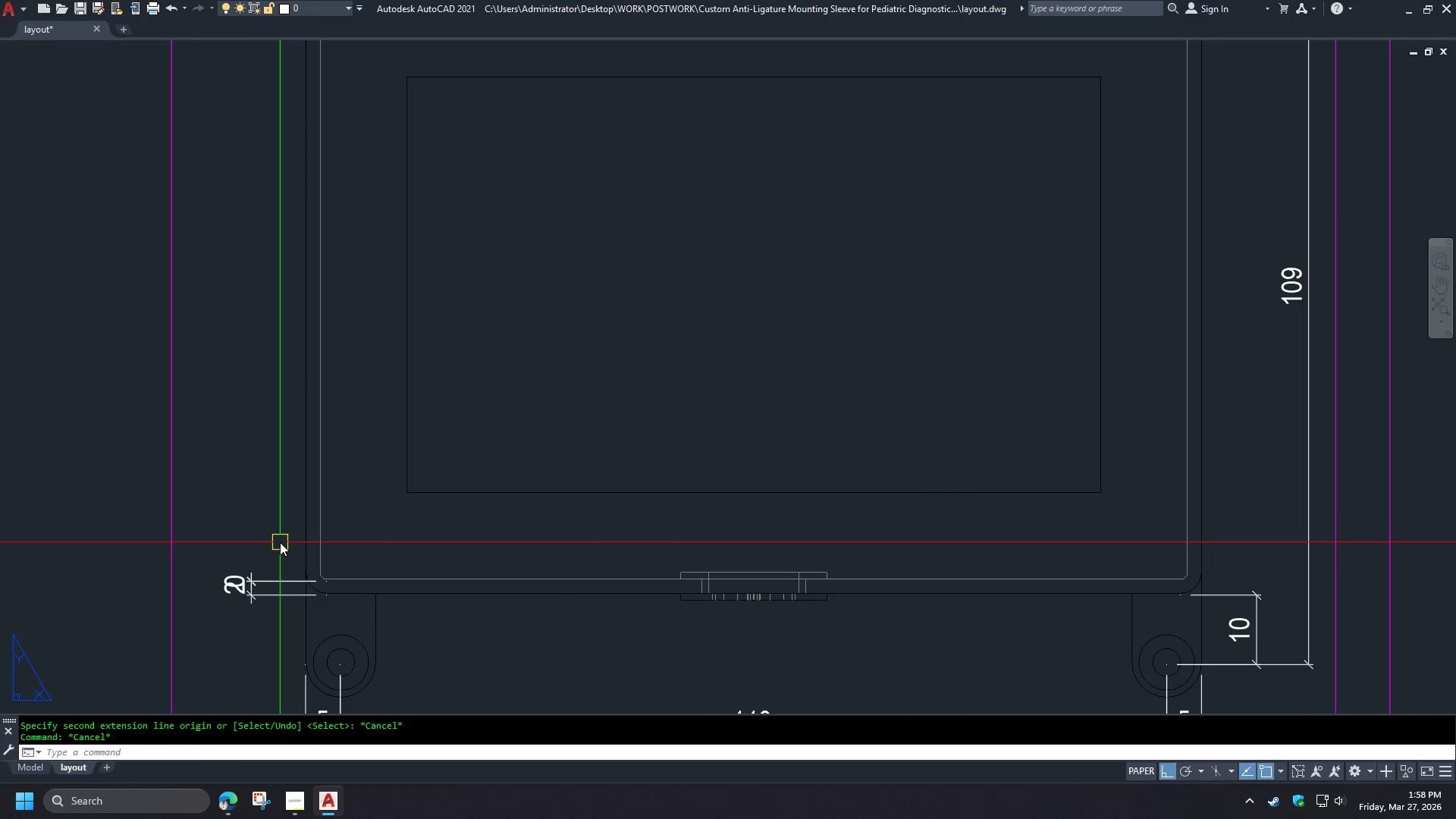 
key(Control+Z)
 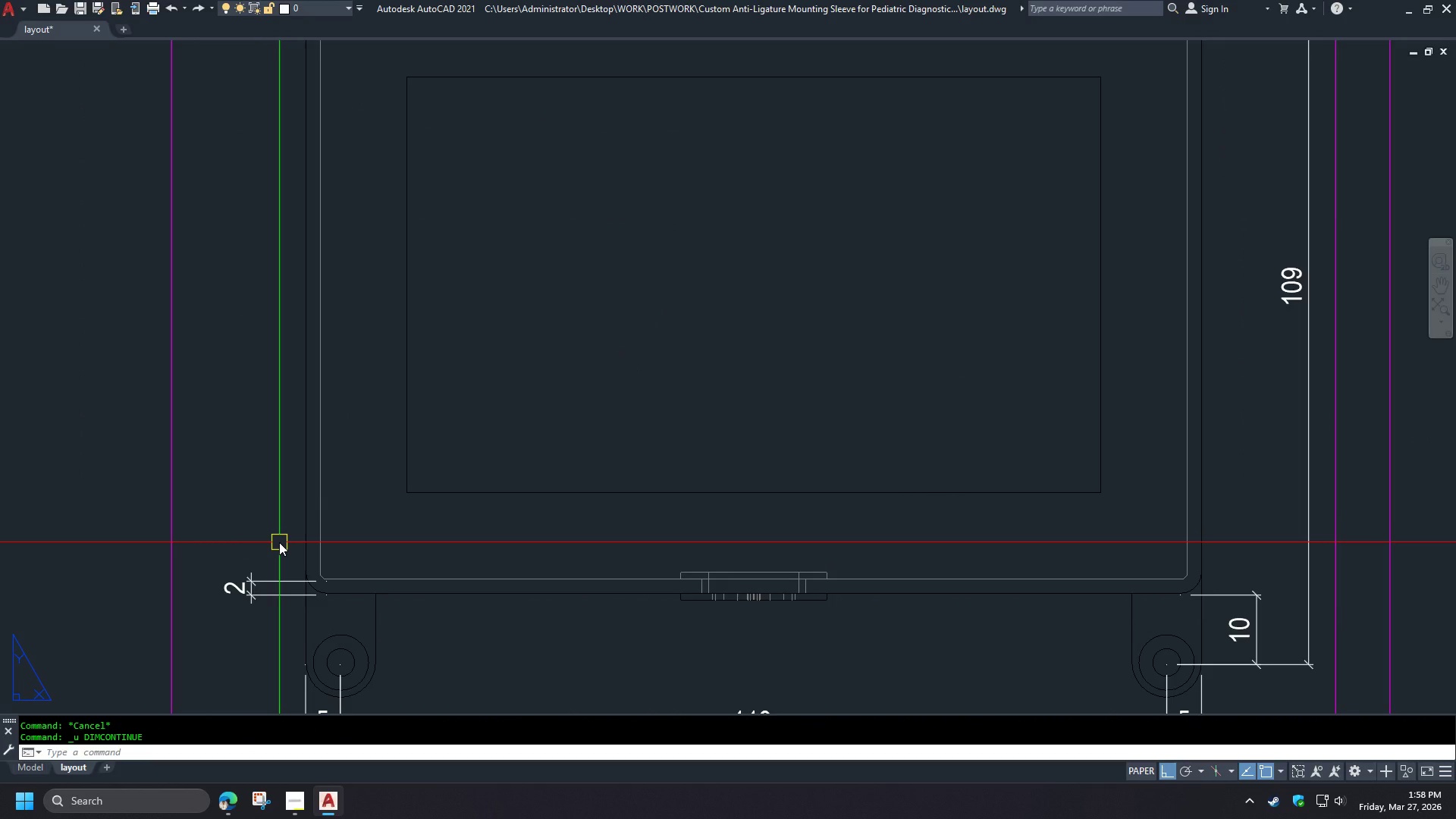 
type(dco )
 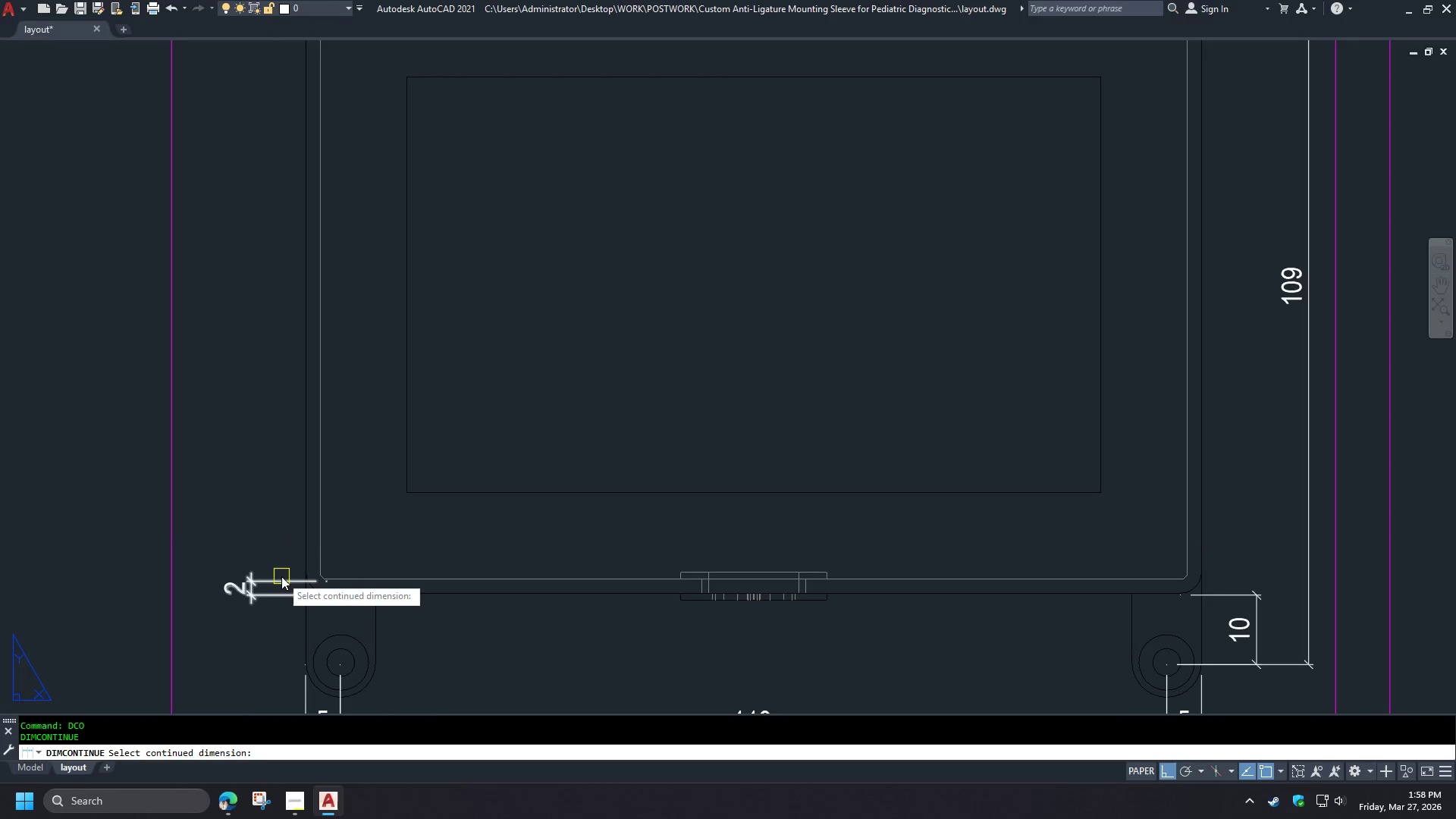 
left_click([282, 576])
 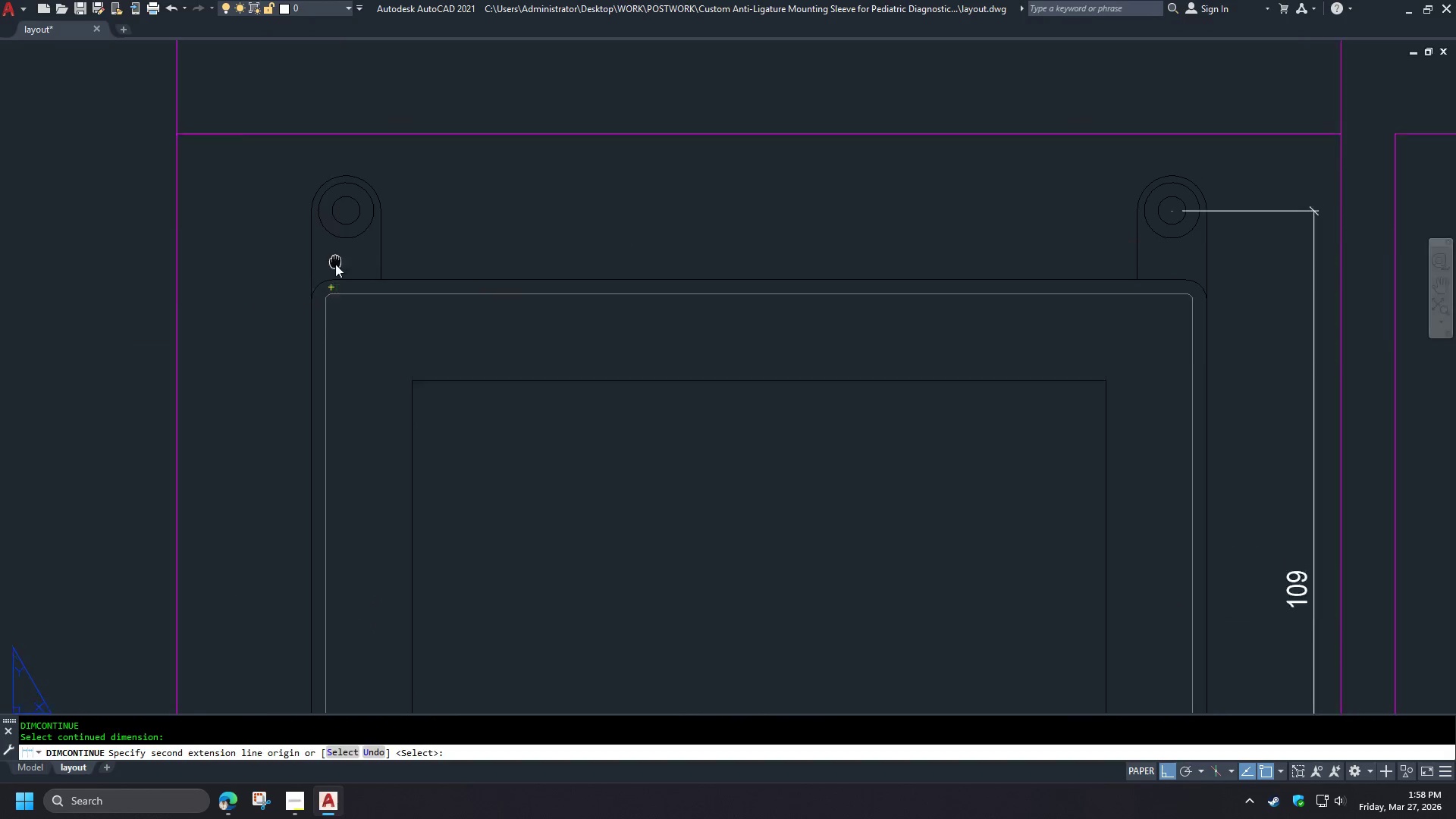 
type(end )
 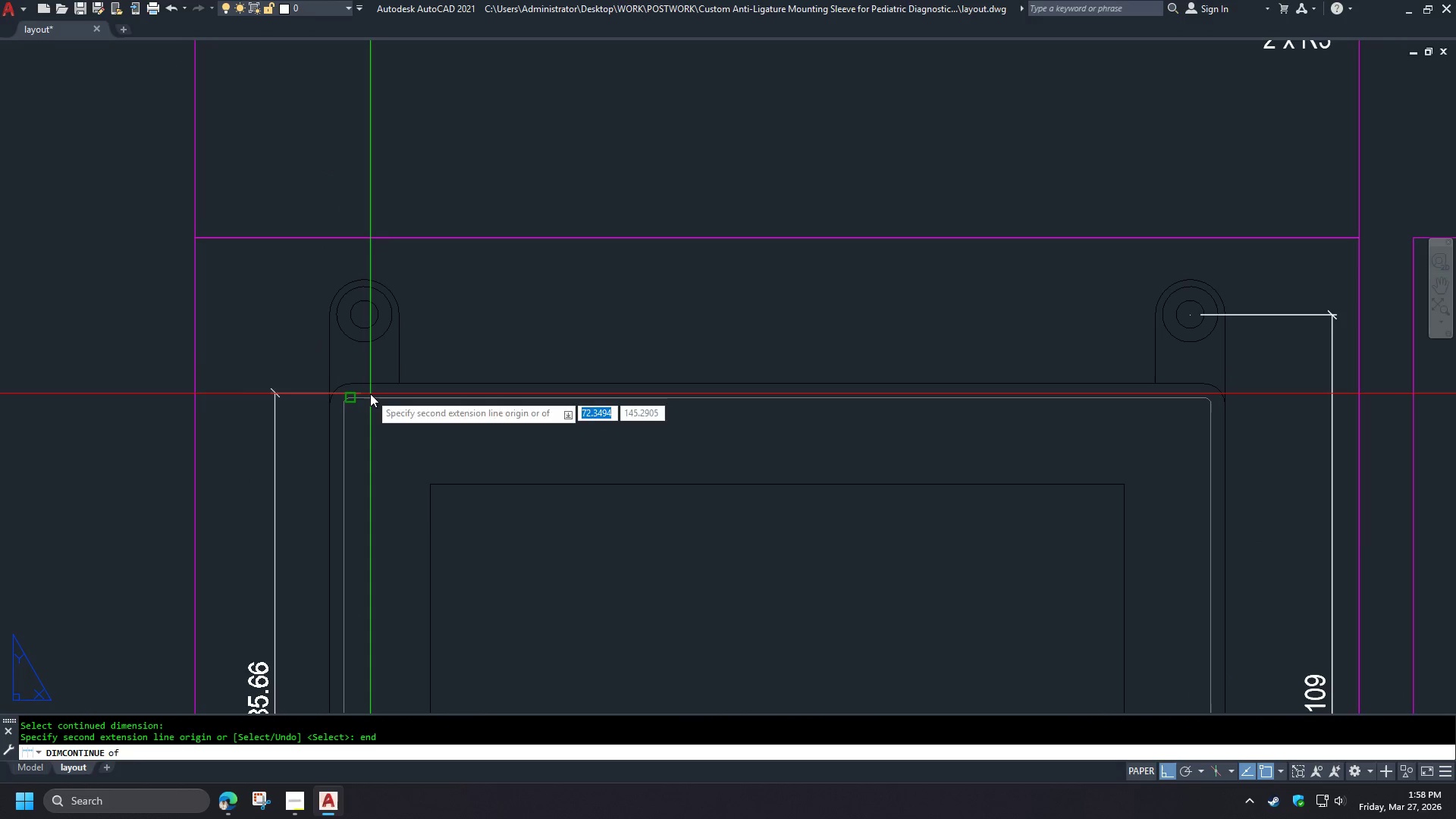 
left_click([370, 394])
 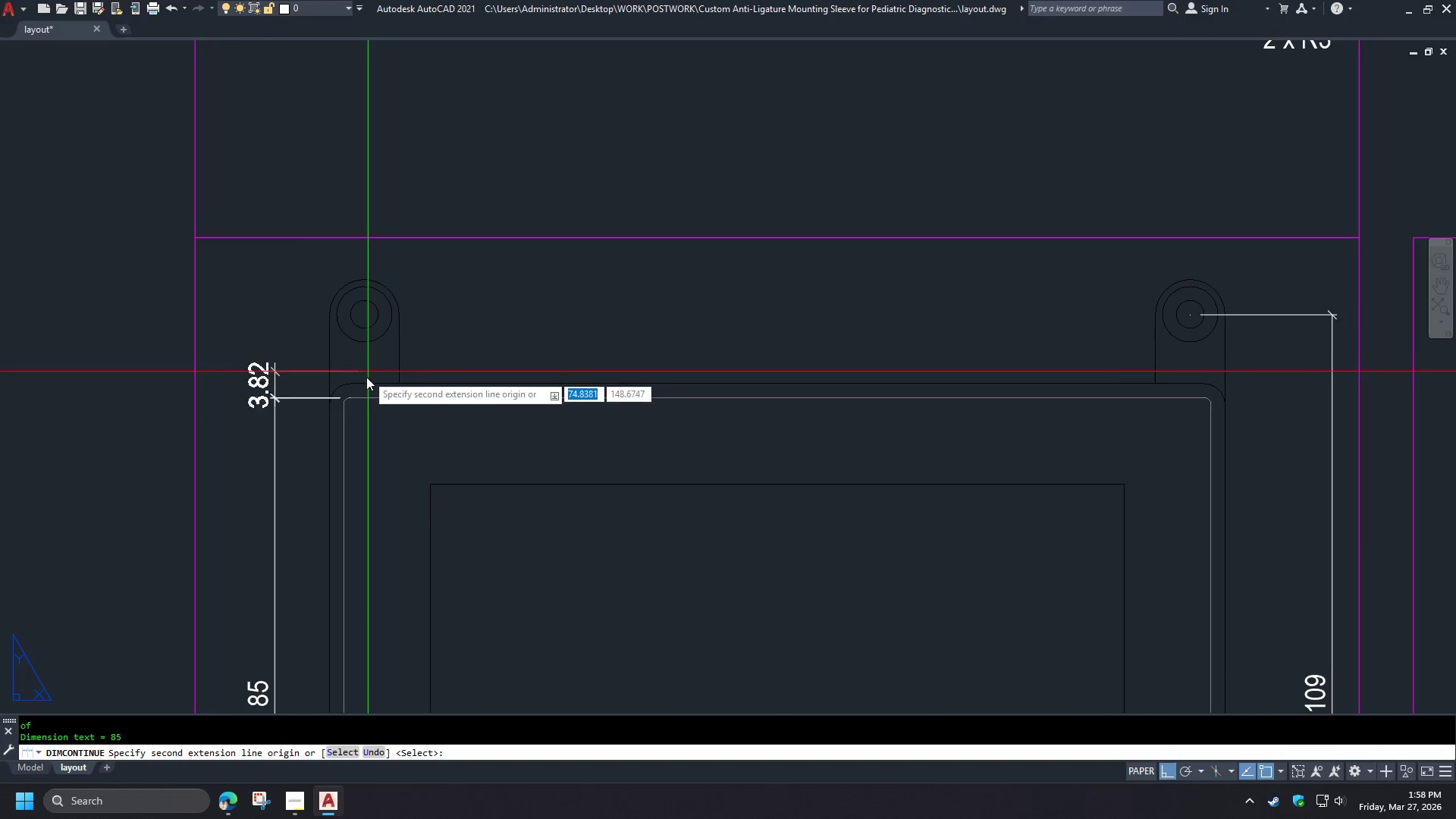 
type(end )
 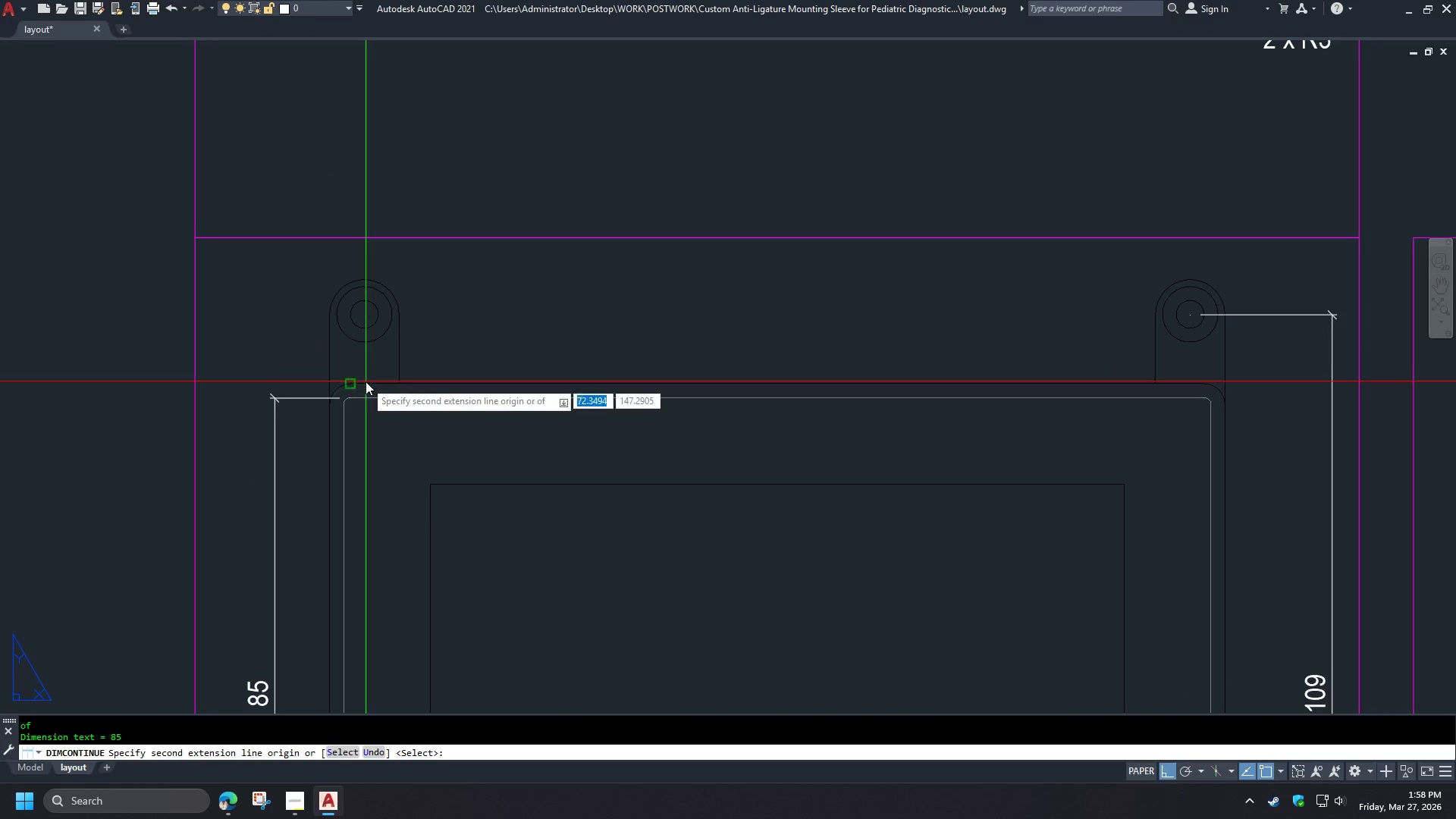 
left_click([366, 381])
 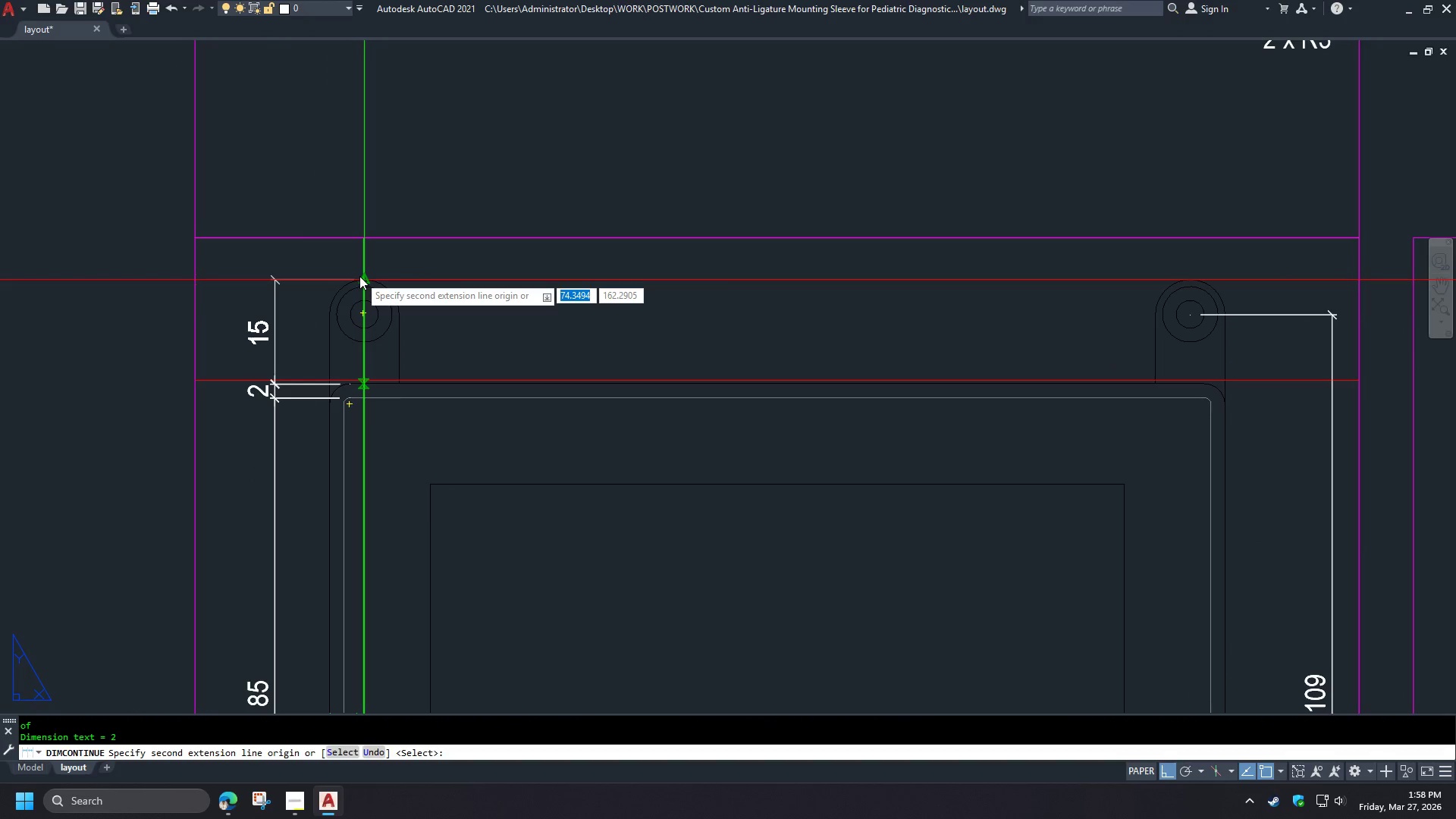 
left_click([359, 276])
 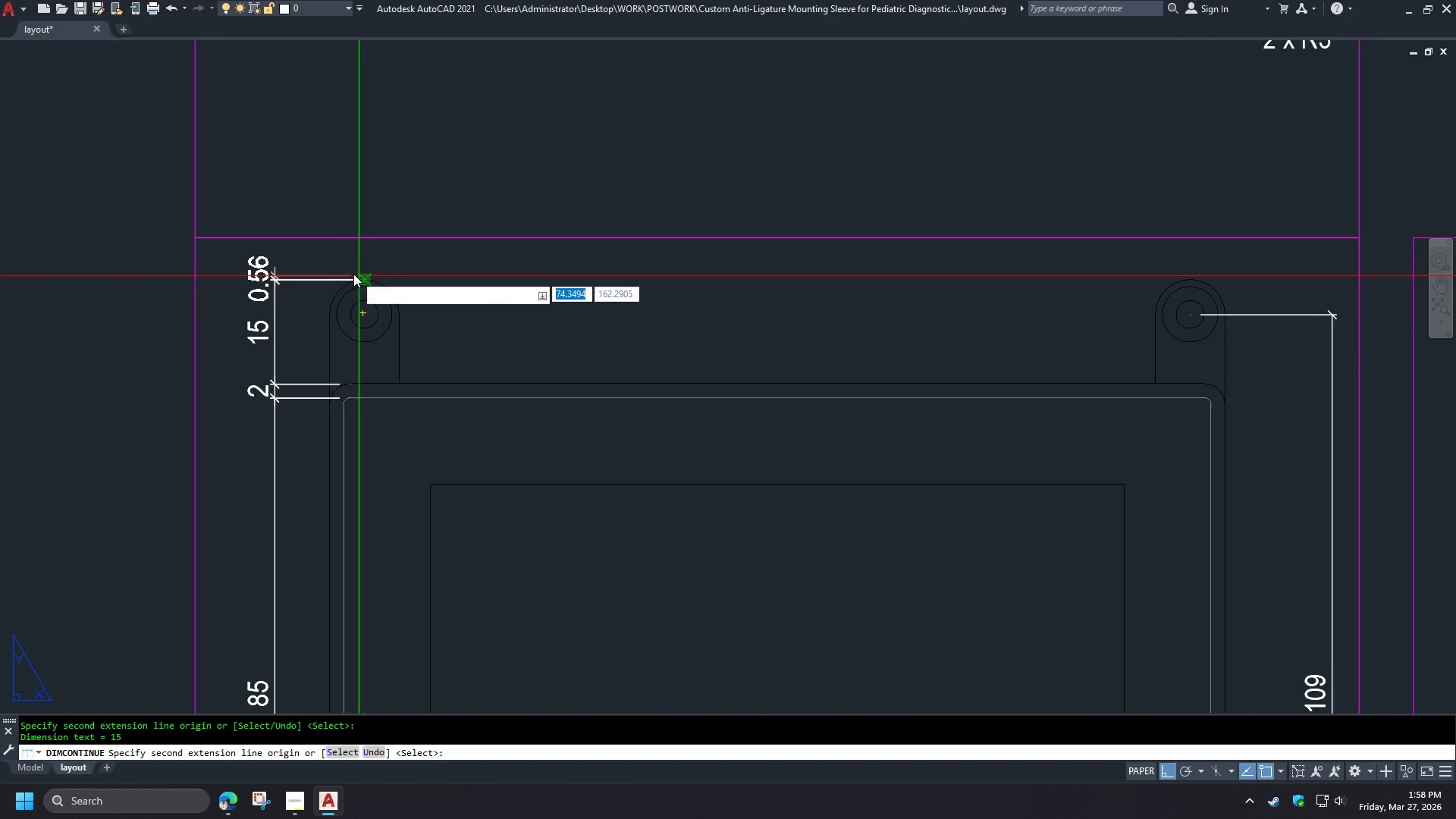 
key(Space)
 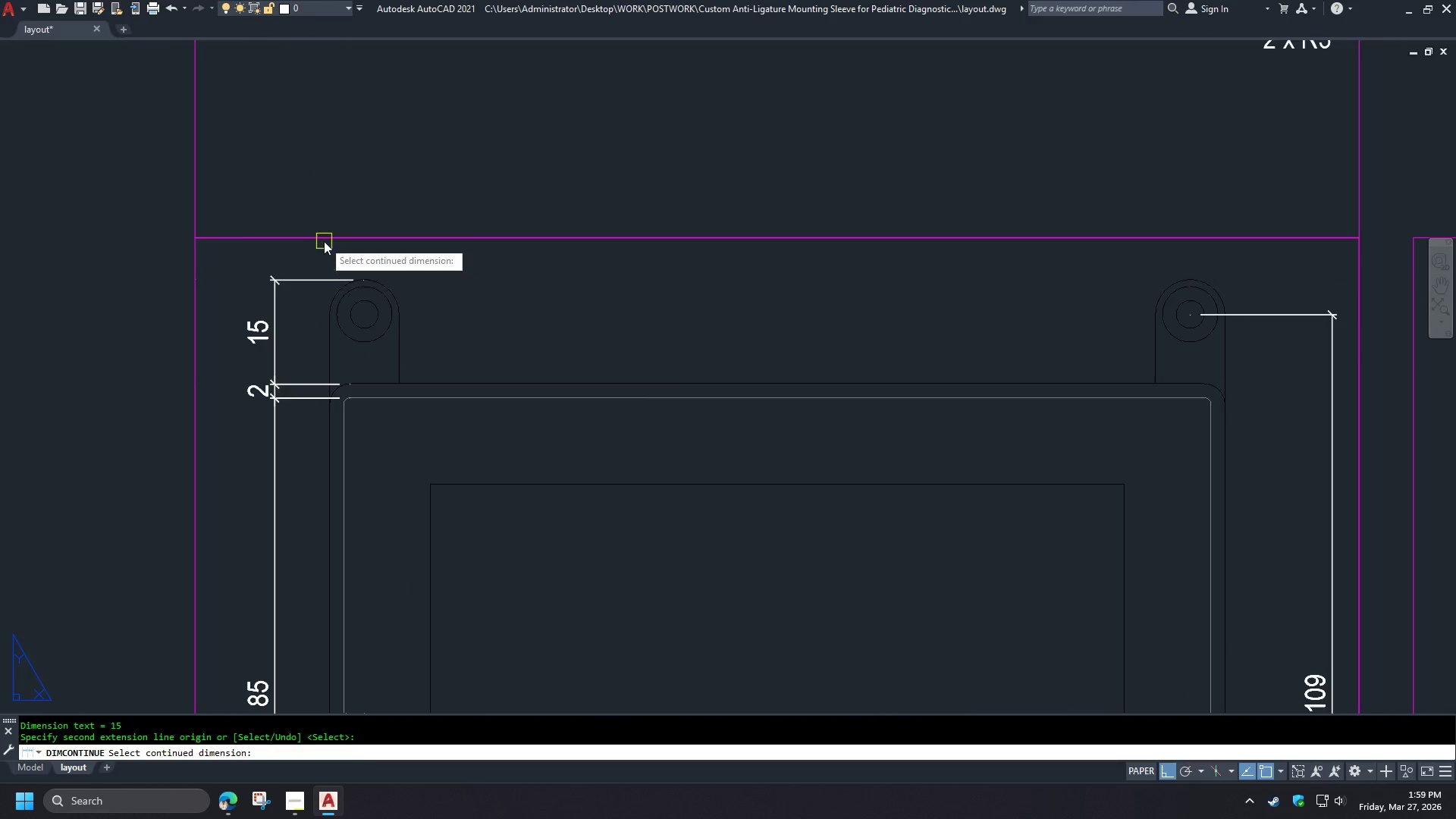 
scroll: coordinate [322, 227], scroll_direction: down, amount: 2.0
 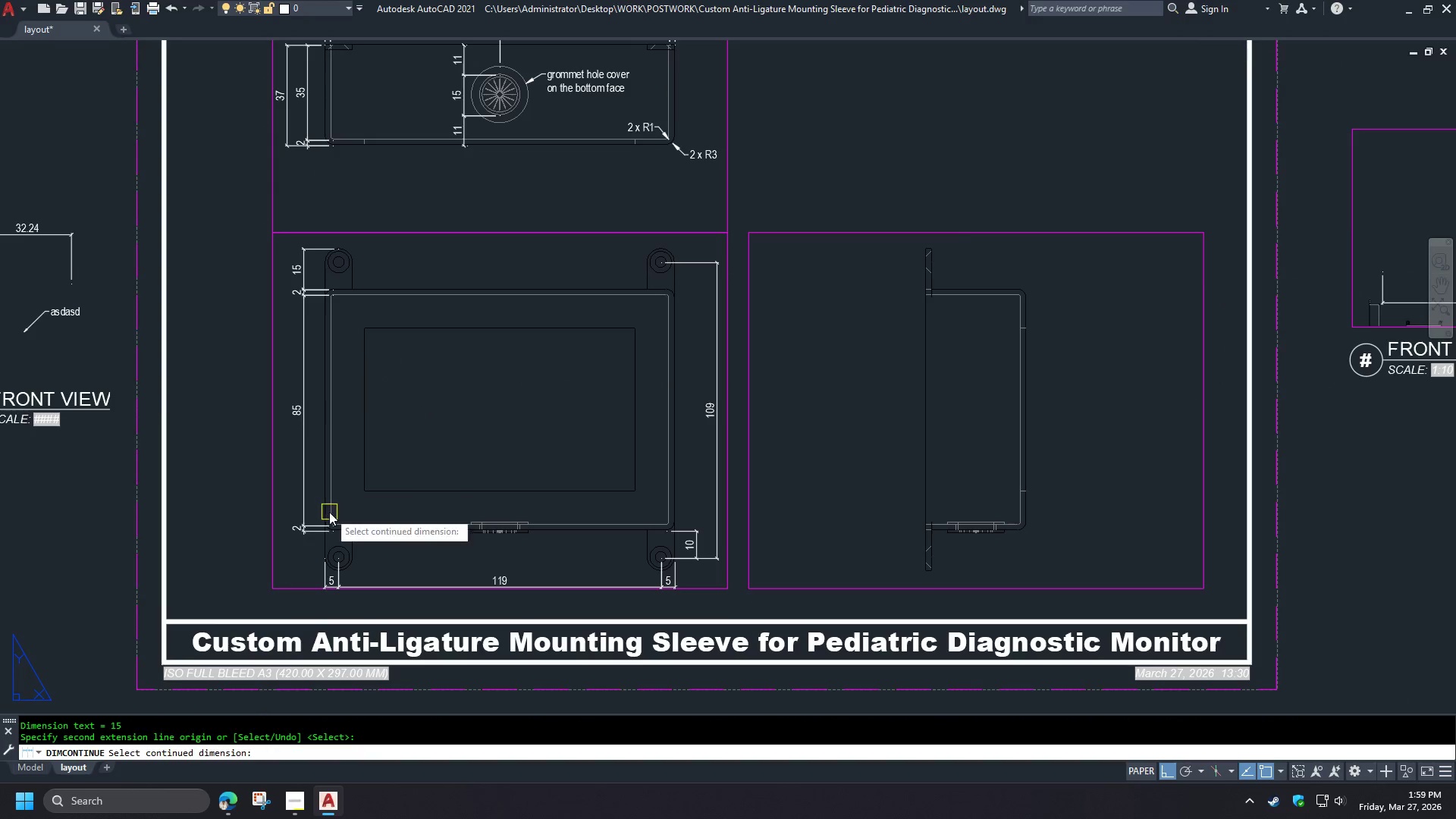 
scroll: coordinate [317, 544], scroll_direction: up, amount: 2.0
 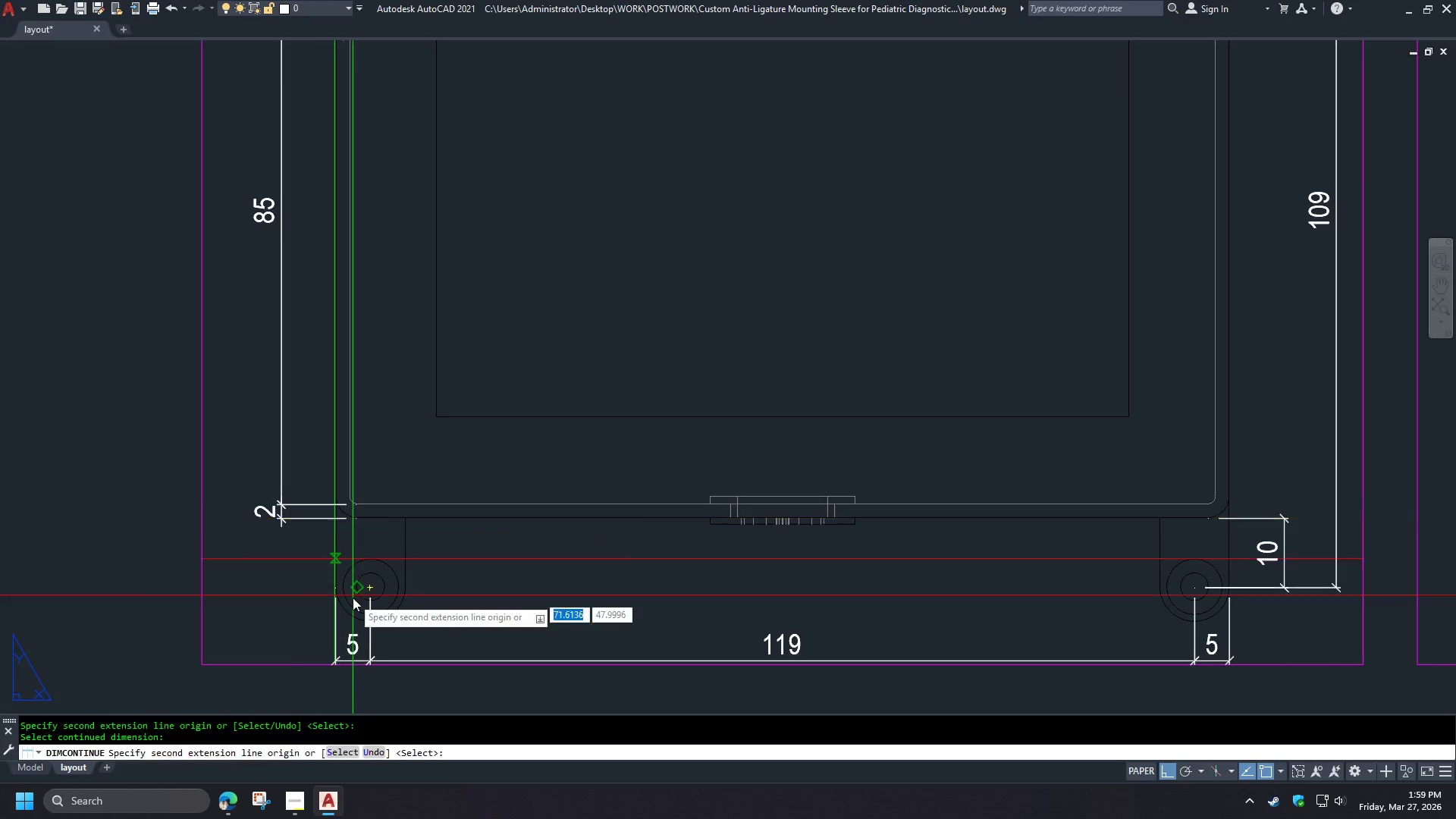 
type(end )
 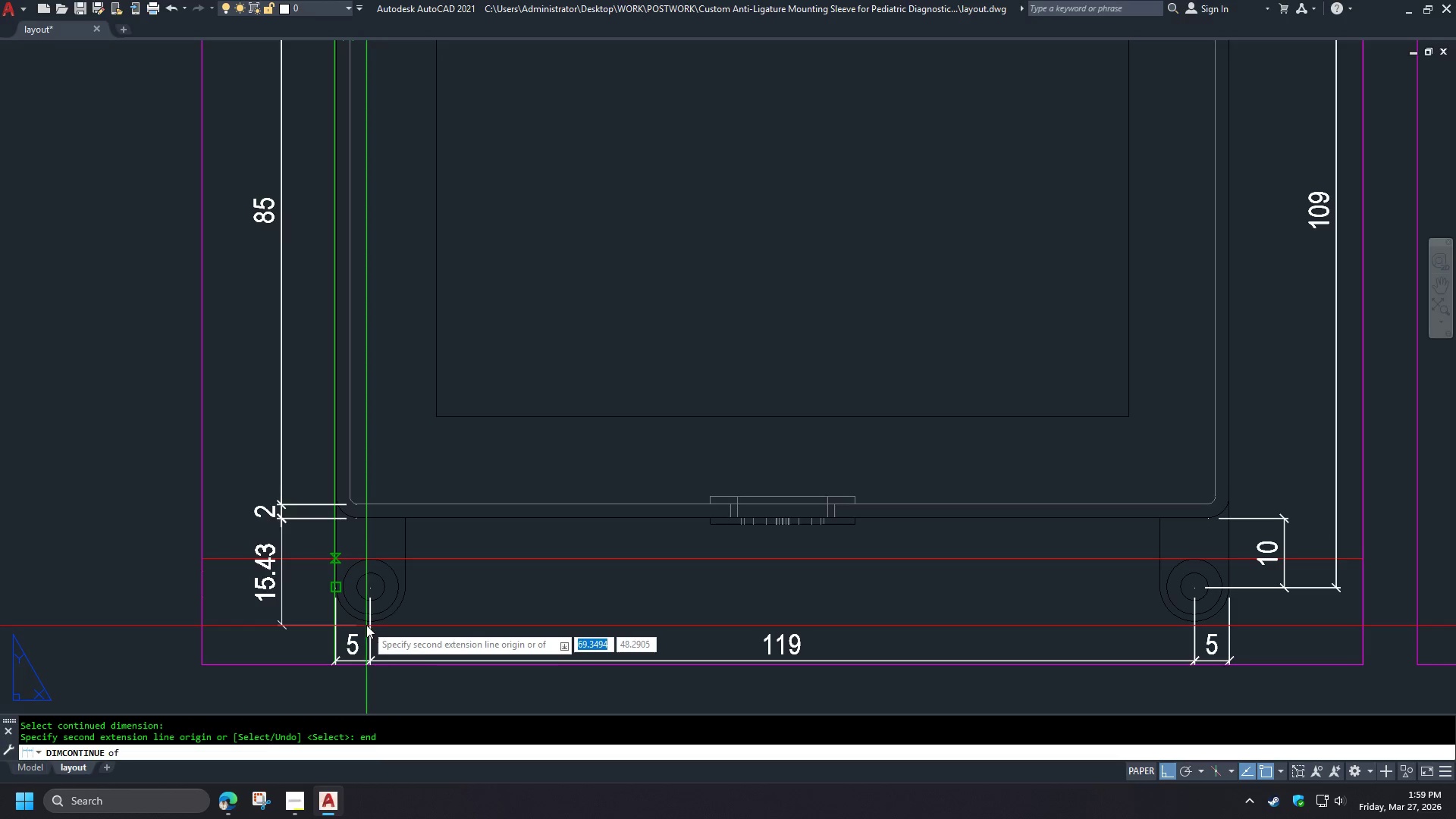 
left_click([418, 638])
 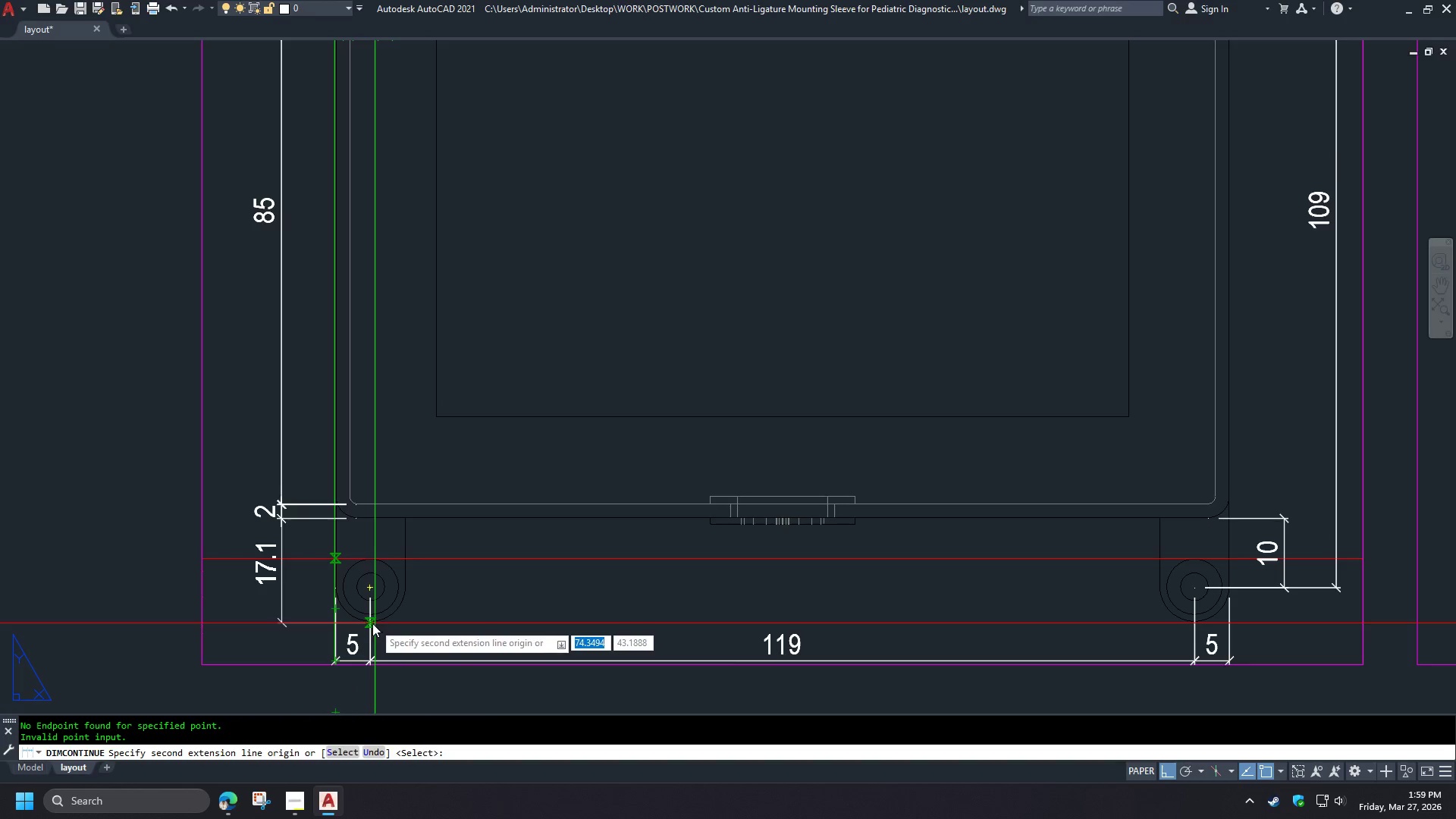 
scroll: coordinate [381, 628], scroll_direction: up, amount: 2.0
 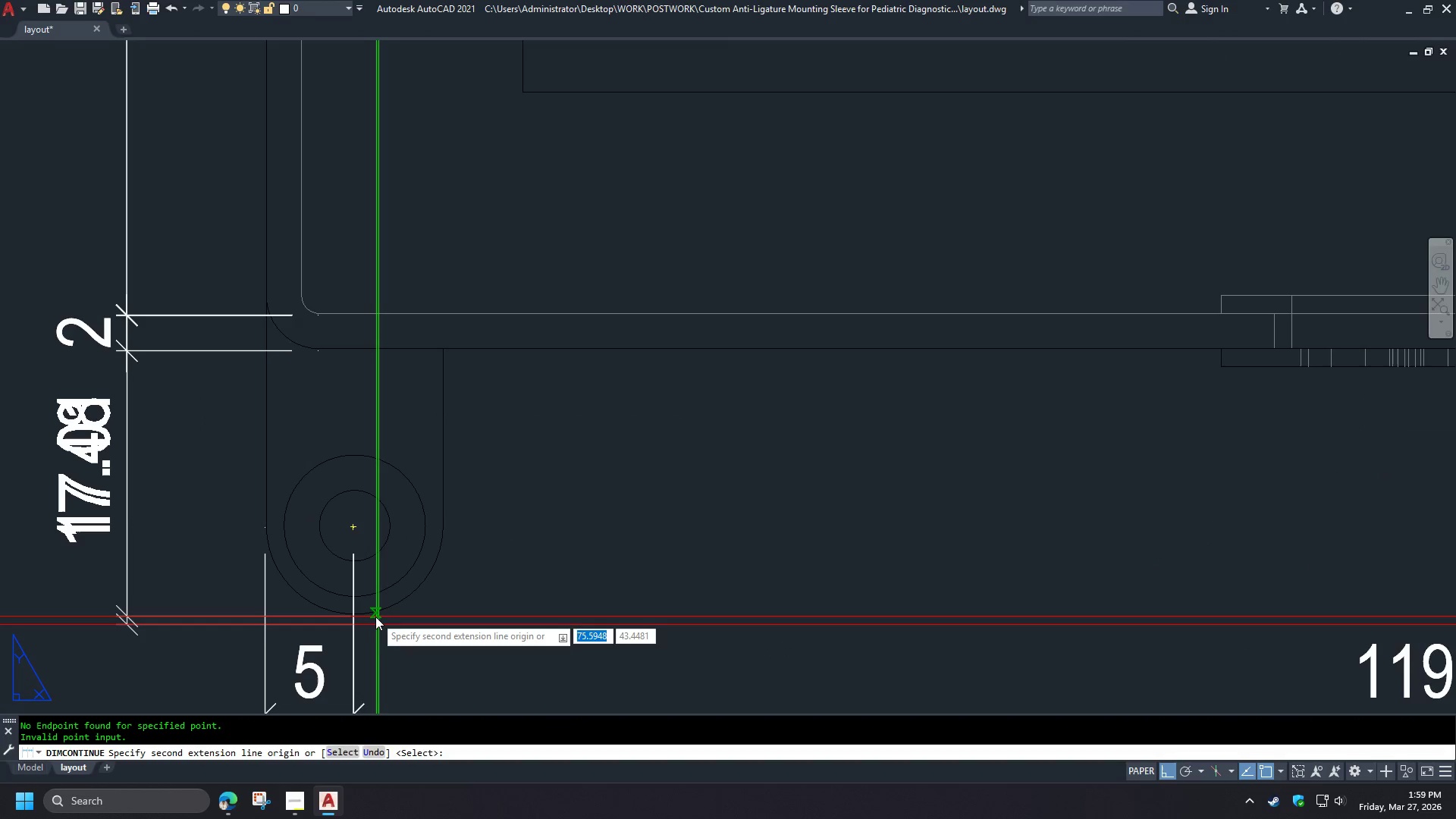 
type(qua )
 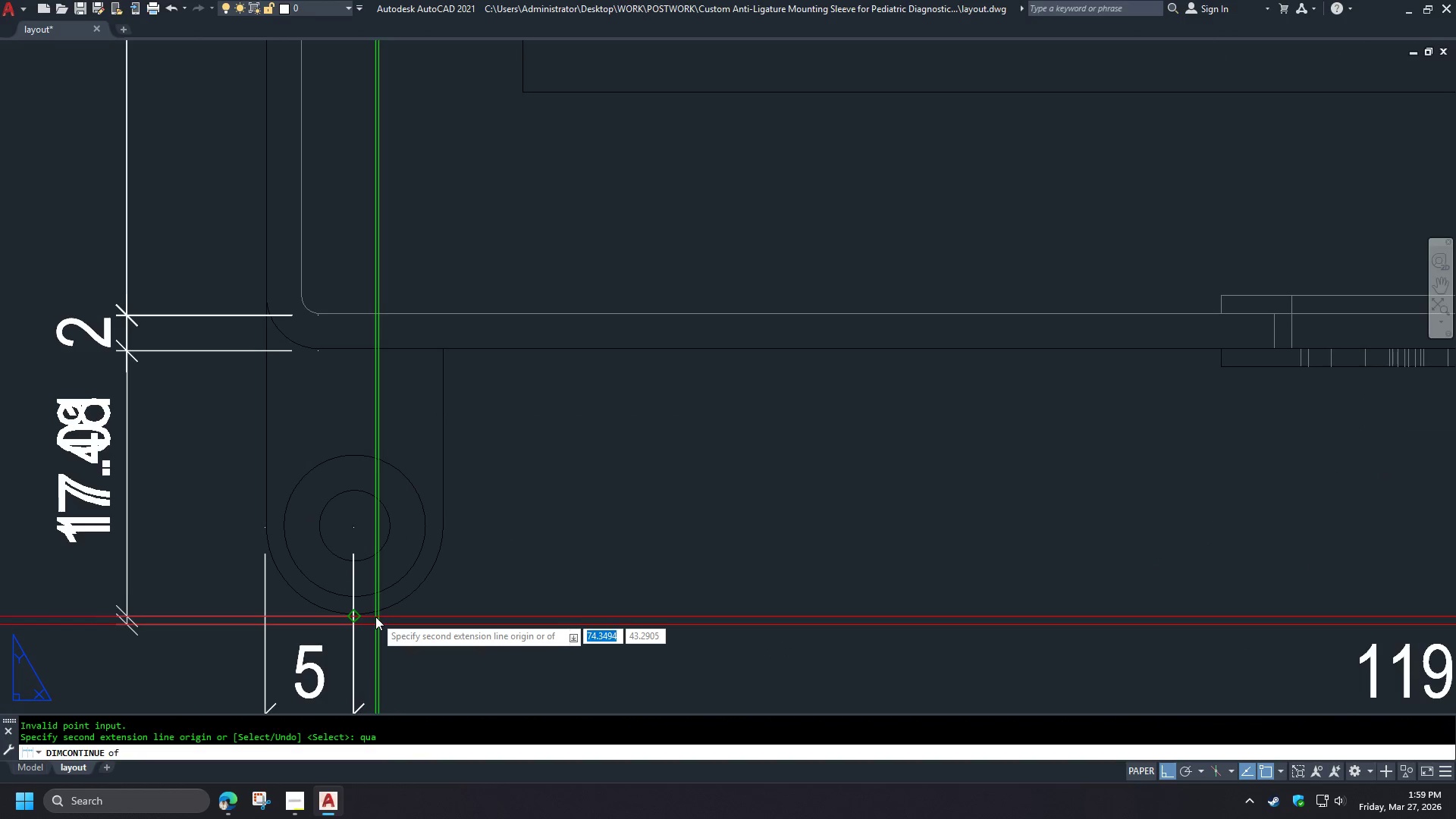 
left_click([375, 617])
 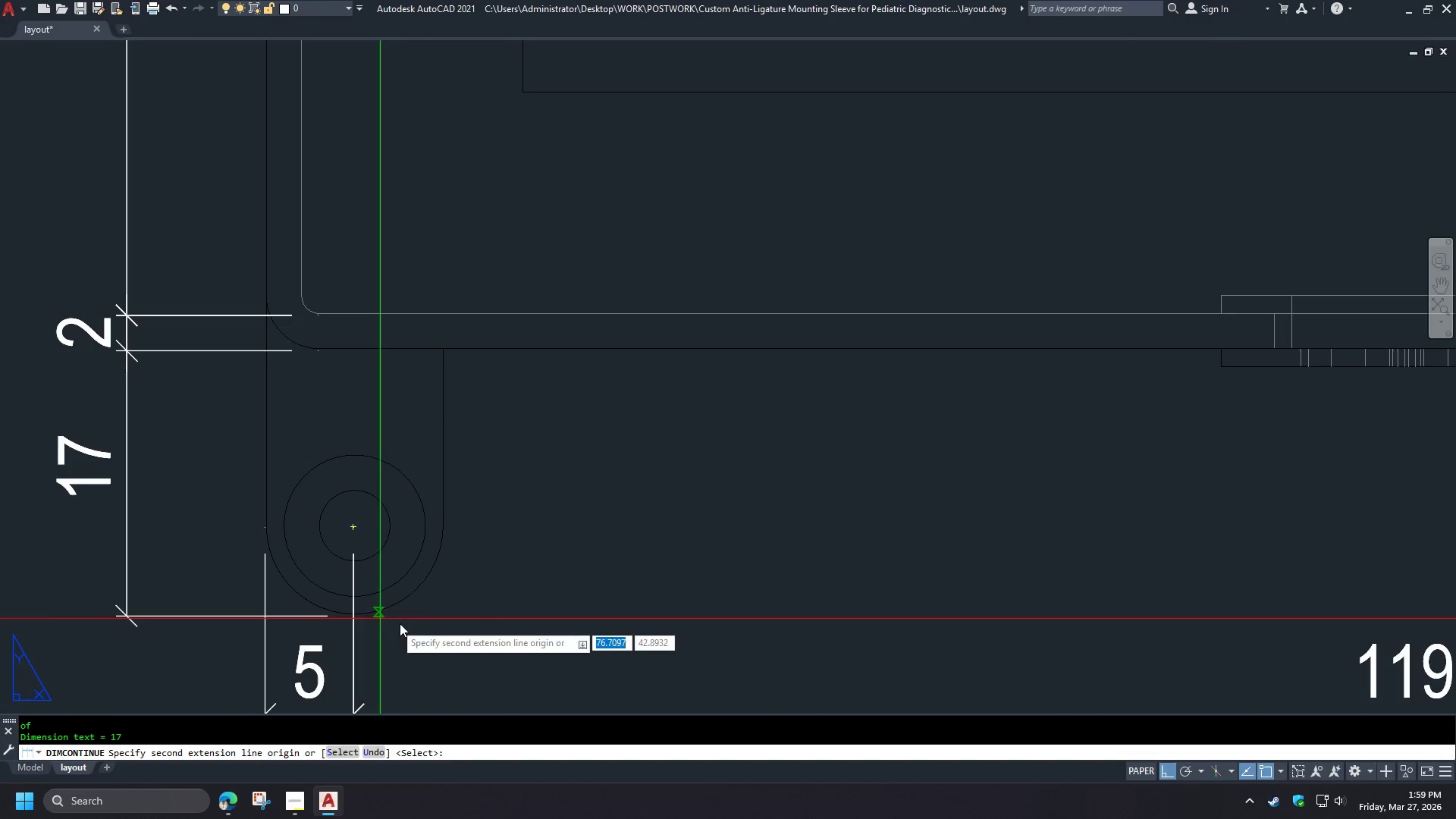 
key(Space)
 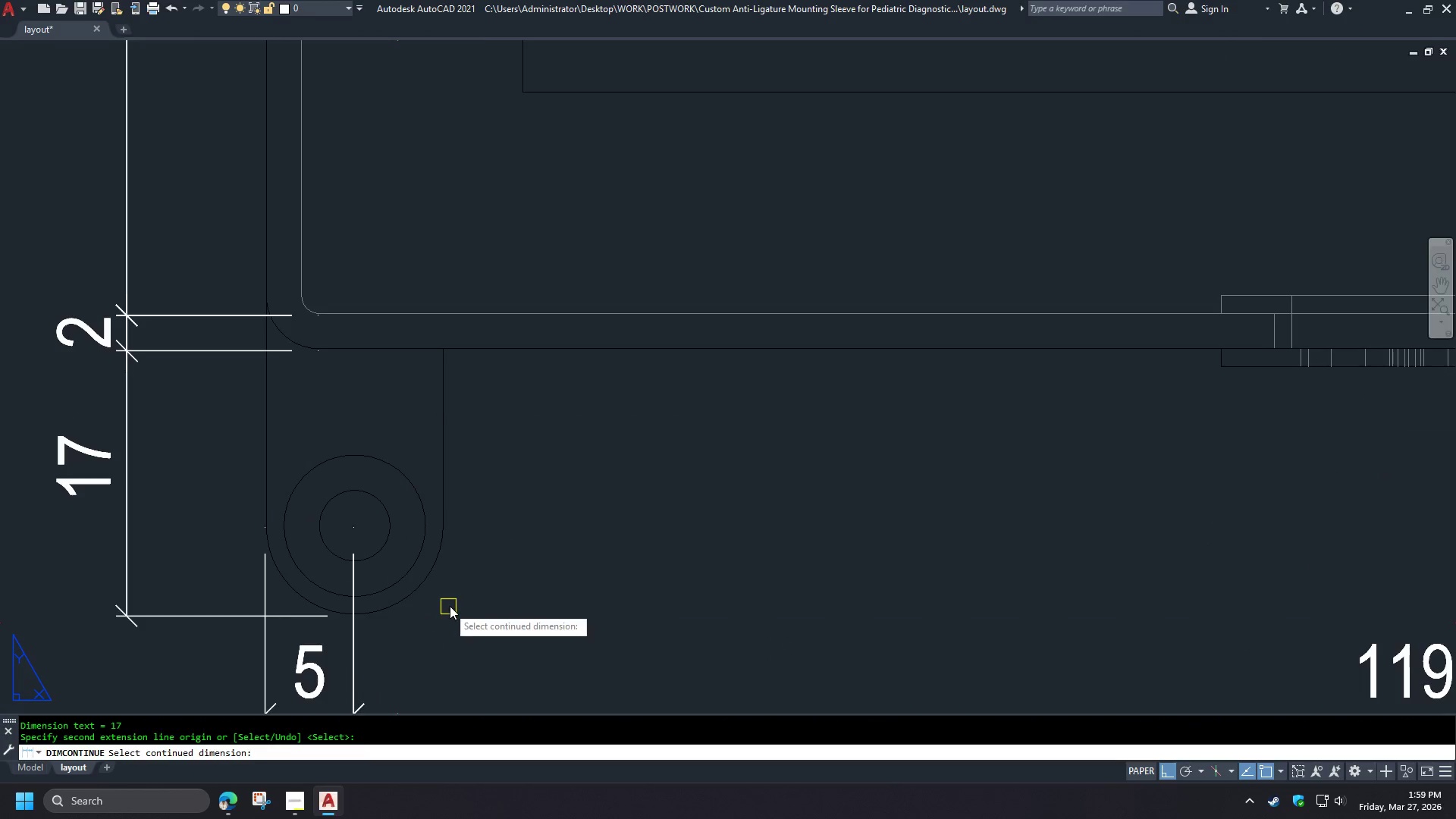 
key(Space)
 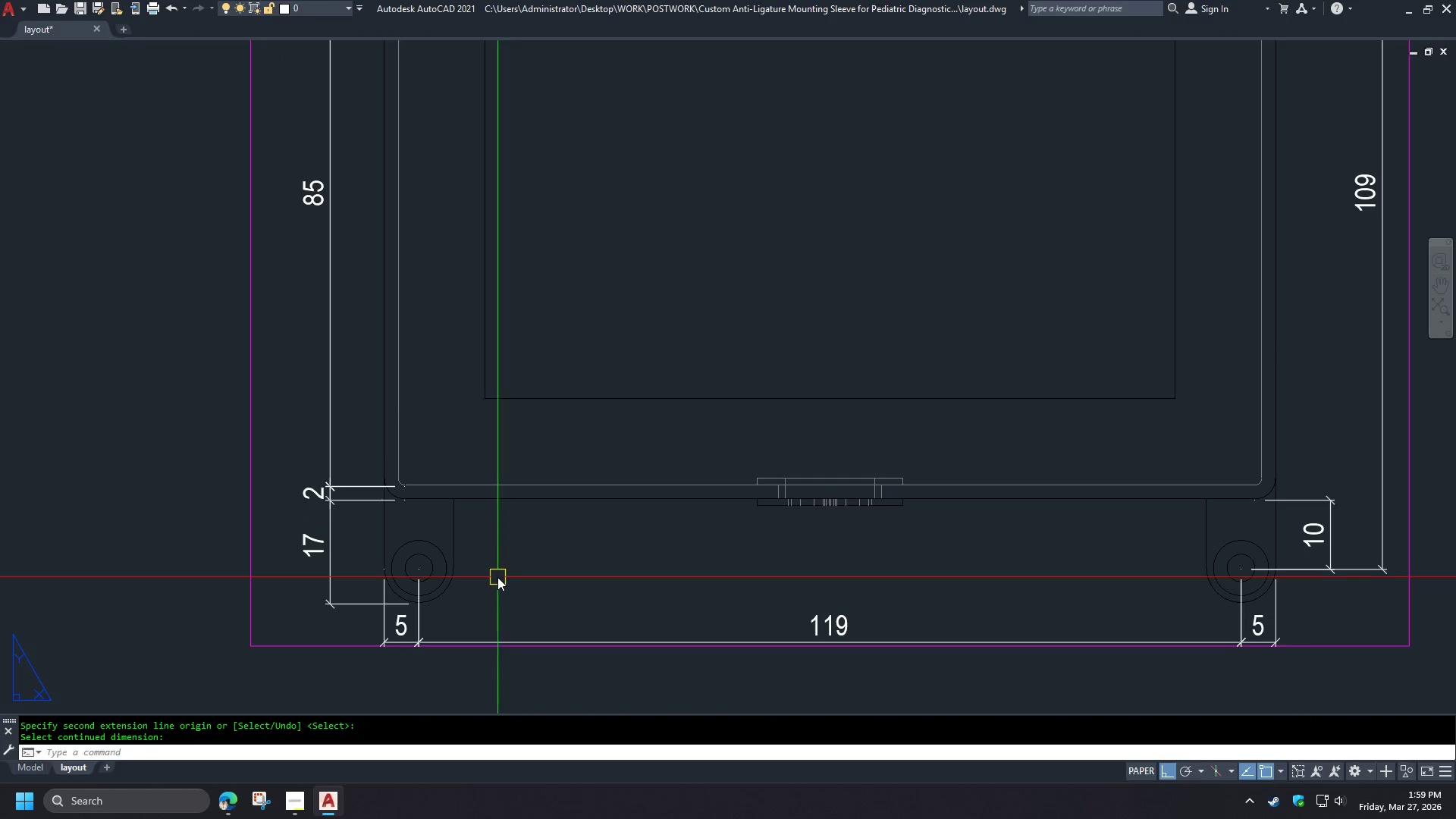 
scroll: coordinate [474, 580], scroll_direction: down, amount: 3.0
 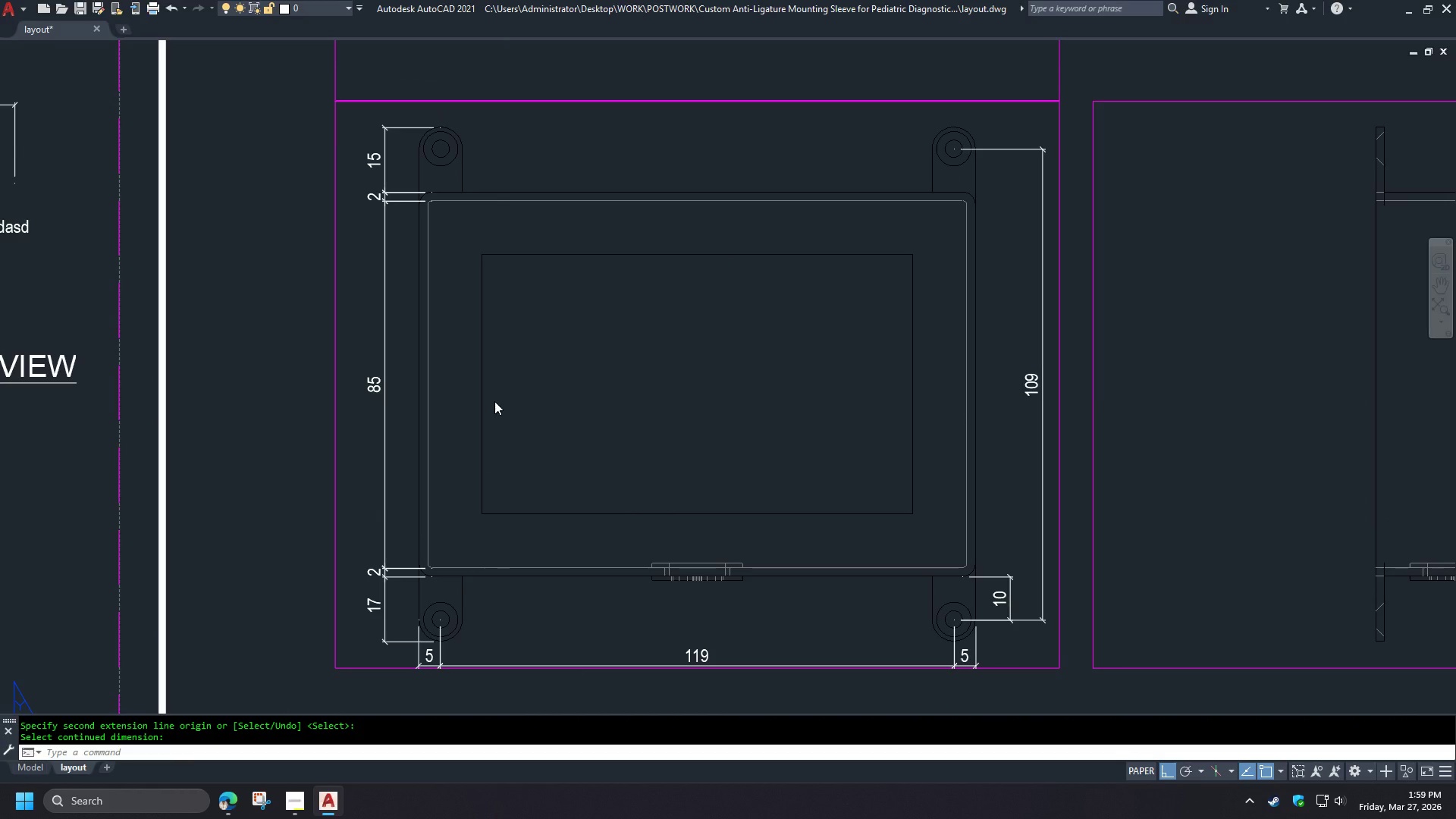 
left_click([382, 617])
 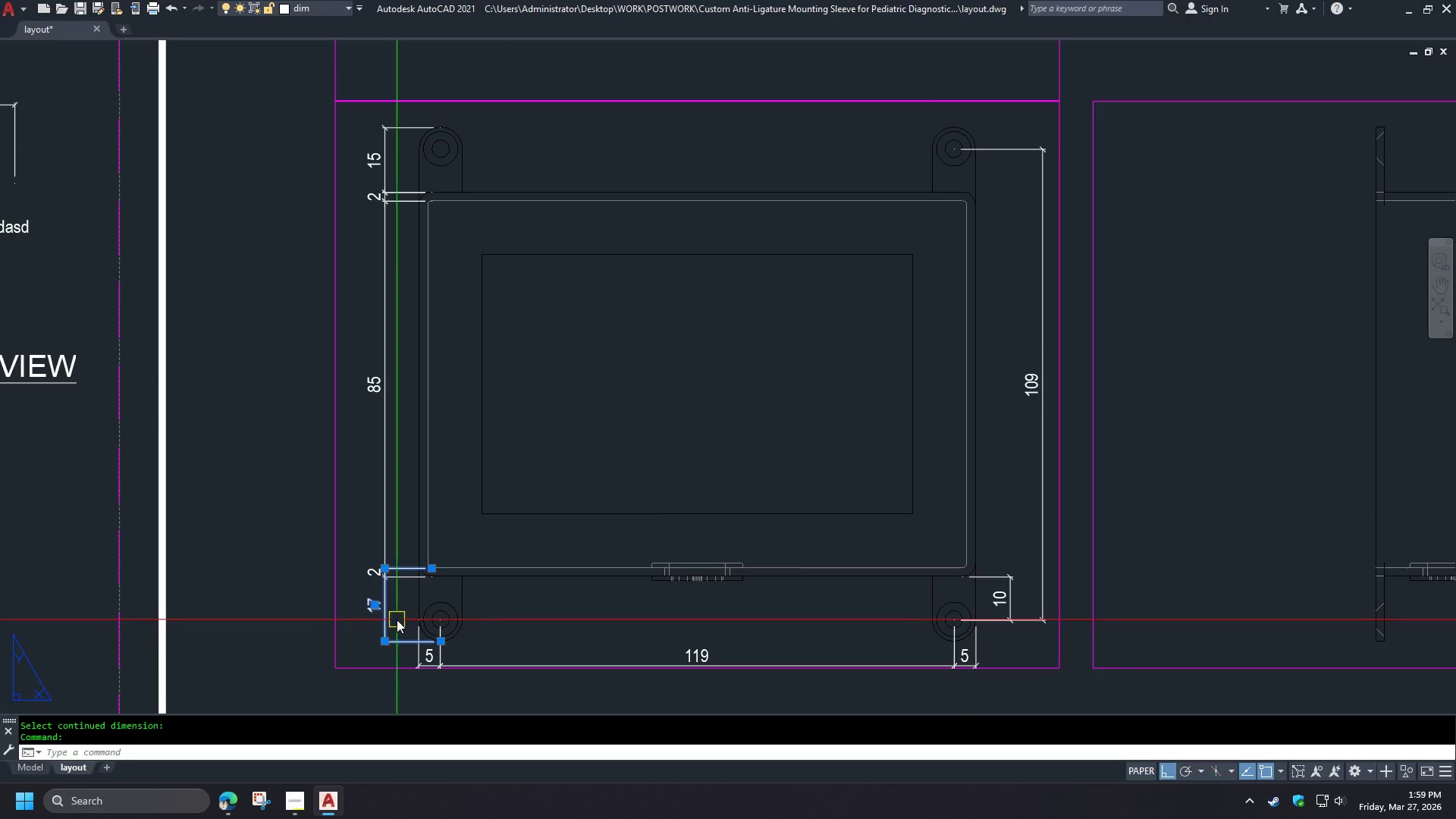 
key(E)
 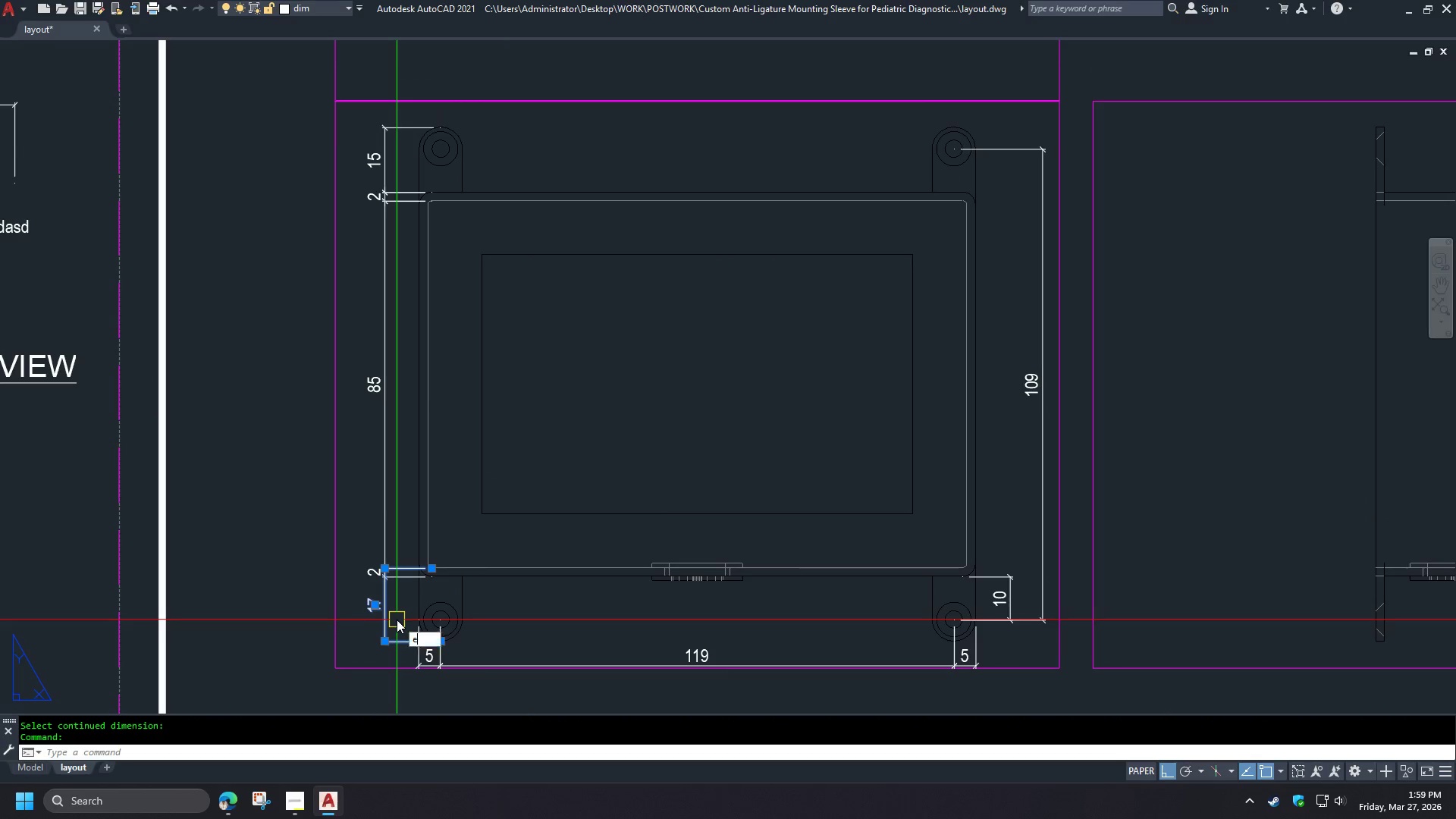 
key(Space)
 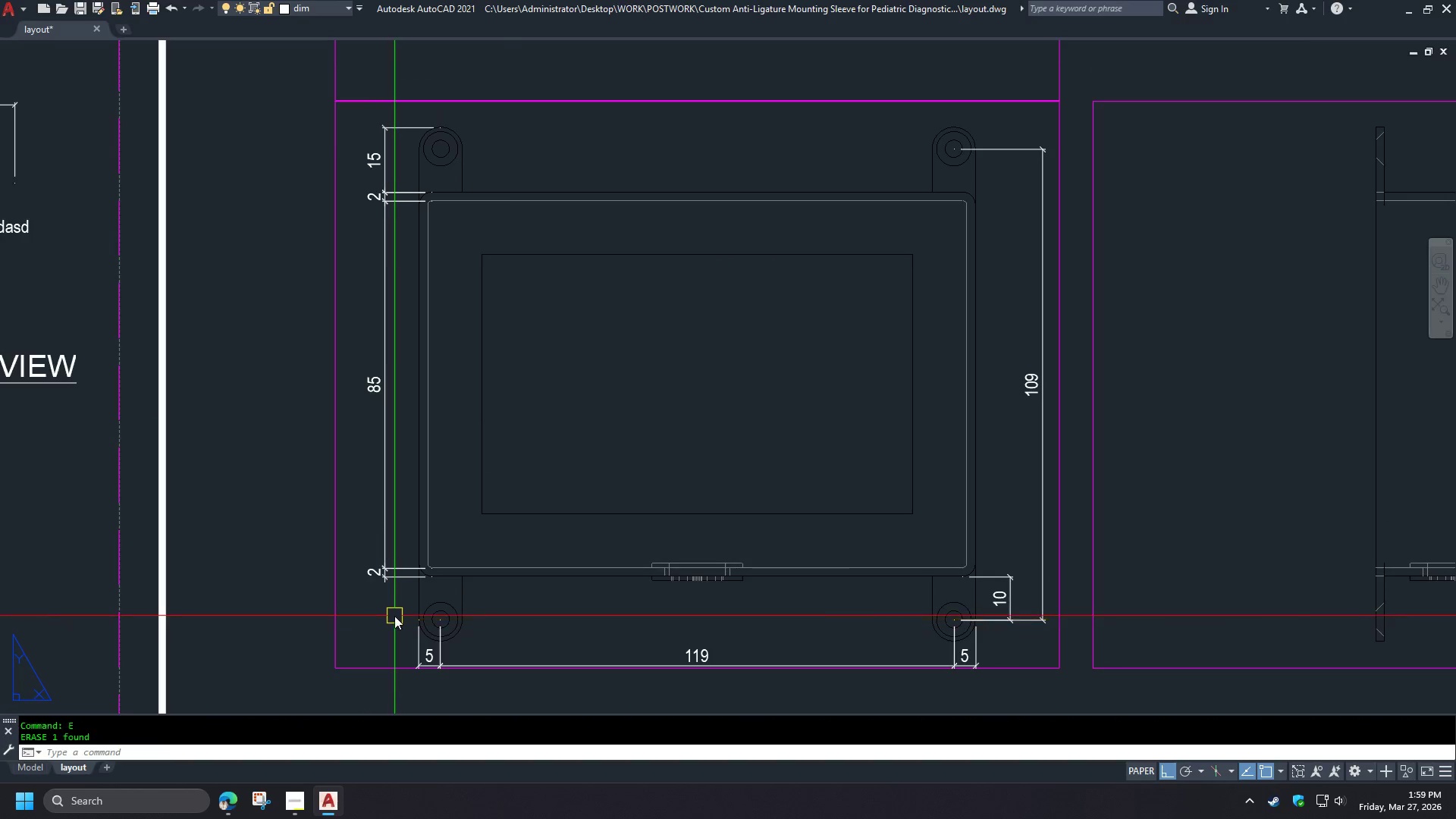 
scroll: coordinate [393, 615], scroll_direction: up, amount: 2.0
 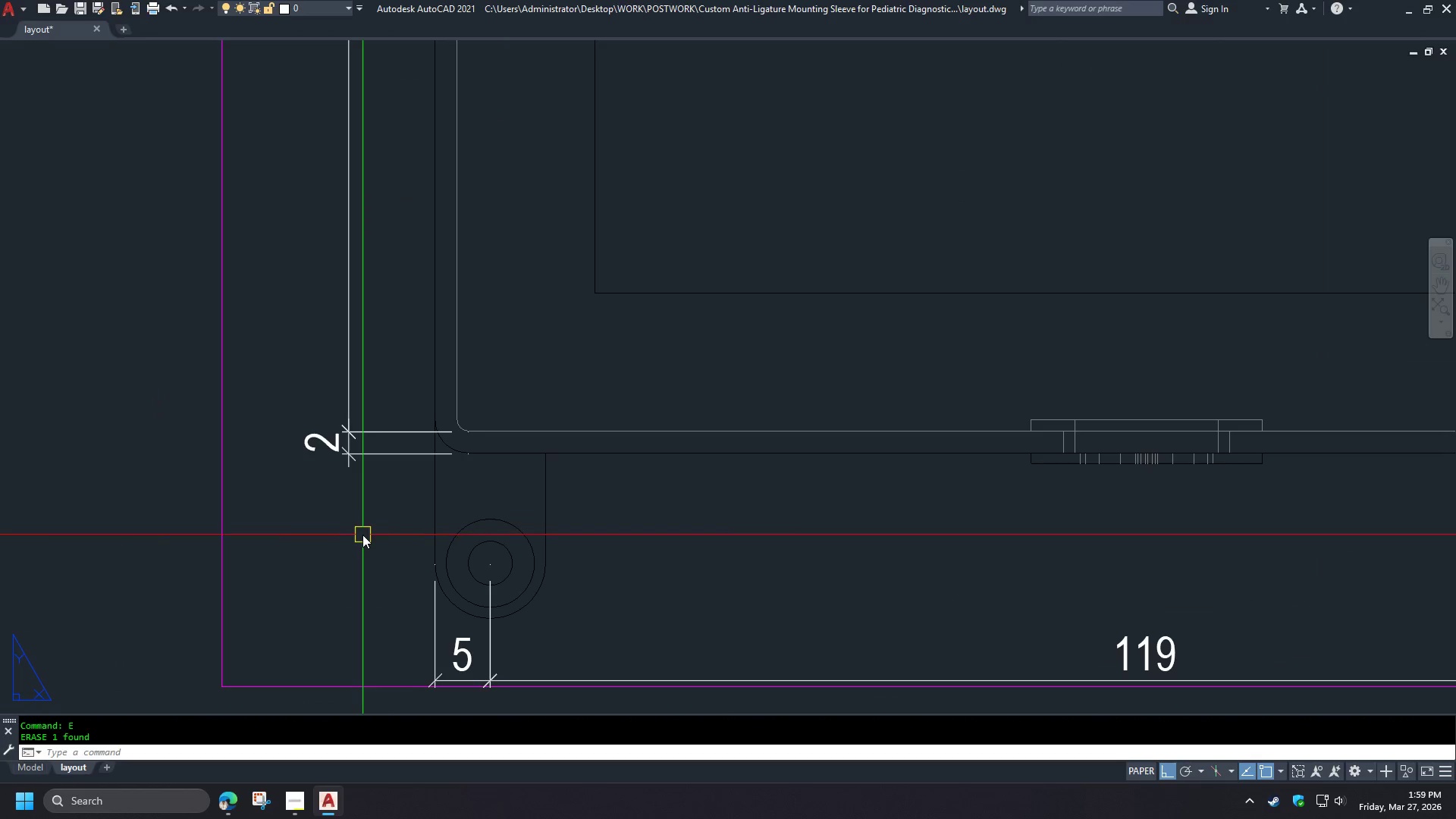 
type(dco )
 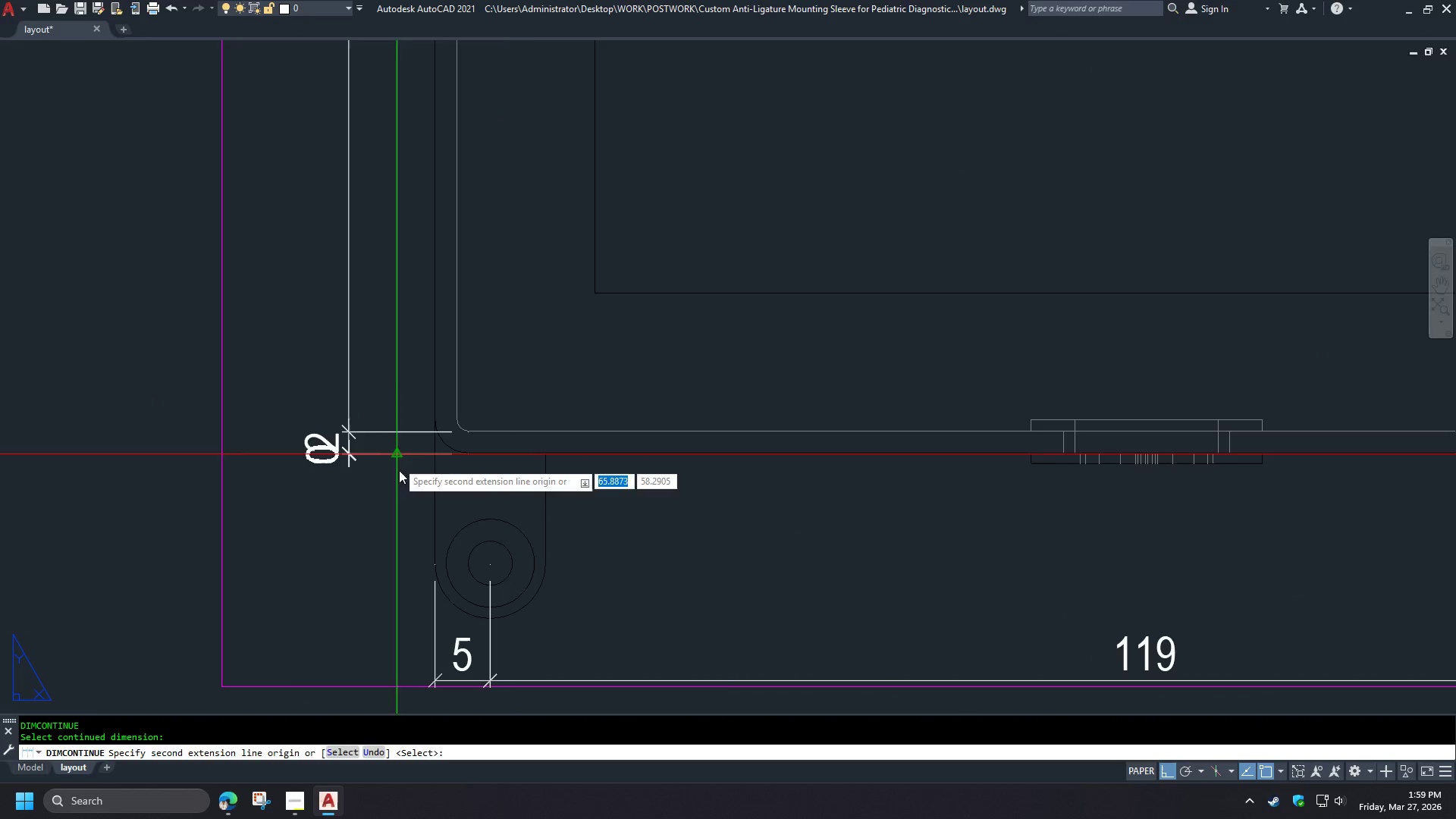 
type(e)
key(Backspace)
type(qua )
 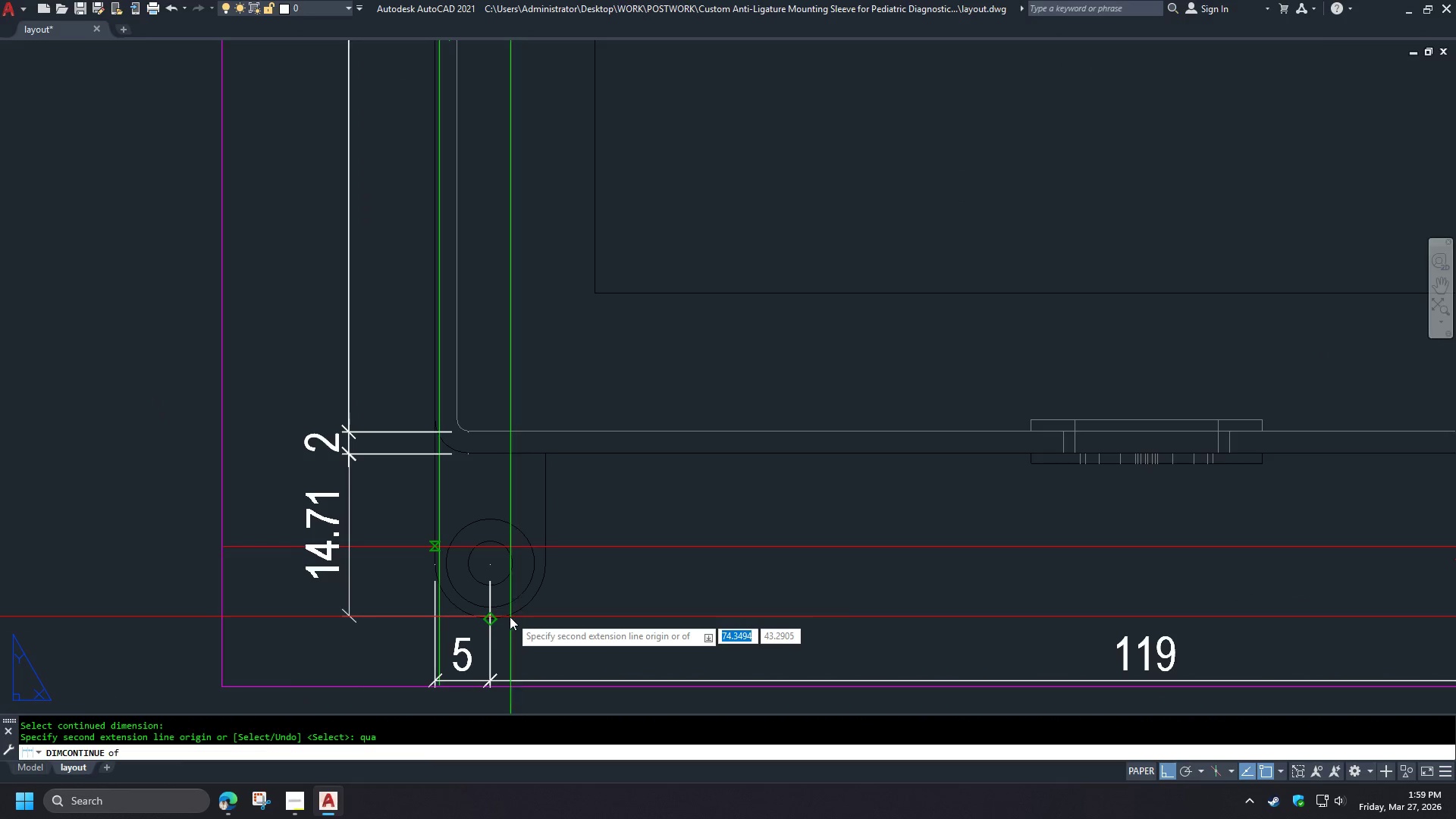 
left_click([510, 617])
 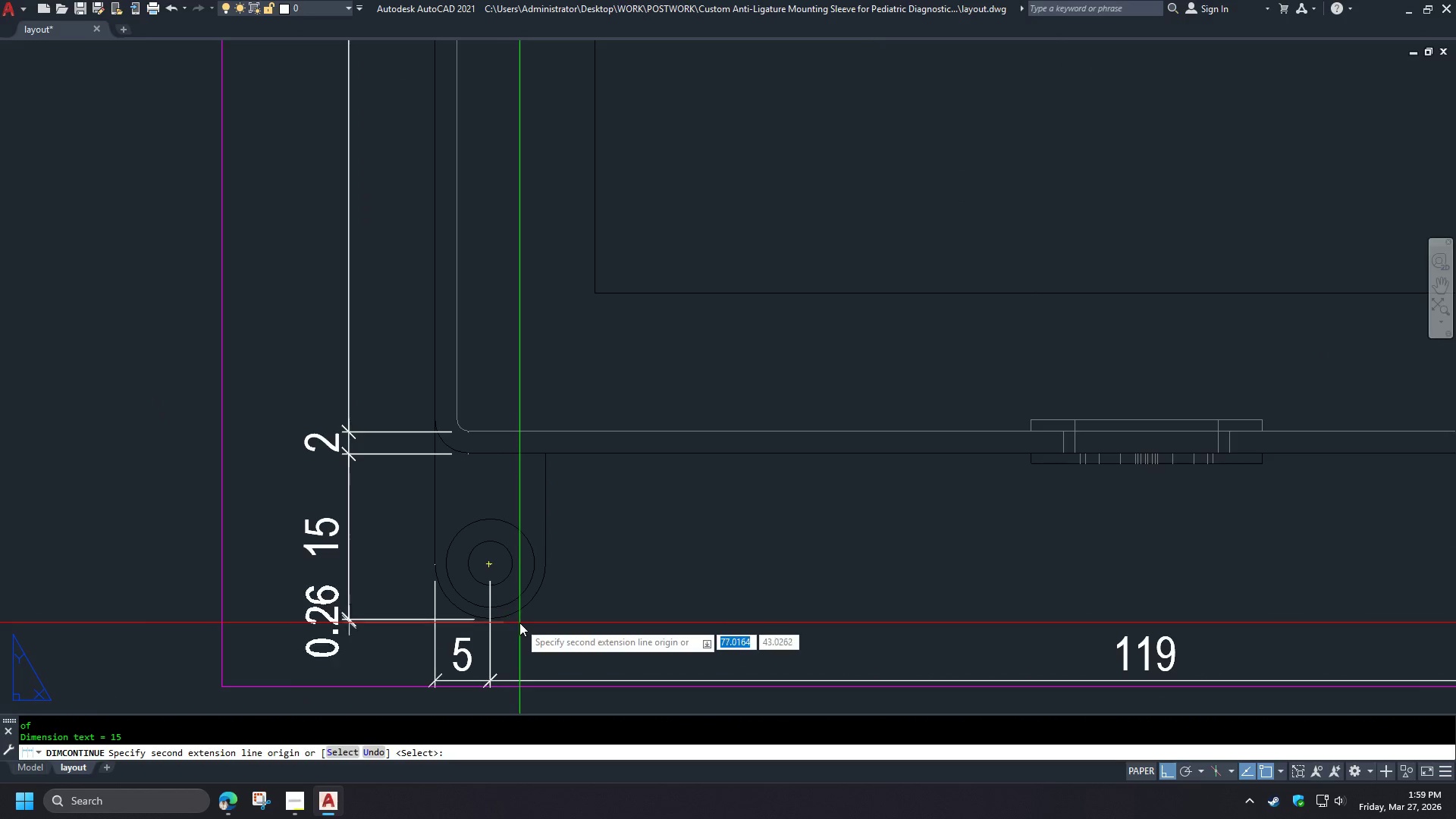 
key(Space)
 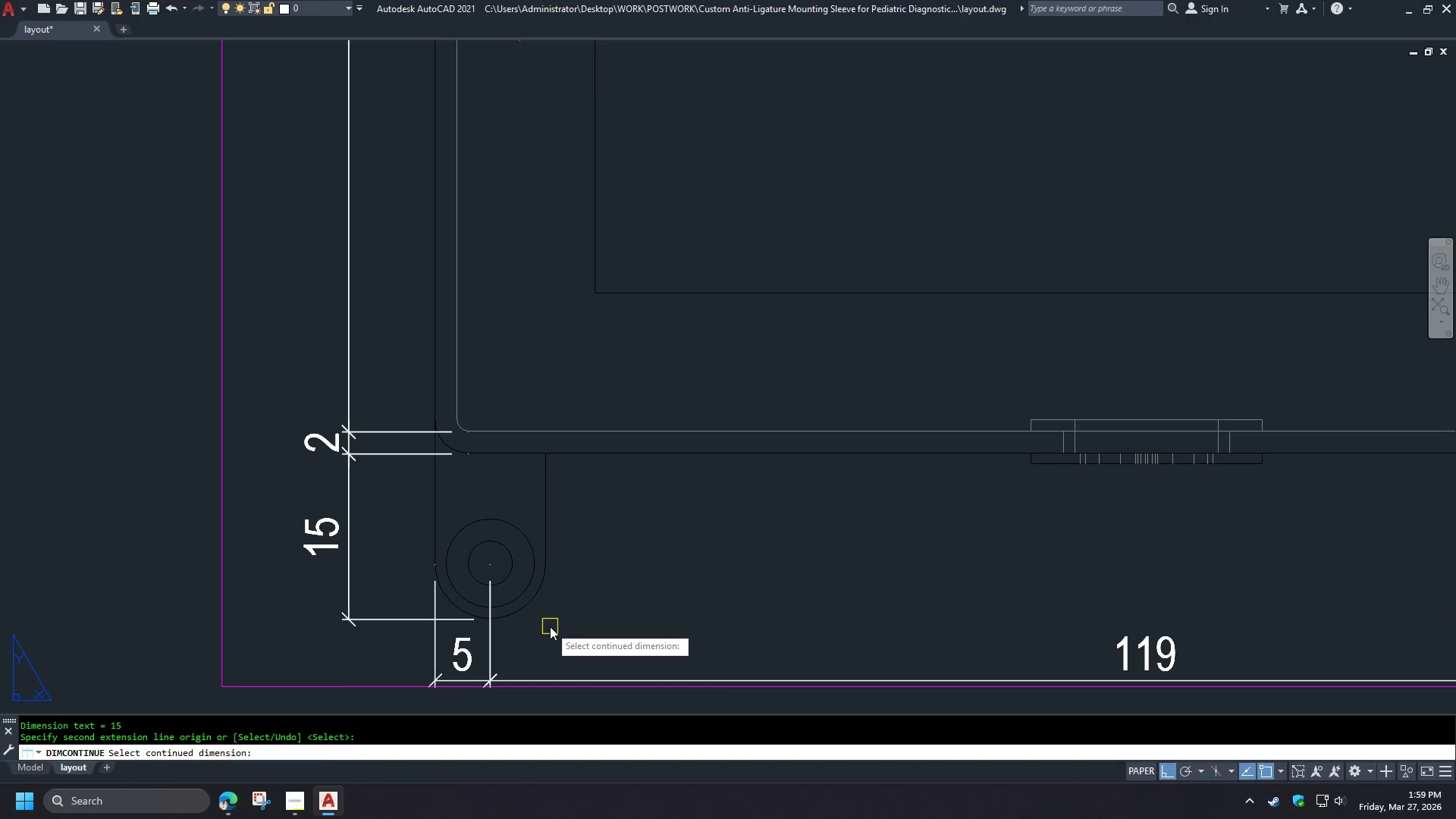 
key(Space)
 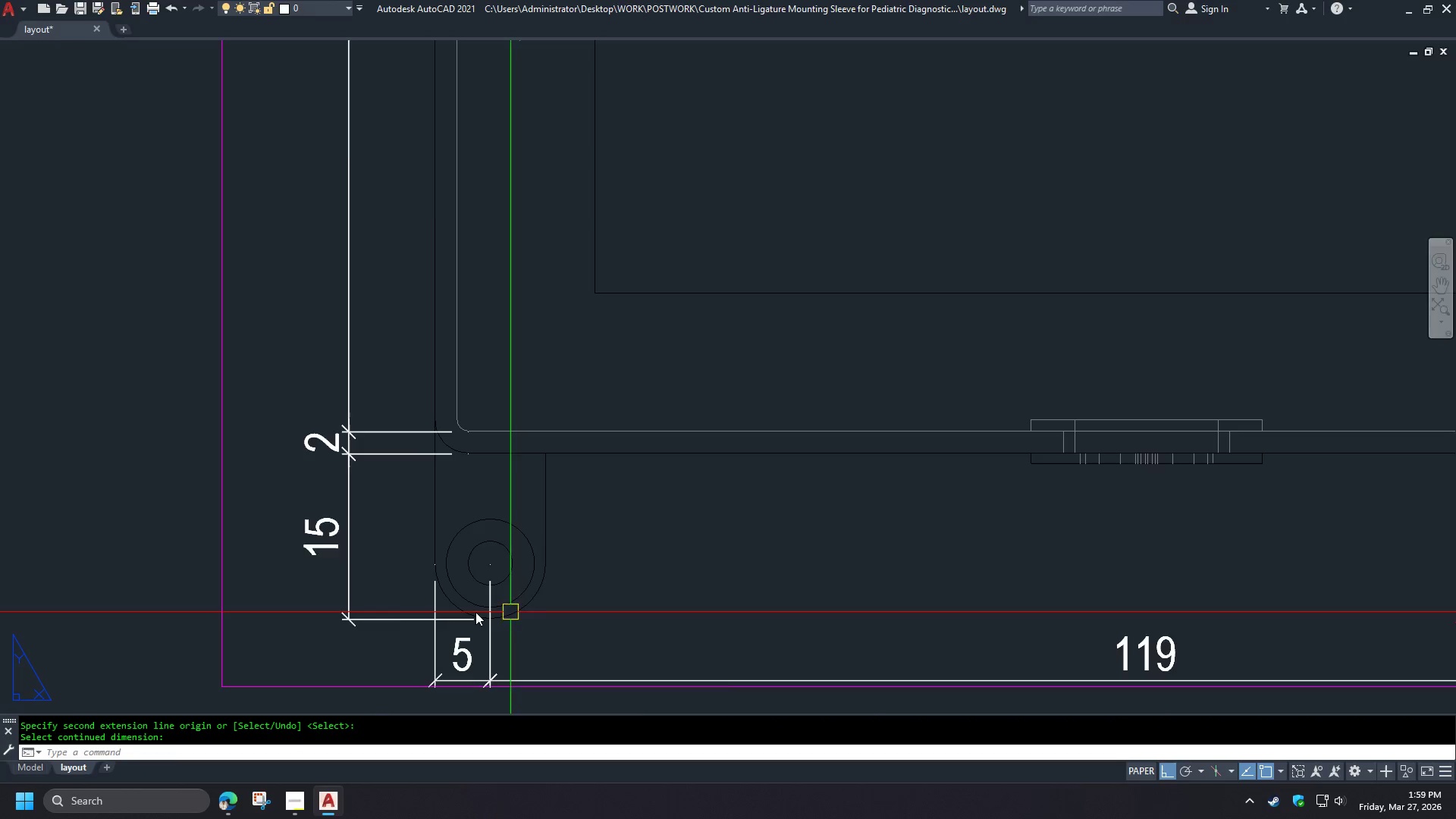 
scroll: coordinate [300, 593], scroll_direction: down, amount: 2.0
 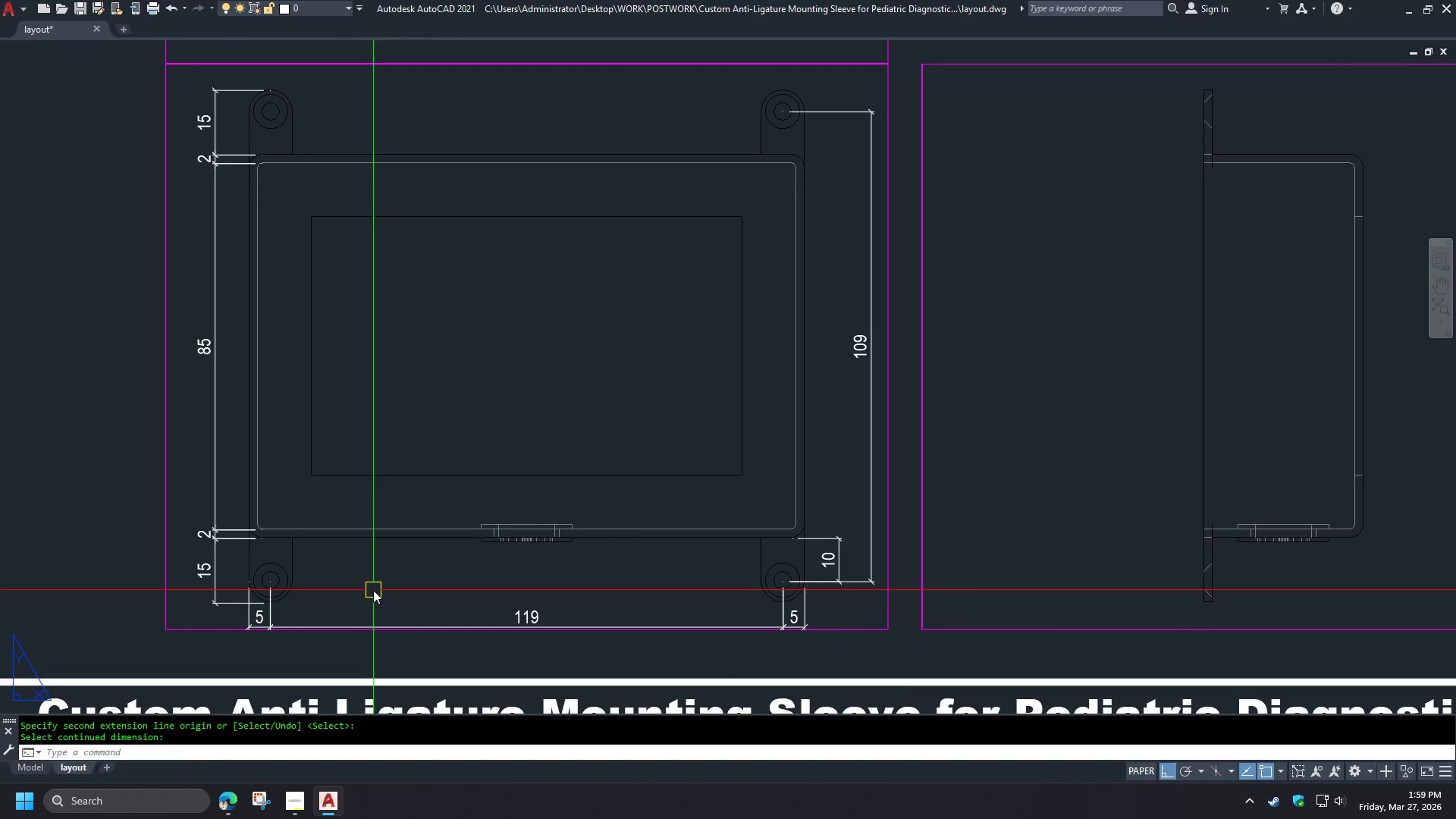 
wait(9.41)
 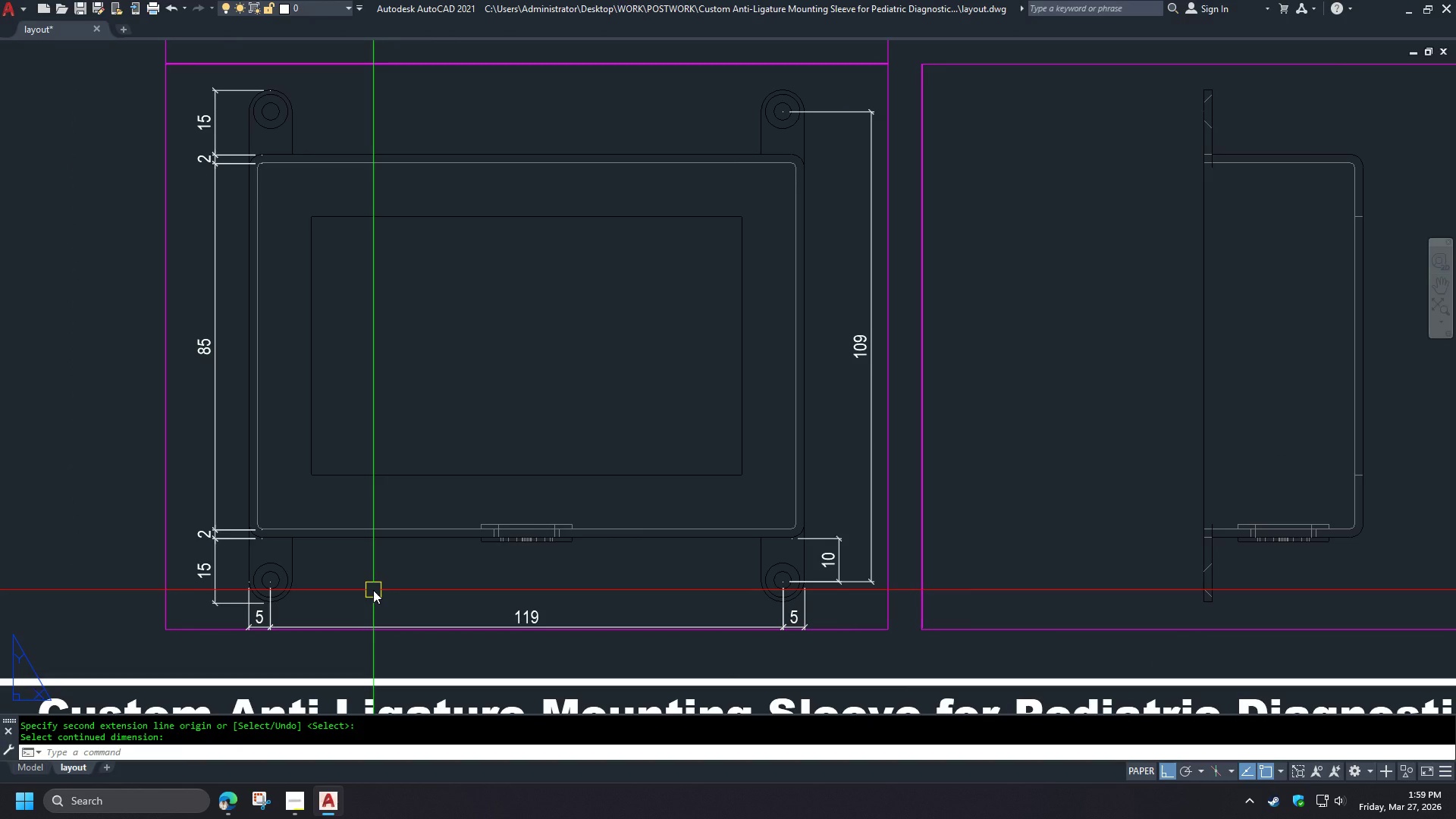 
scroll: coordinate [303, 438], scroll_direction: up, amount: 1.0
 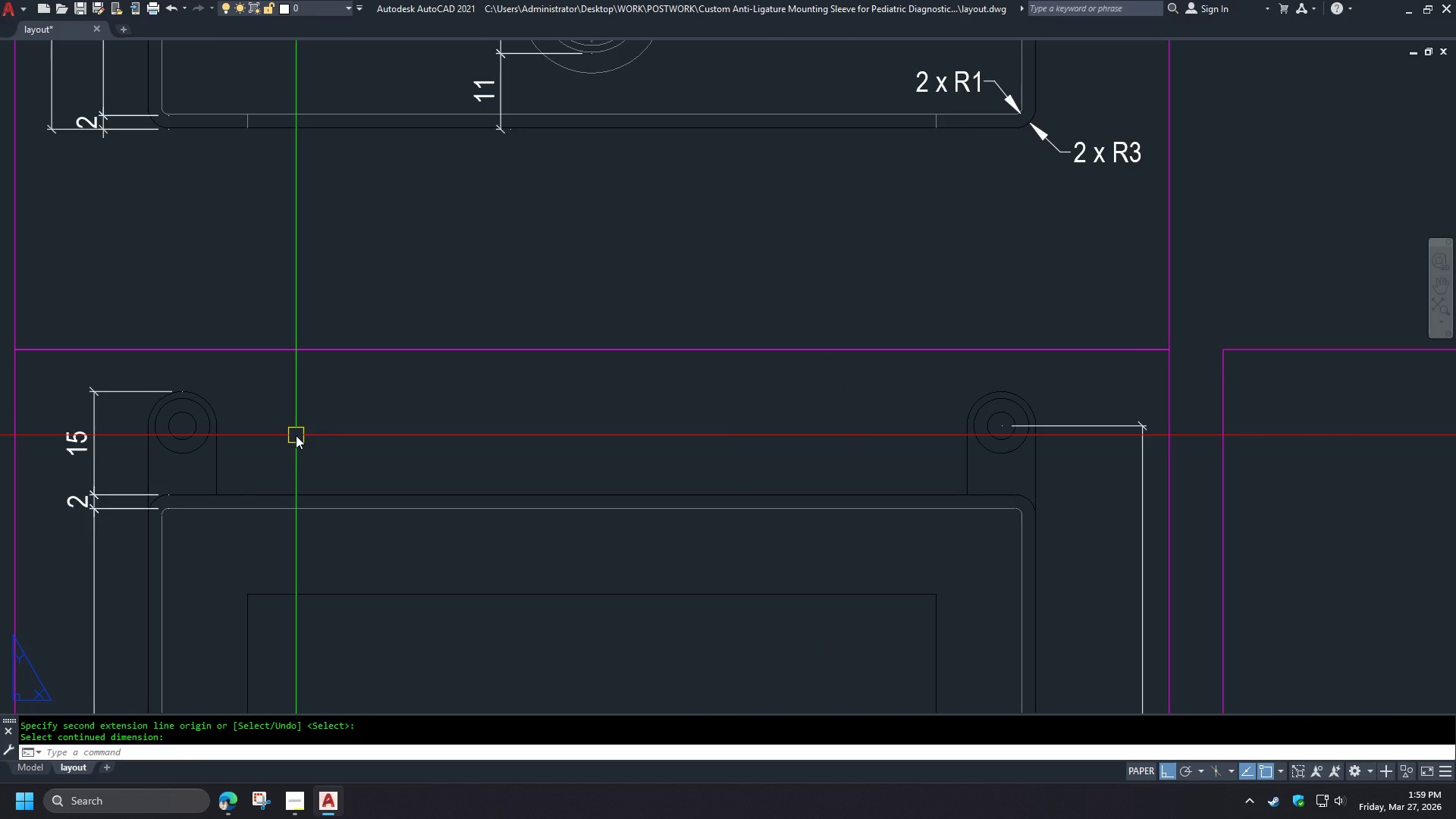 
type(dli )
 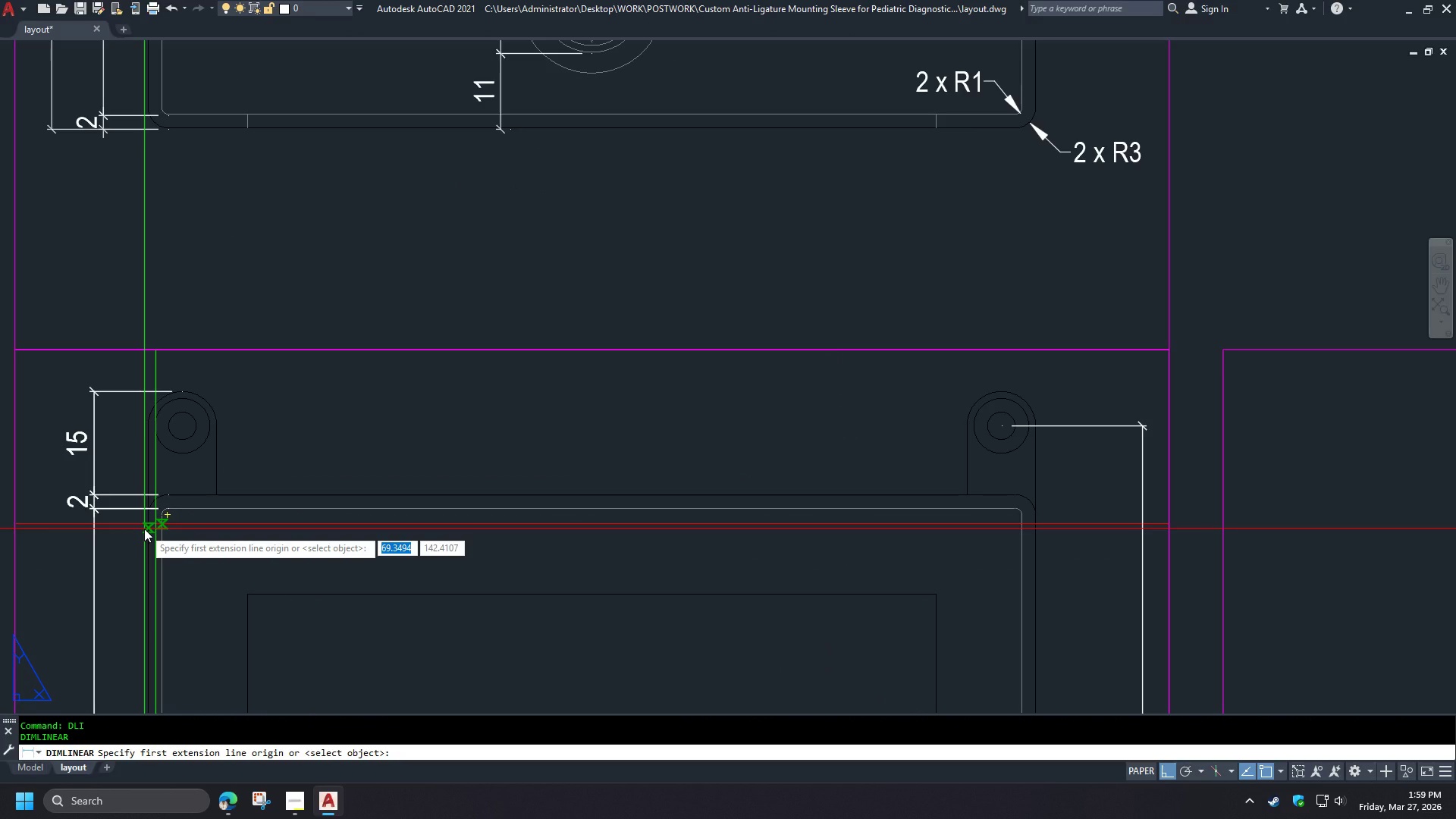 
type(end )
 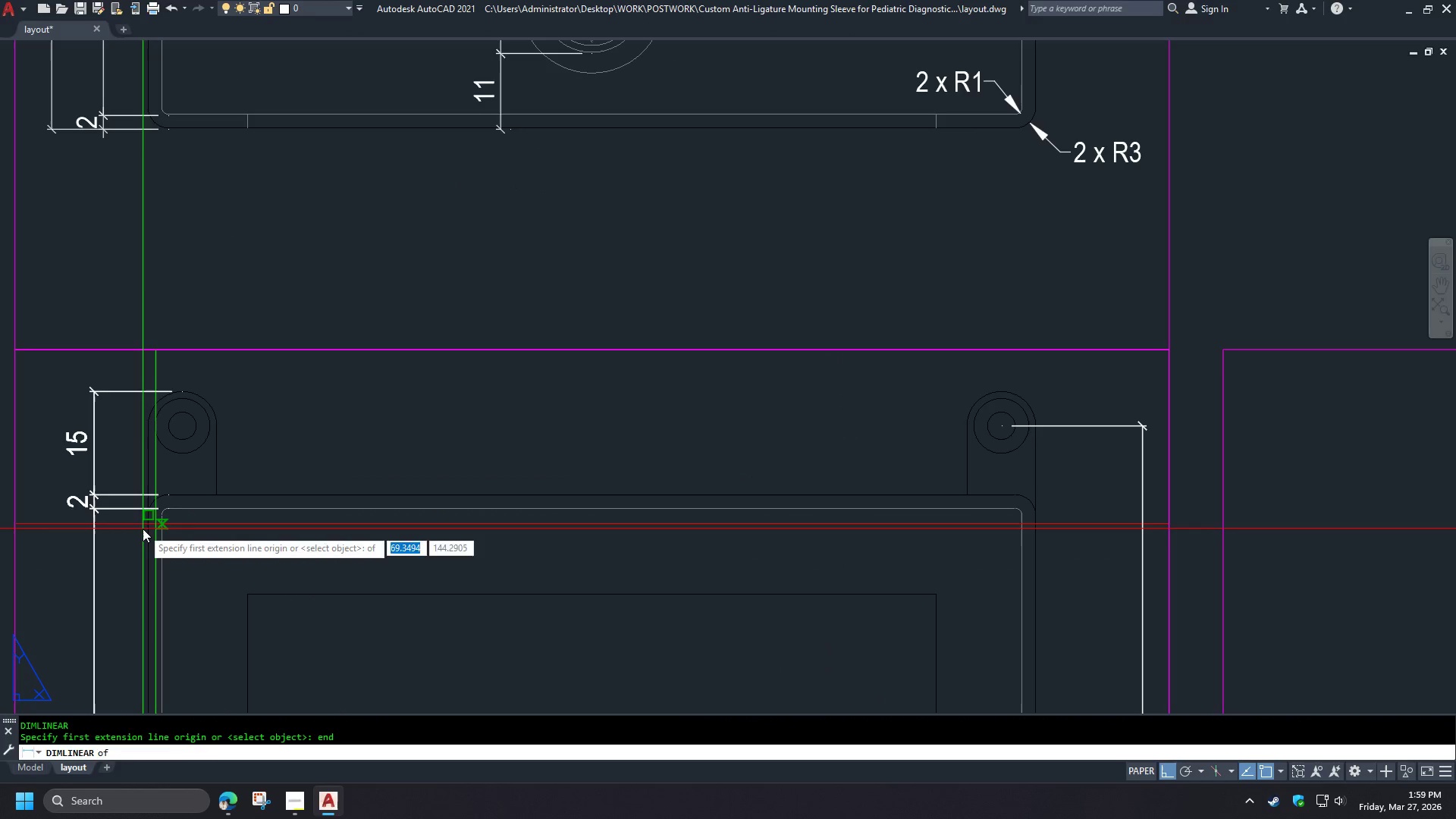 
left_click([143, 529])
 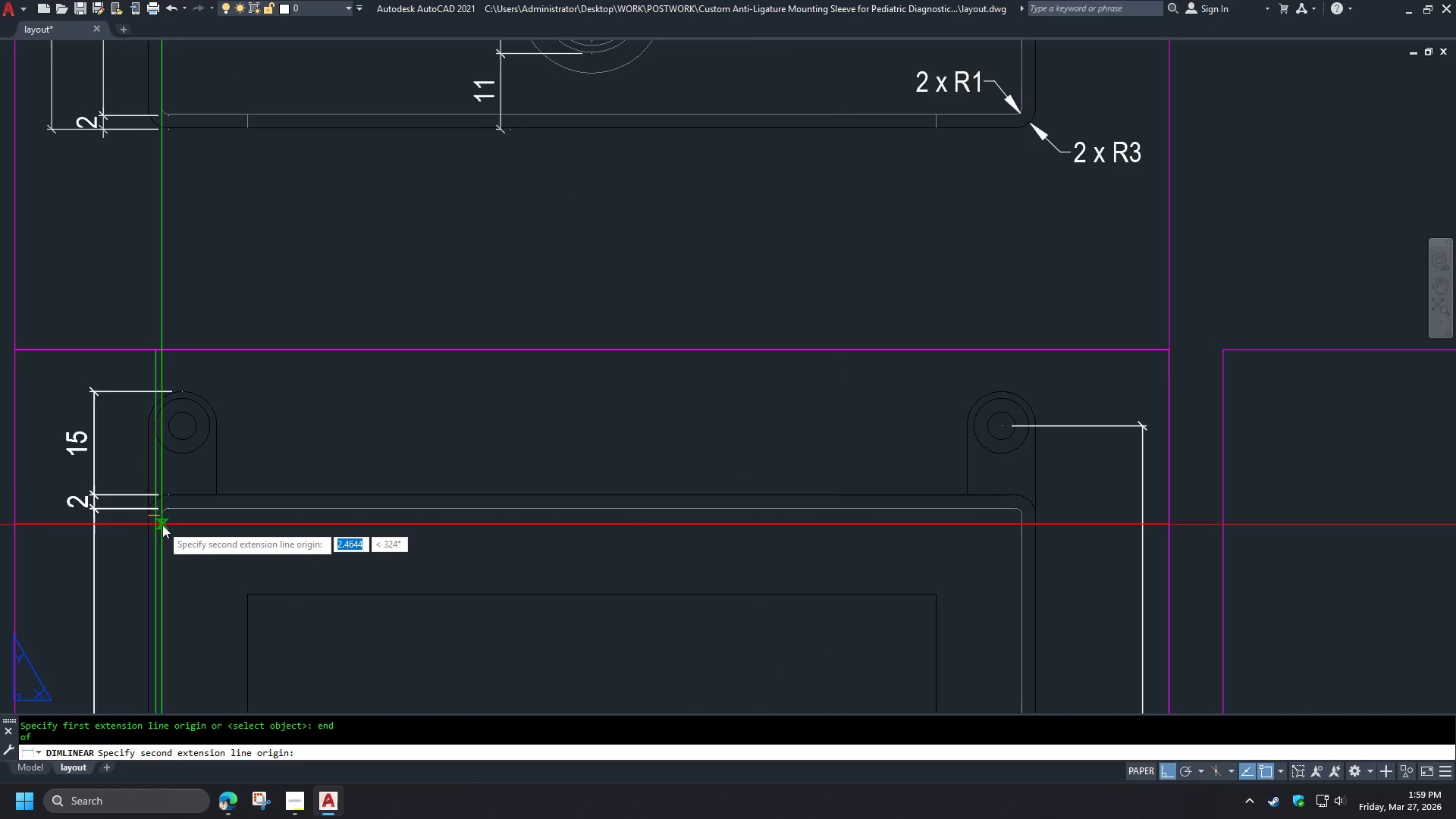 
scroll: coordinate [162, 524], scroll_direction: up, amount: 1.0
 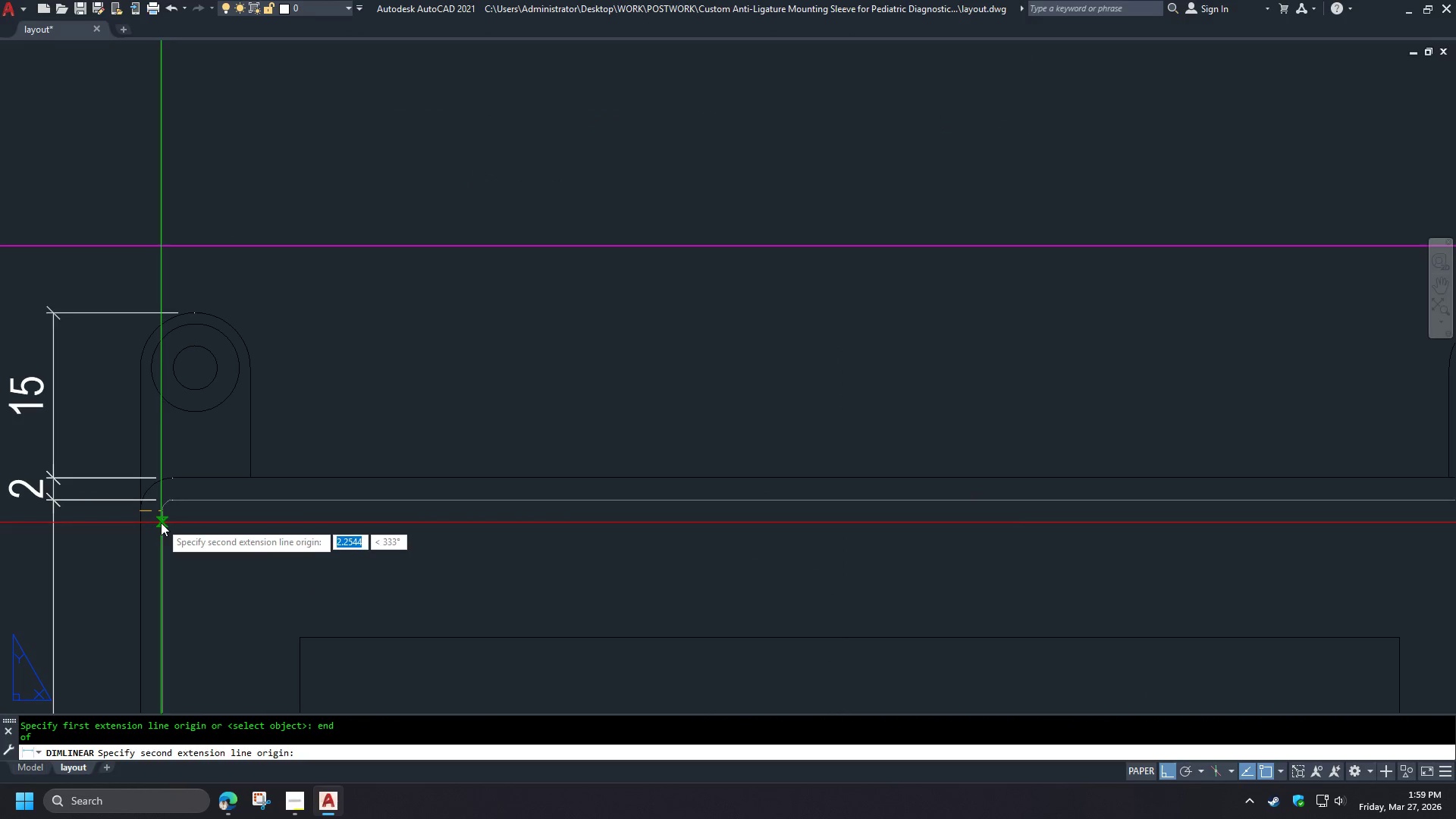 
type(end )
key(Escape)
 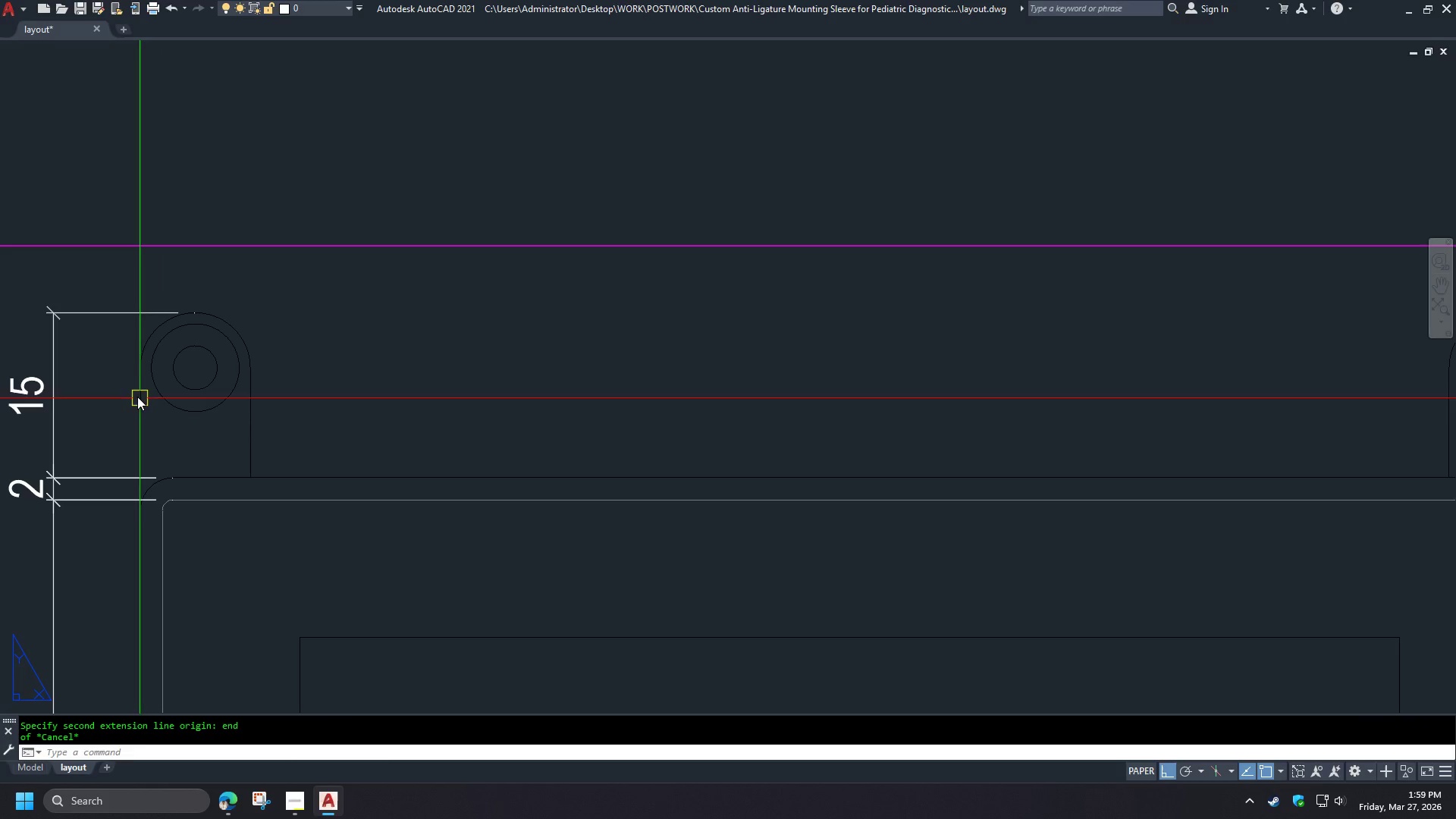 
type( end )
 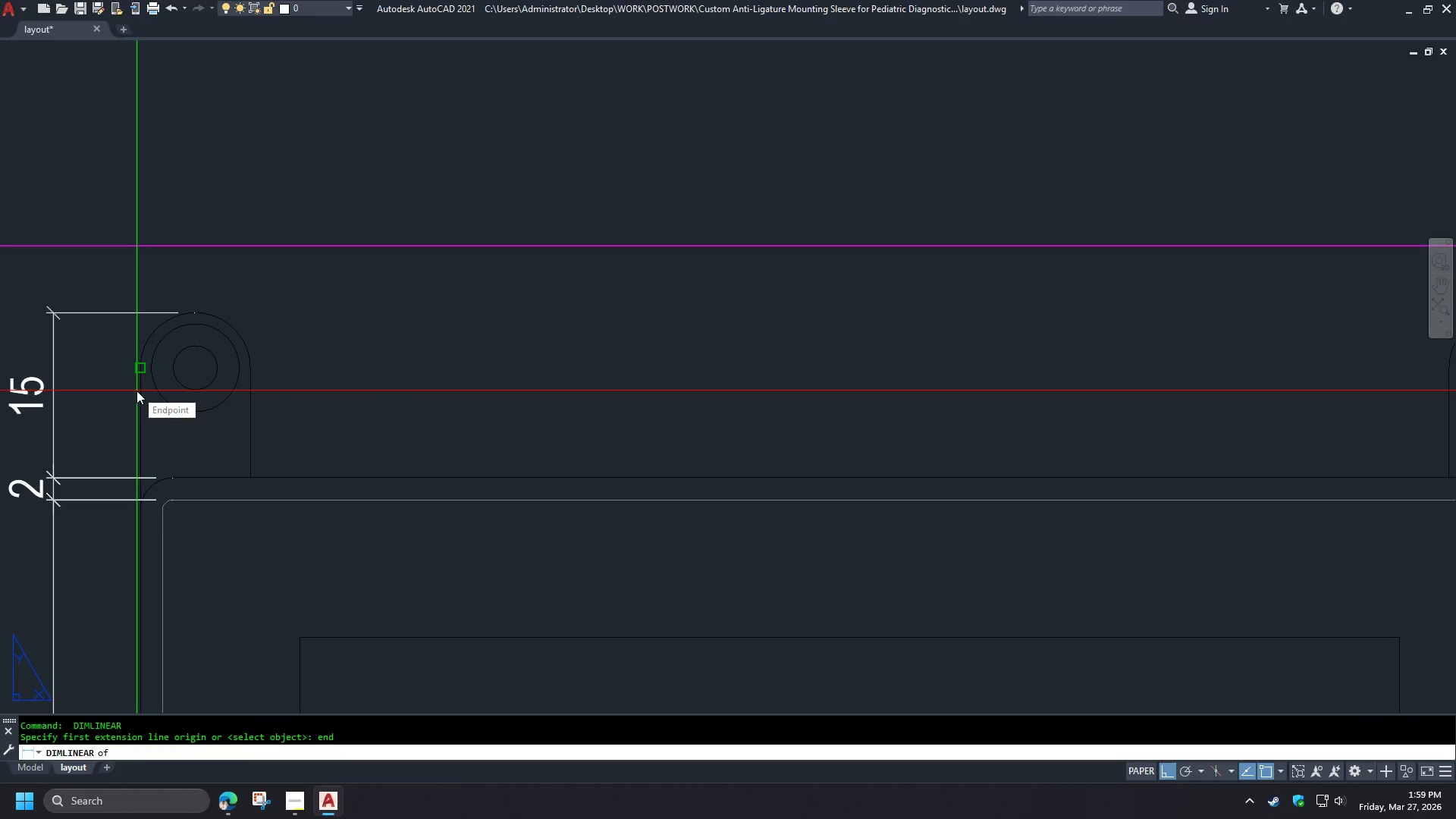 
left_click([136, 391])
 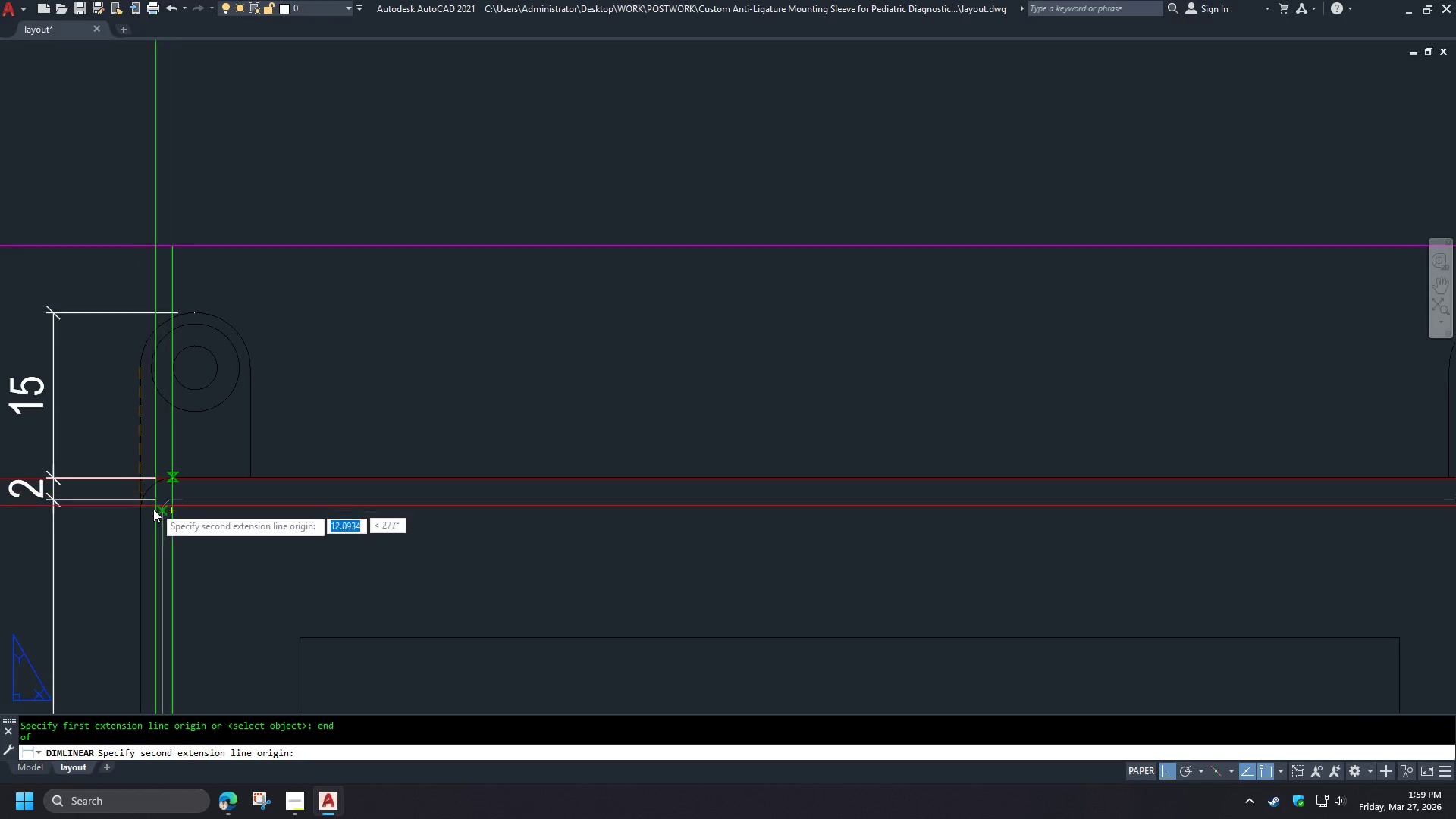 
type(end )
 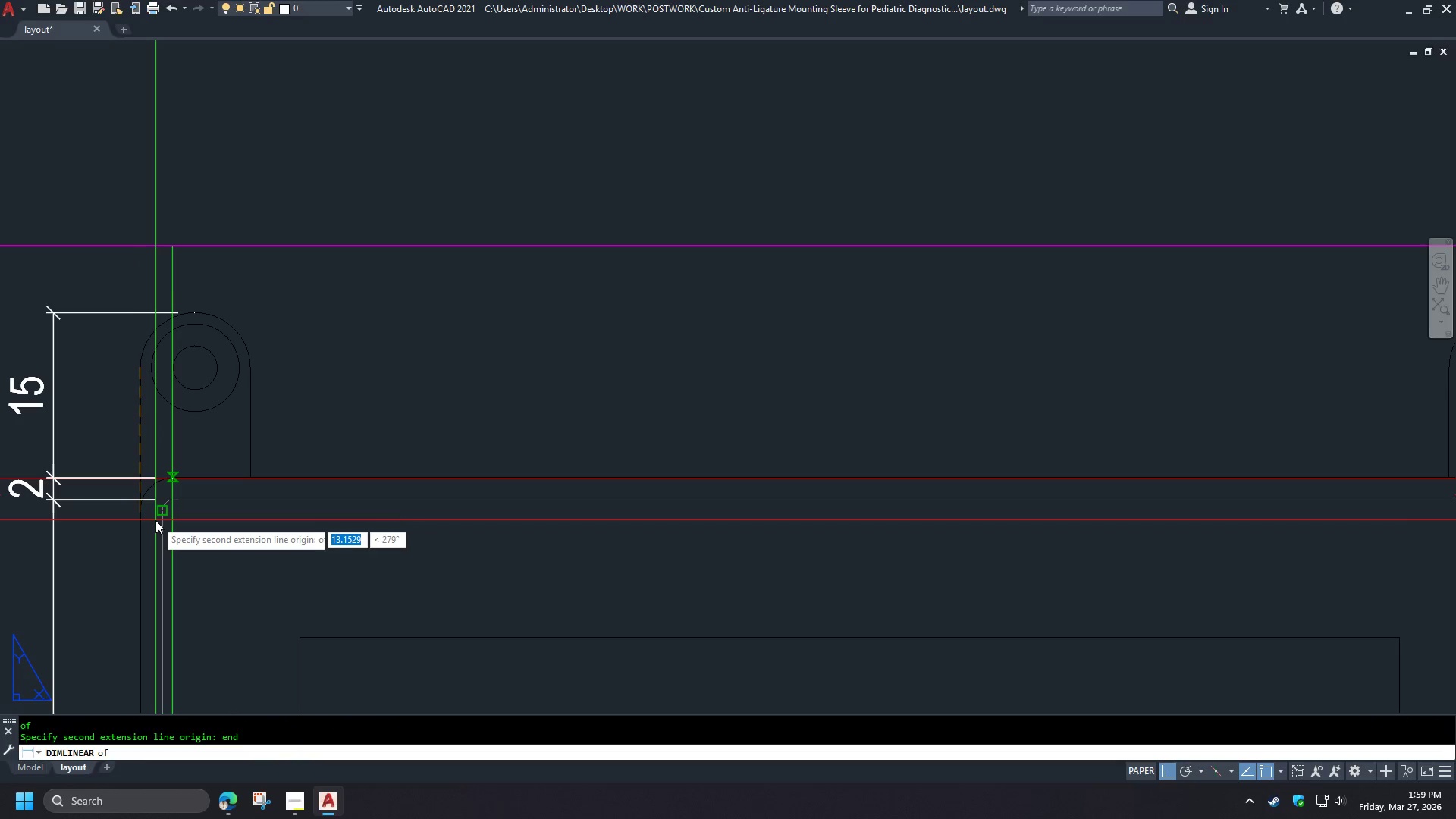 
left_click([157, 520])
 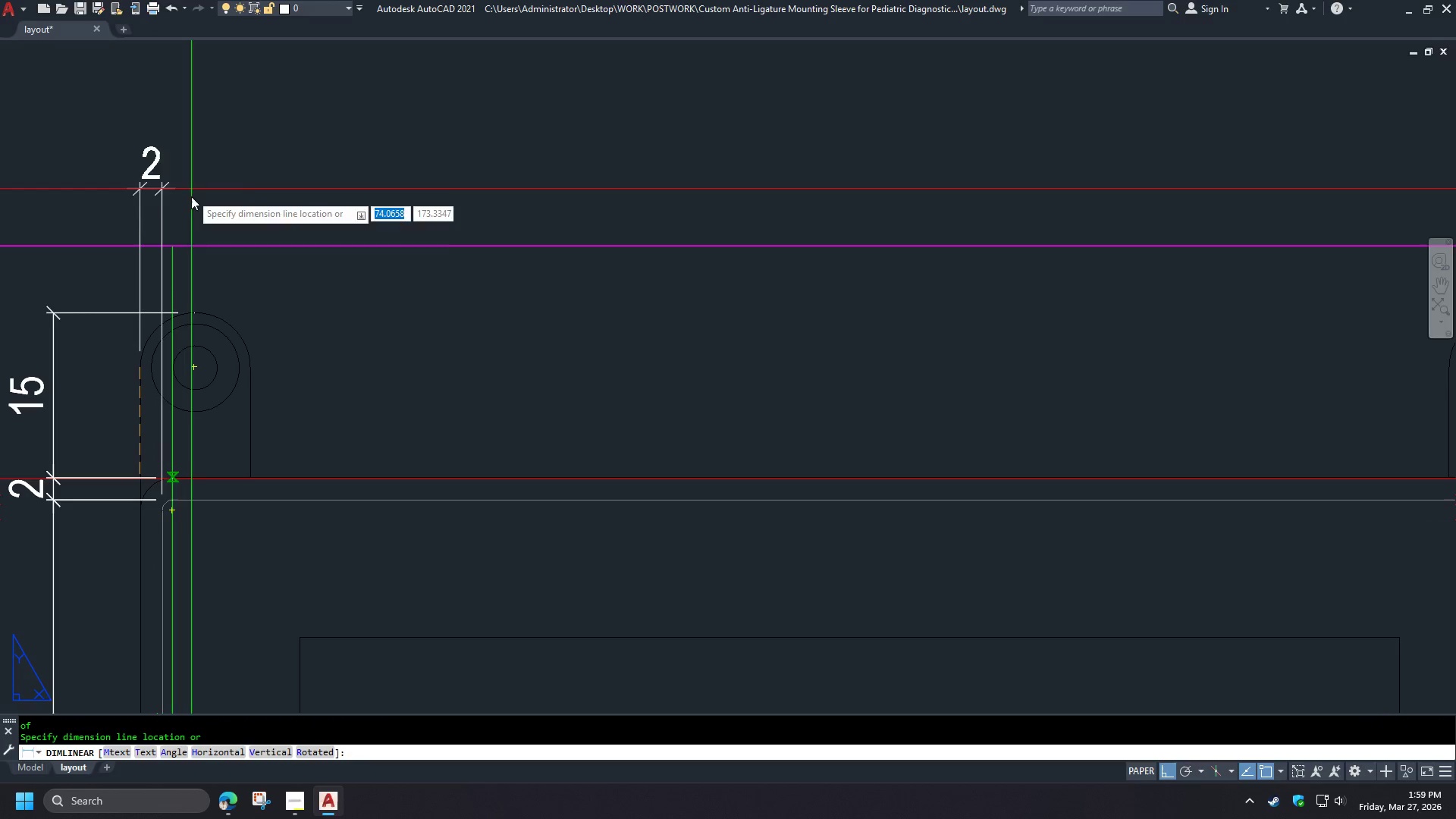 
scroll: coordinate [178, 226], scroll_direction: up, amount: 1.0
 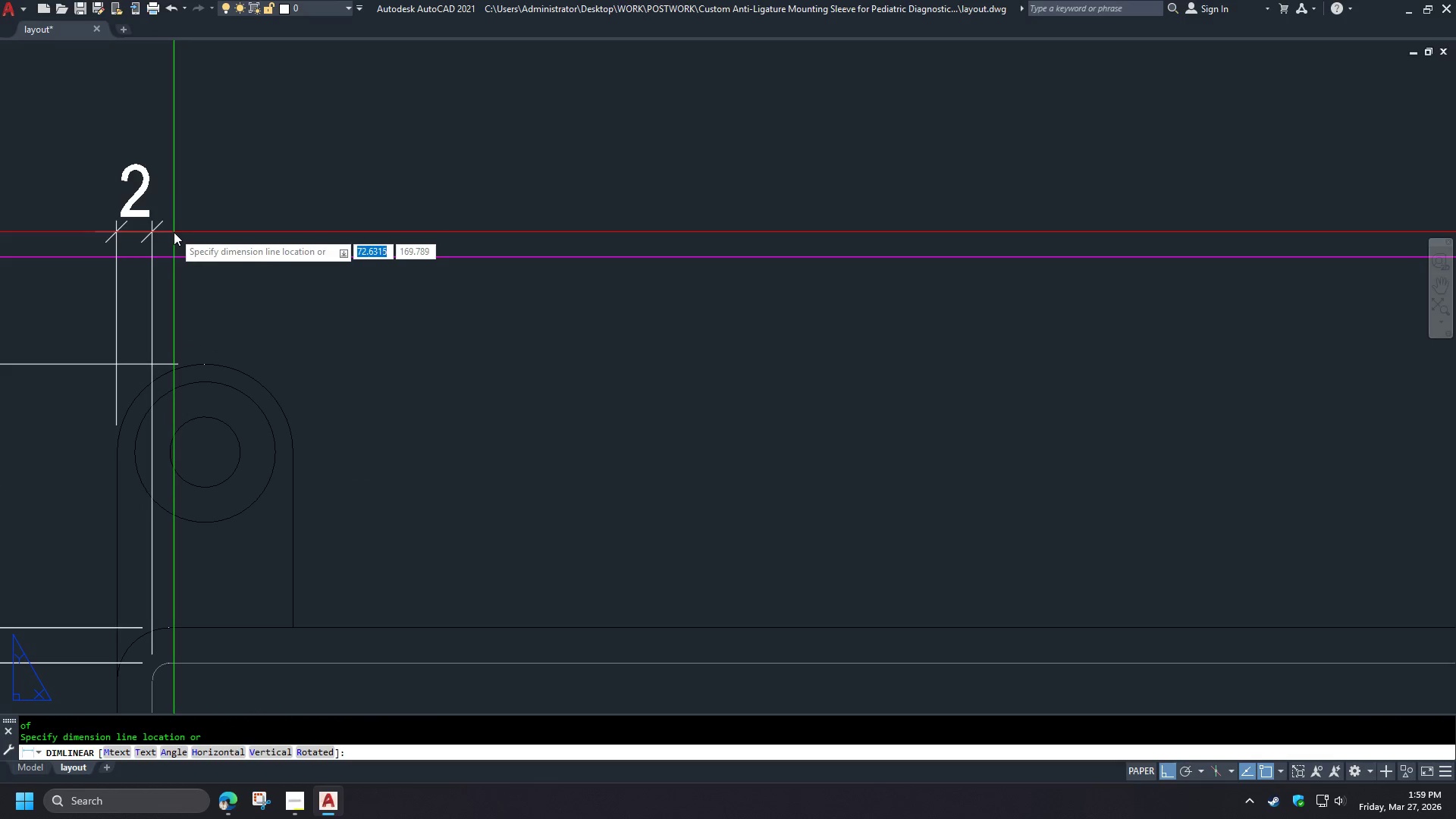 
left_click([174, 231])
 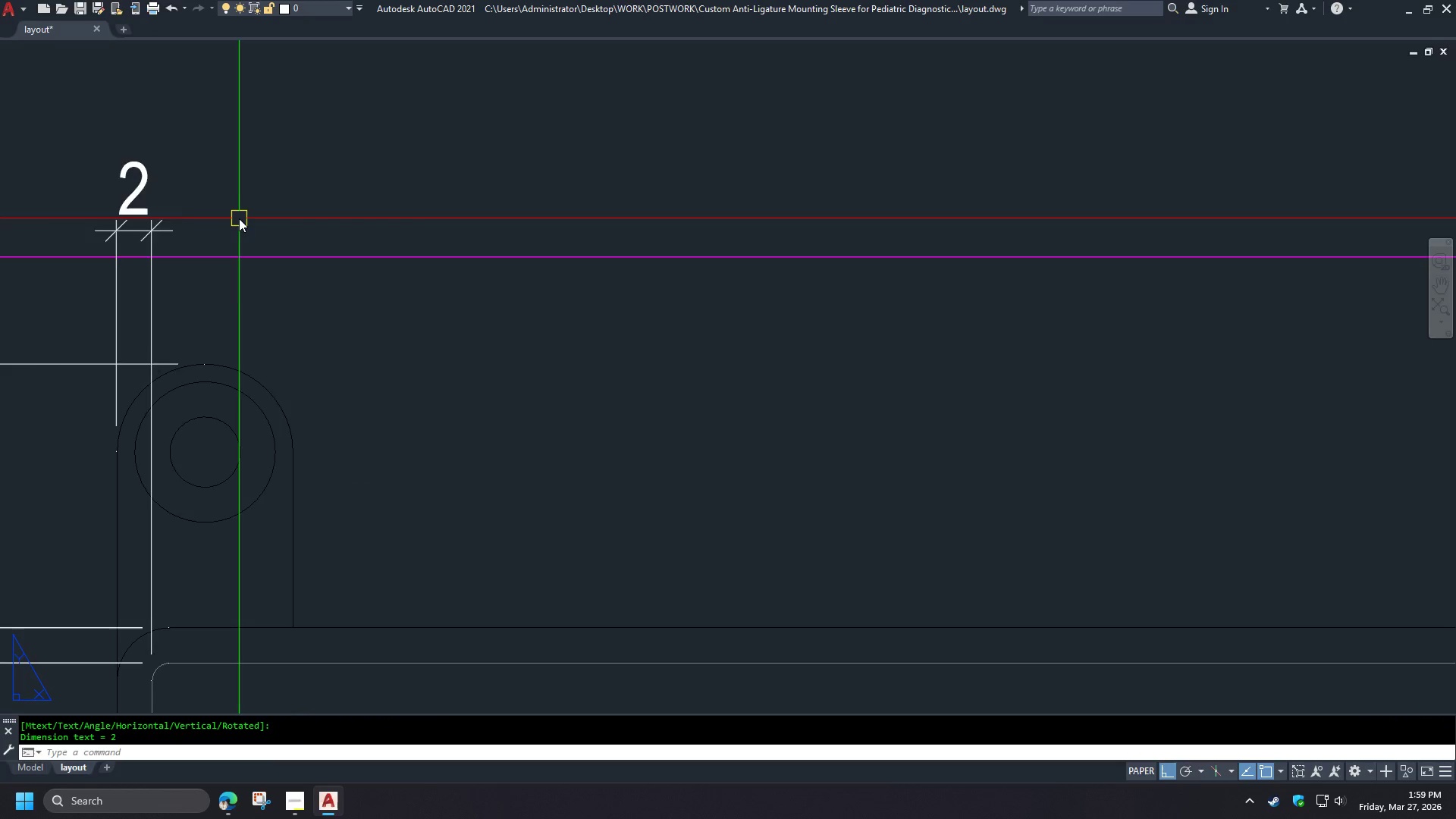 
scroll: coordinate [239, 218], scroll_direction: down, amount: 2.0
 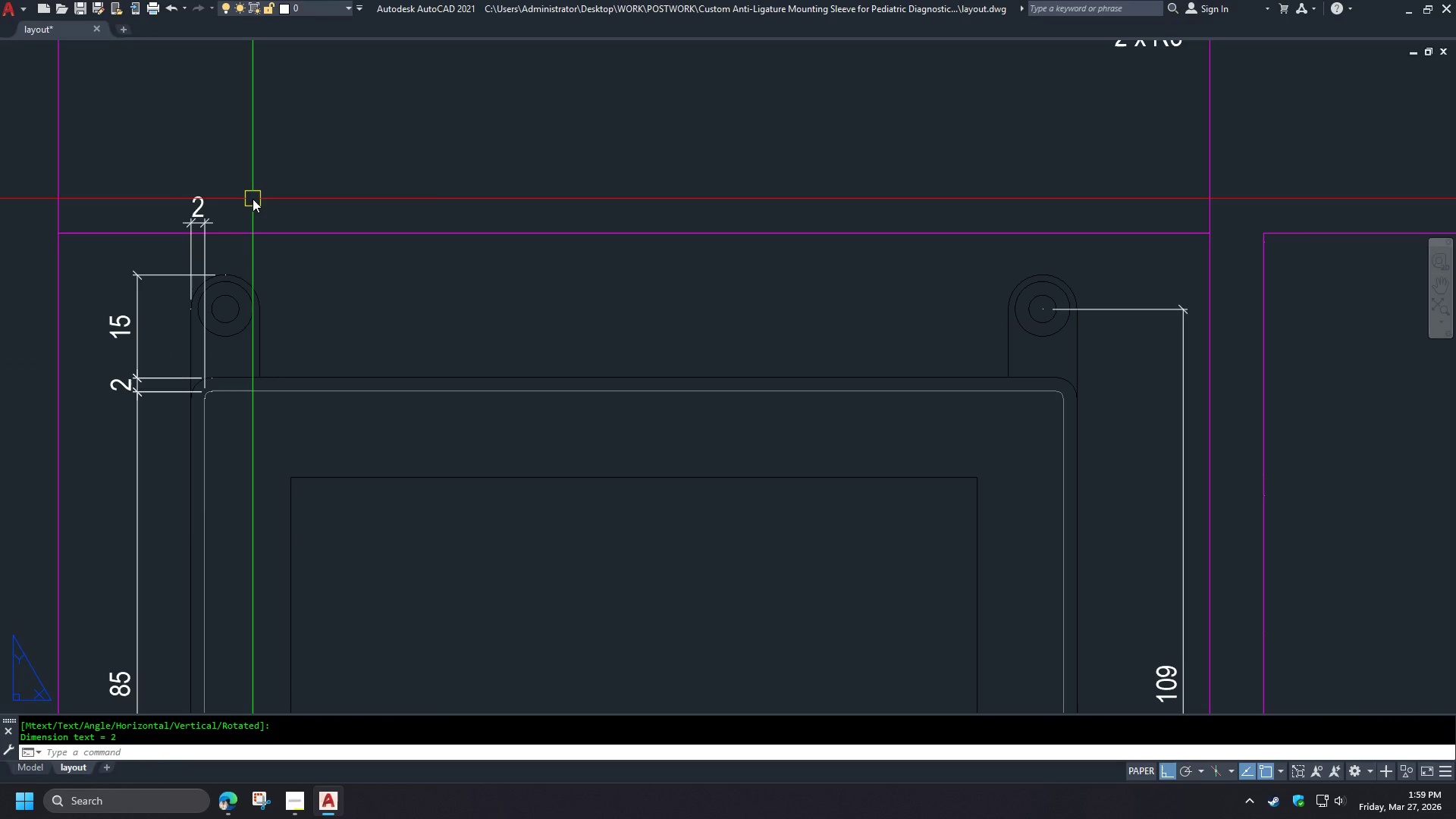 
type(dco )
 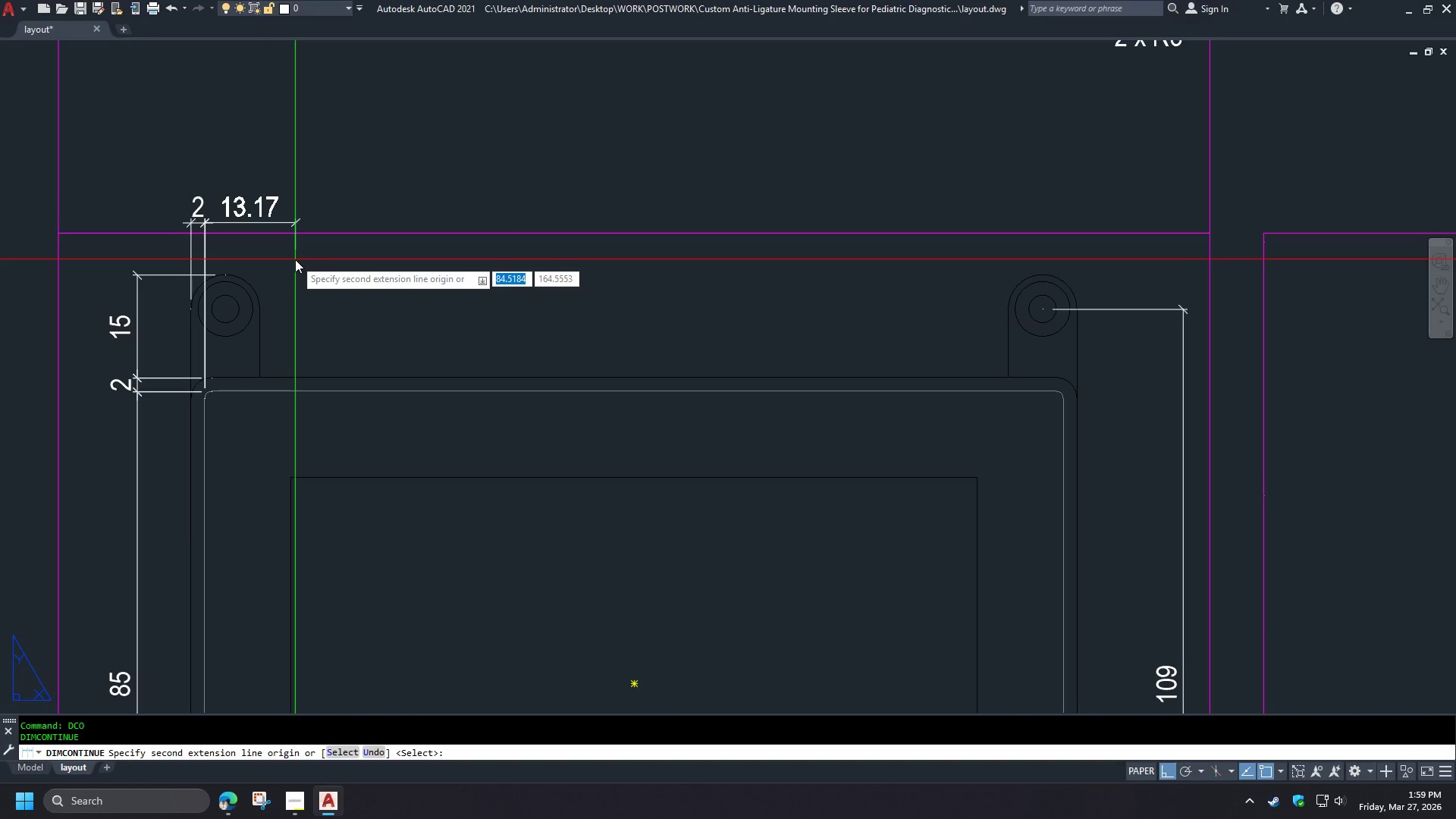 
scroll: coordinate [295, 257], scroll_direction: down, amount: 1.0
 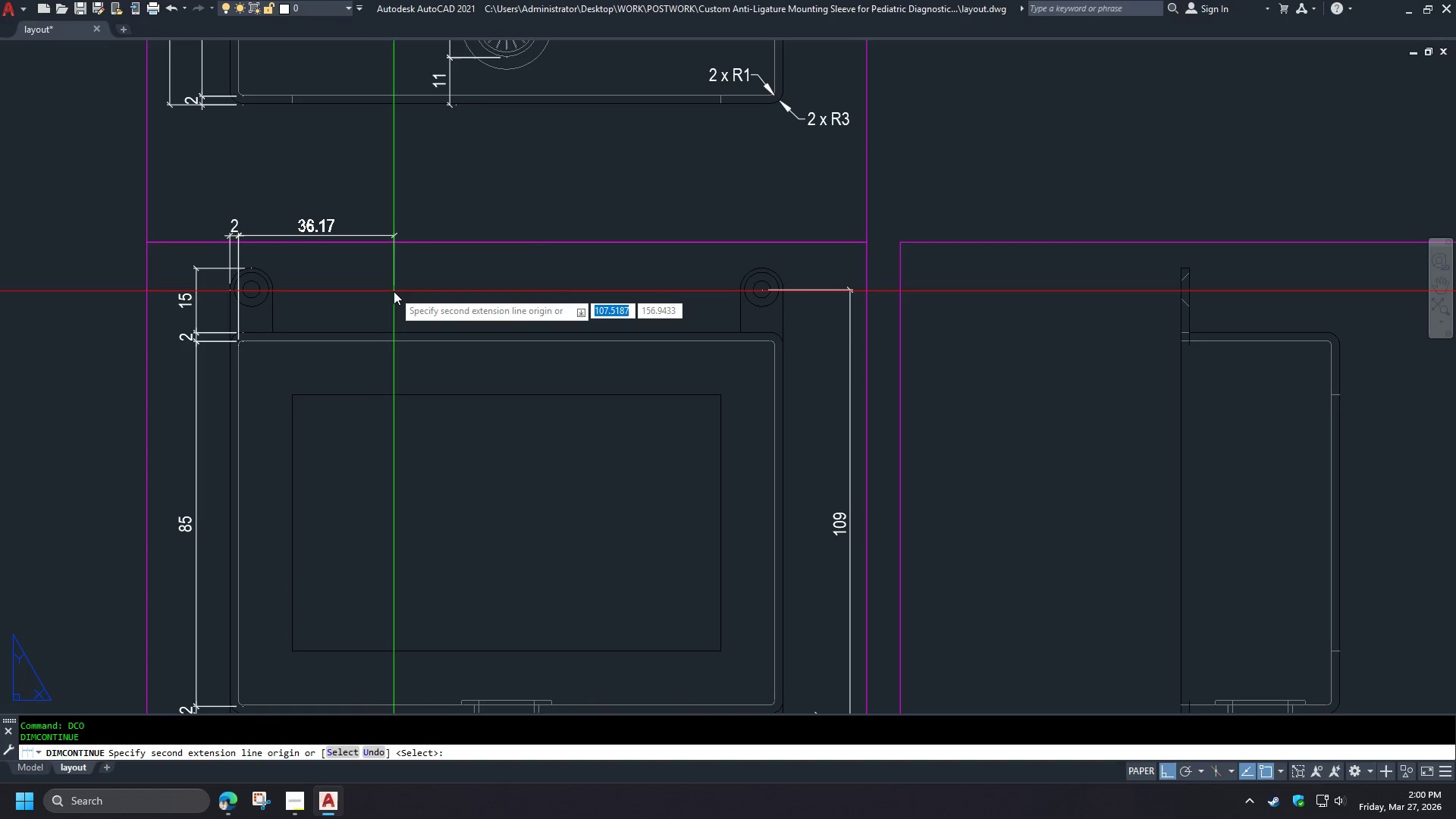 
wait(11.72)
 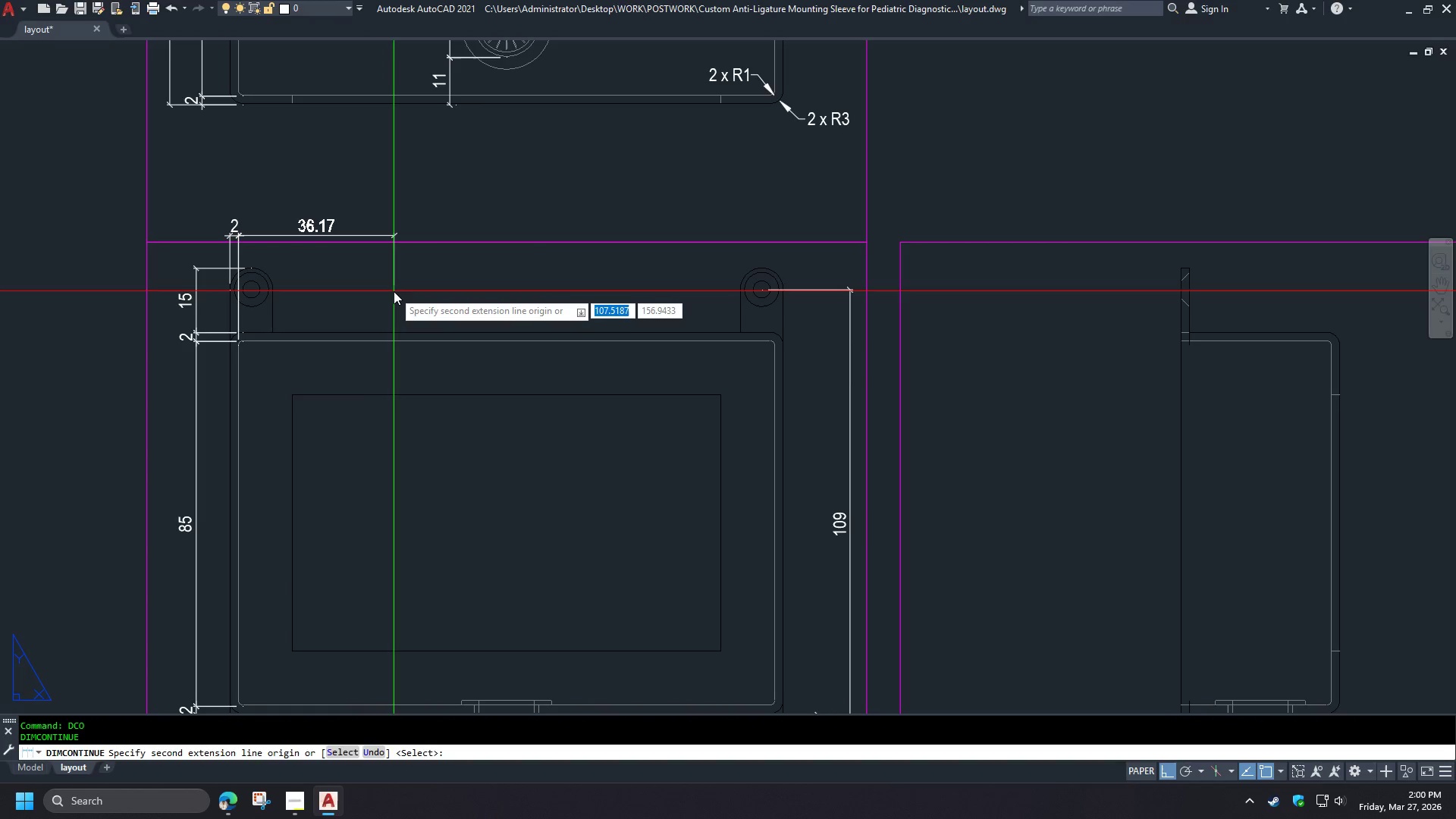 
key(Escape)
 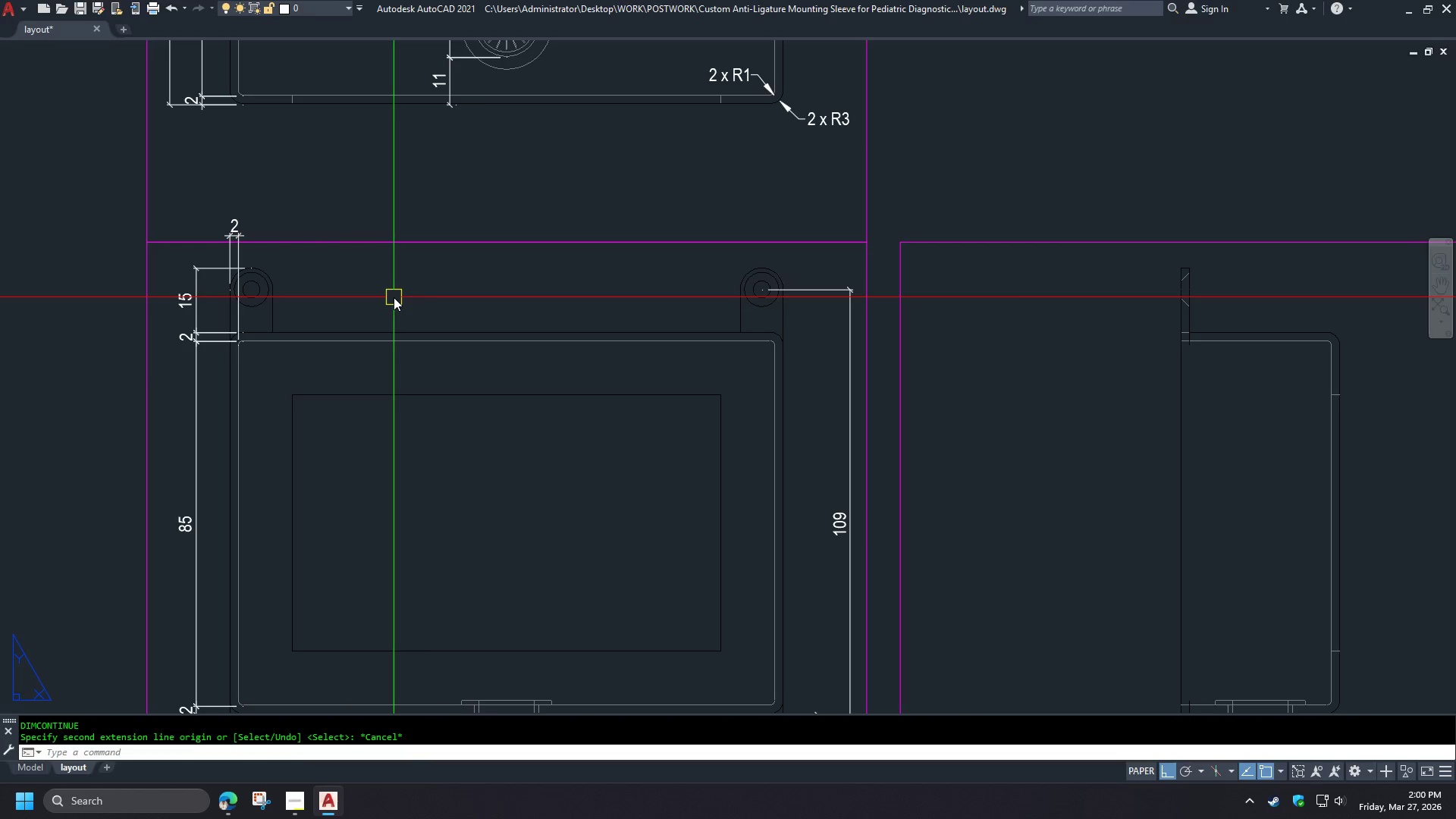 
key(Escape)
 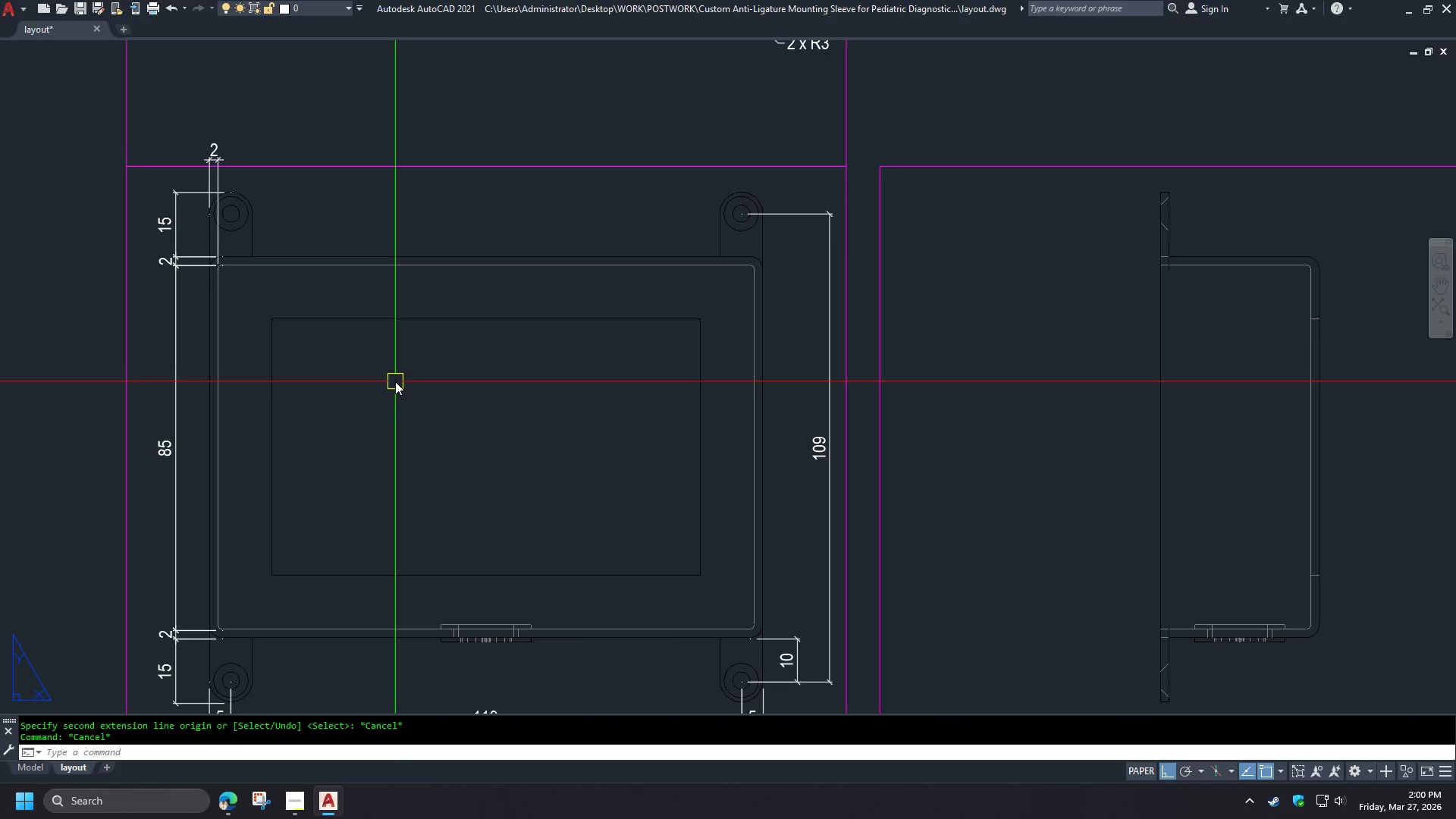 
scroll: coordinate [310, 393], scroll_direction: up, amount: 1.0
 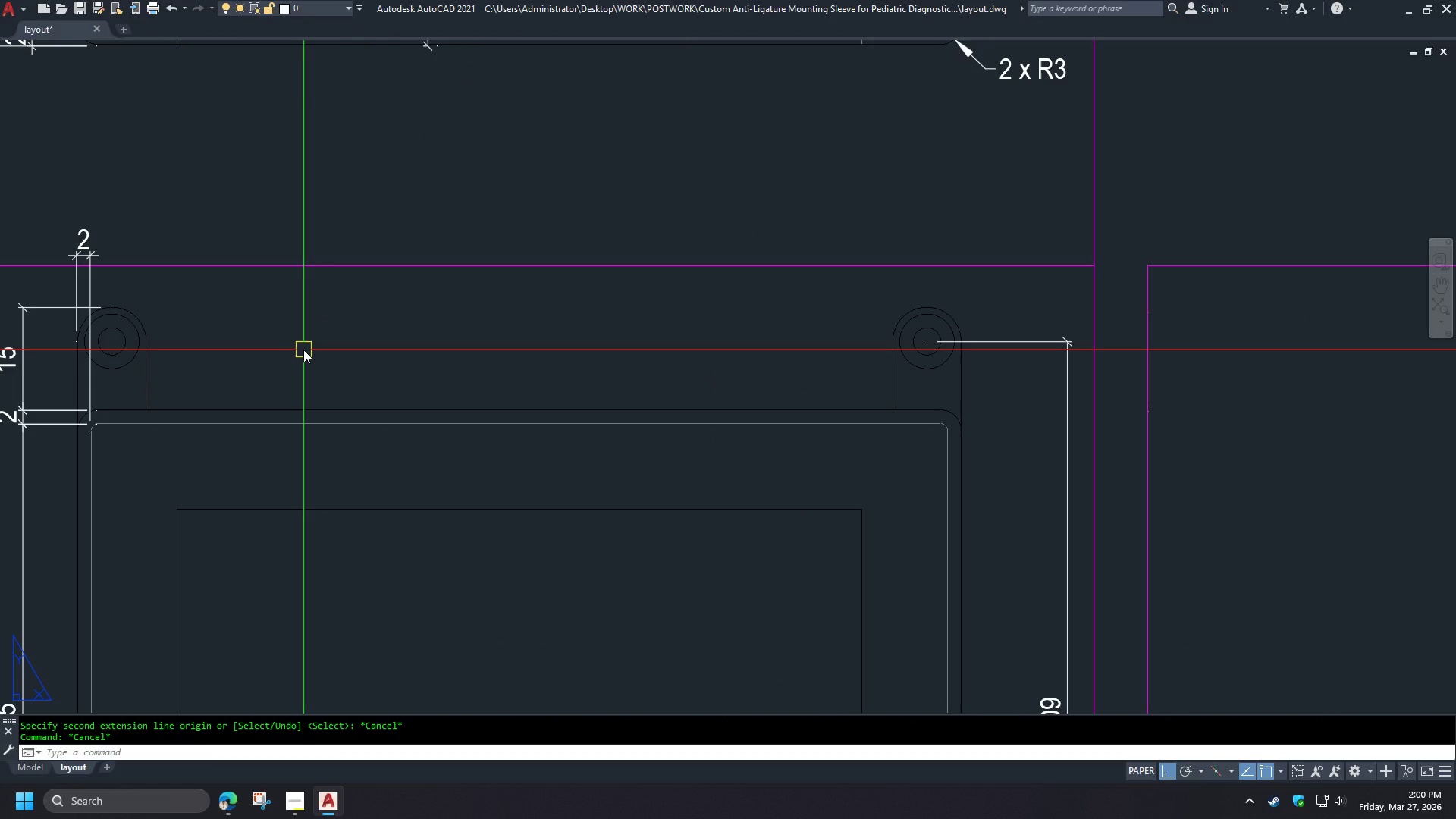 
type(dco )
 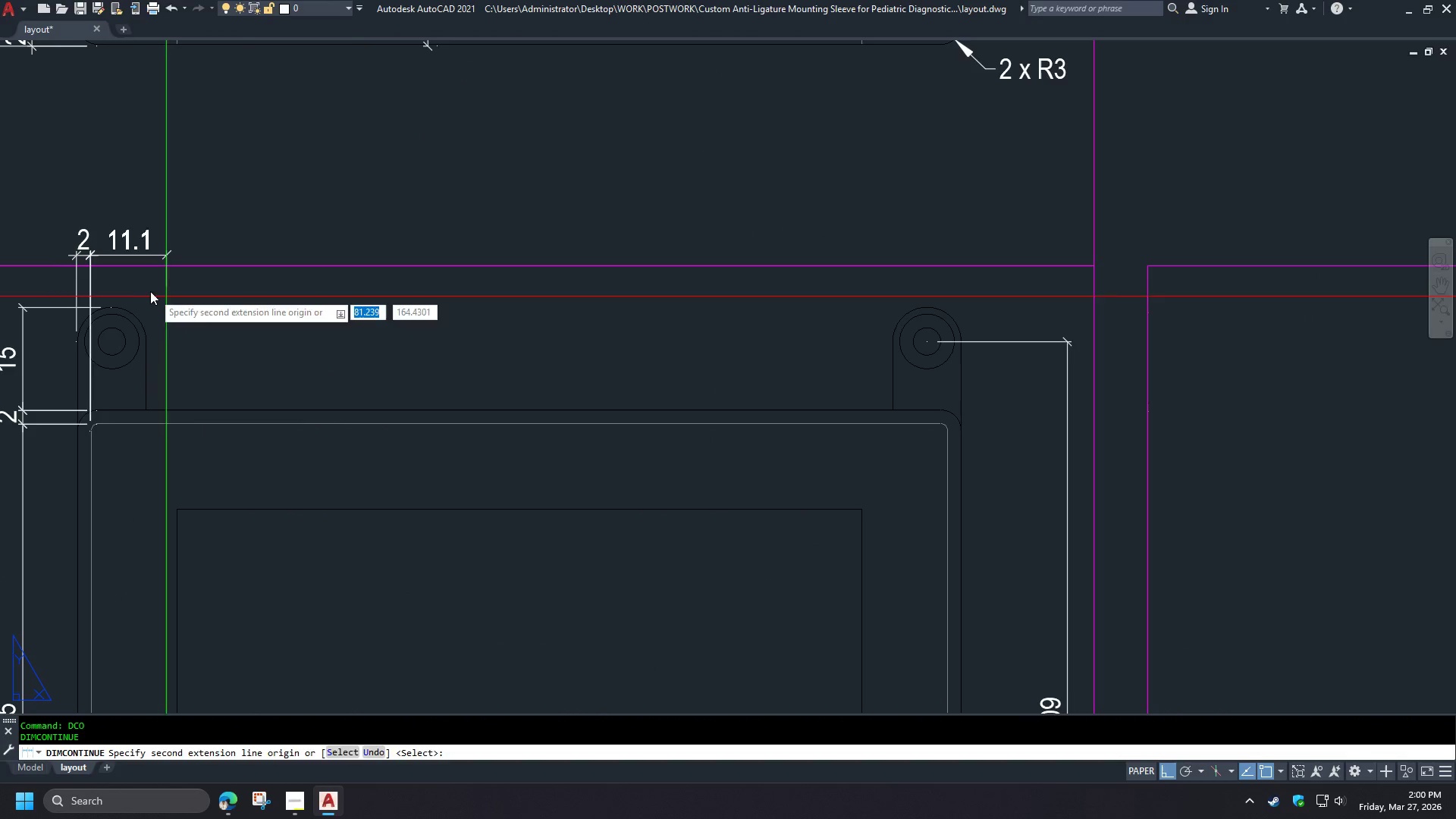 
key(Space)
 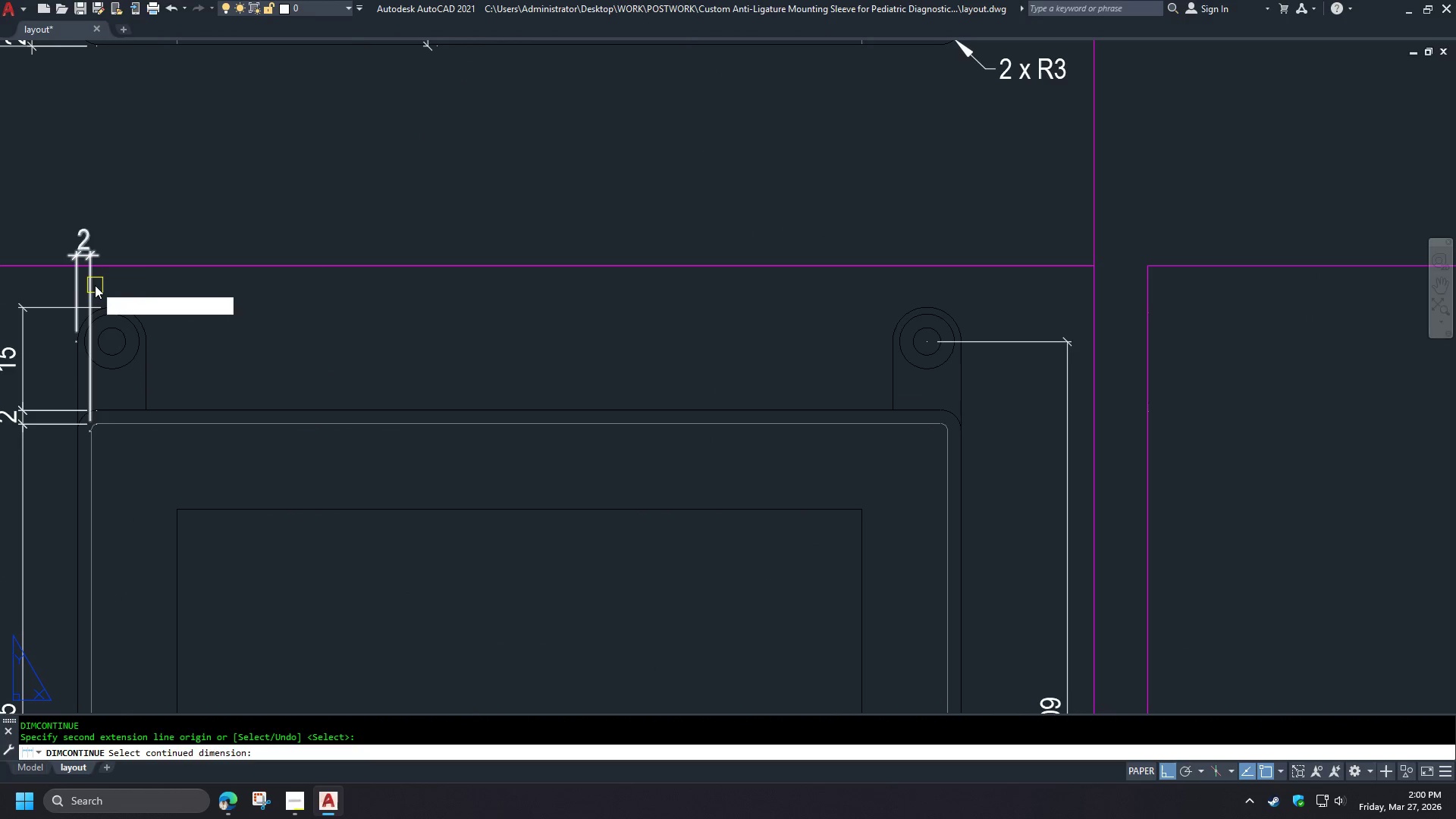 
left_click([93, 285])
 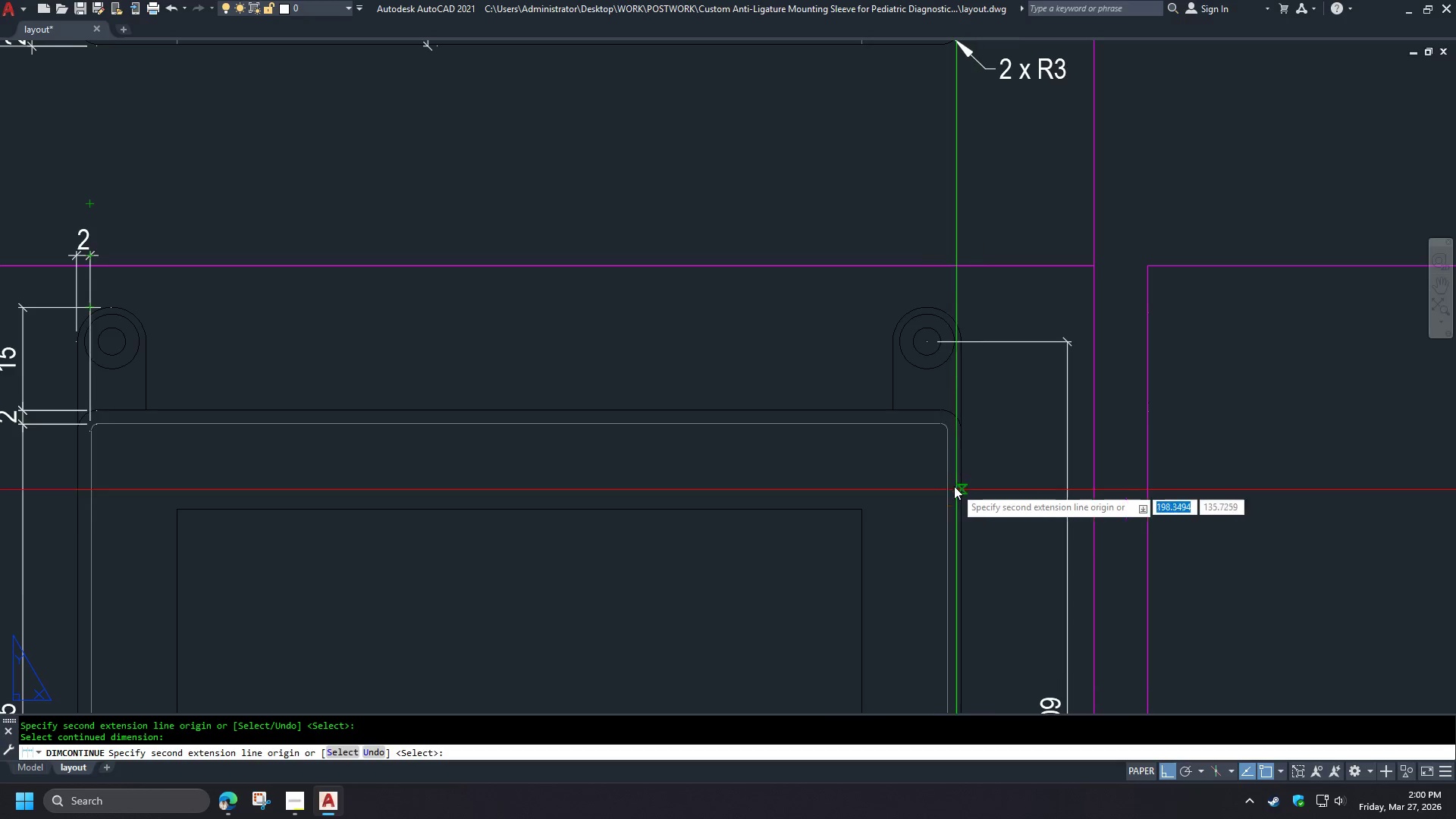 
type(end )
 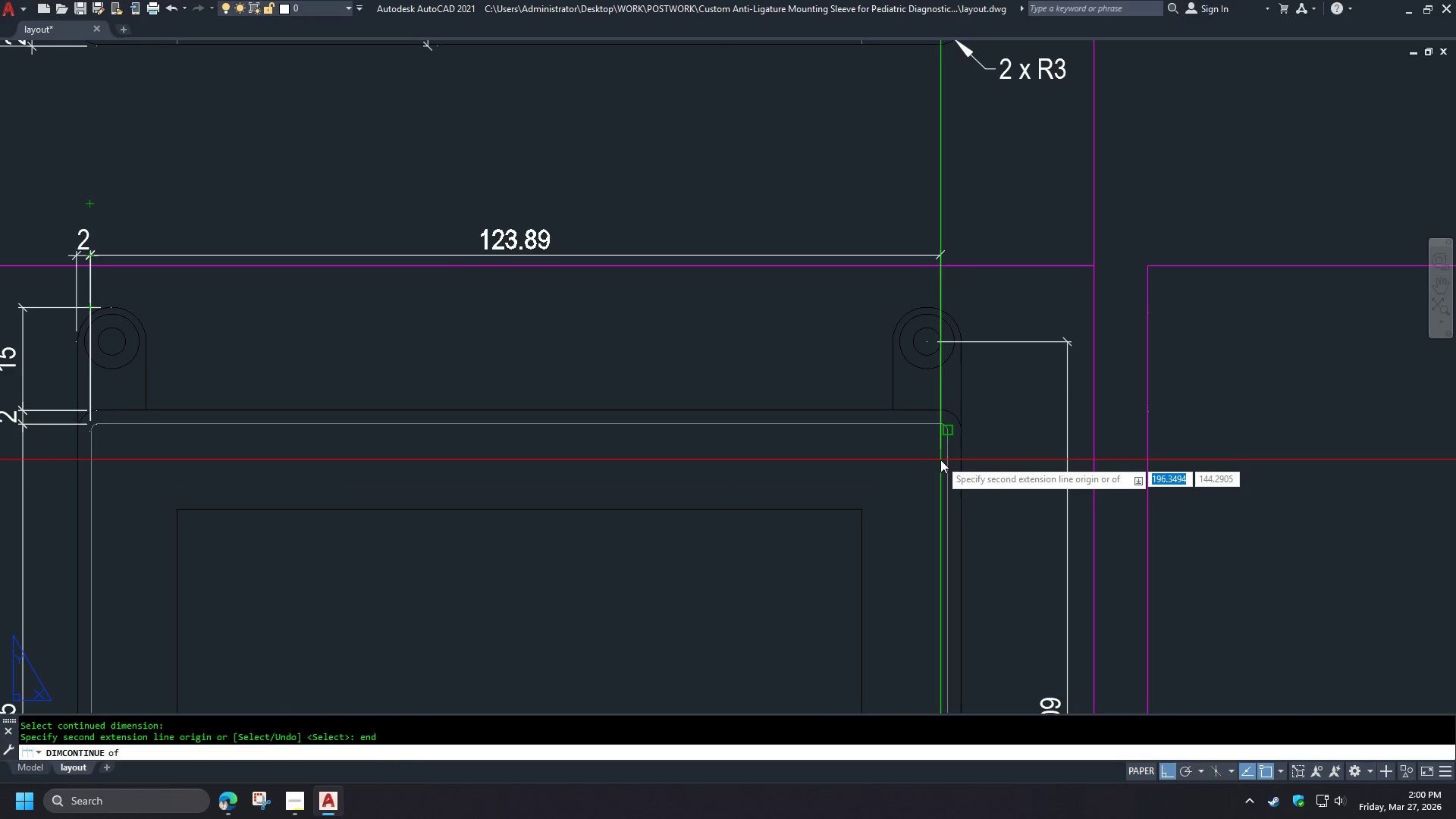 
left_click([940, 460])
 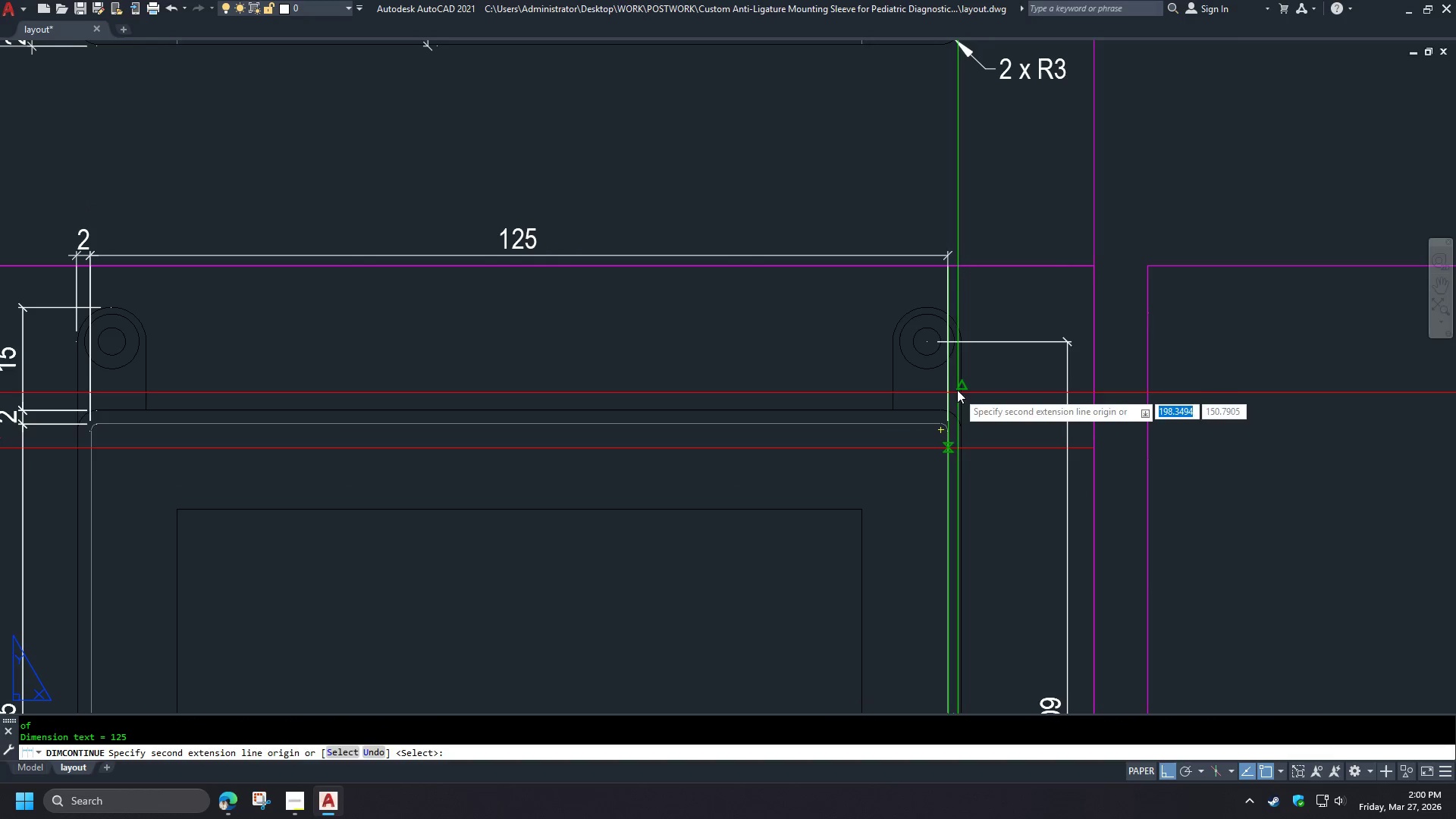 
type(end )
 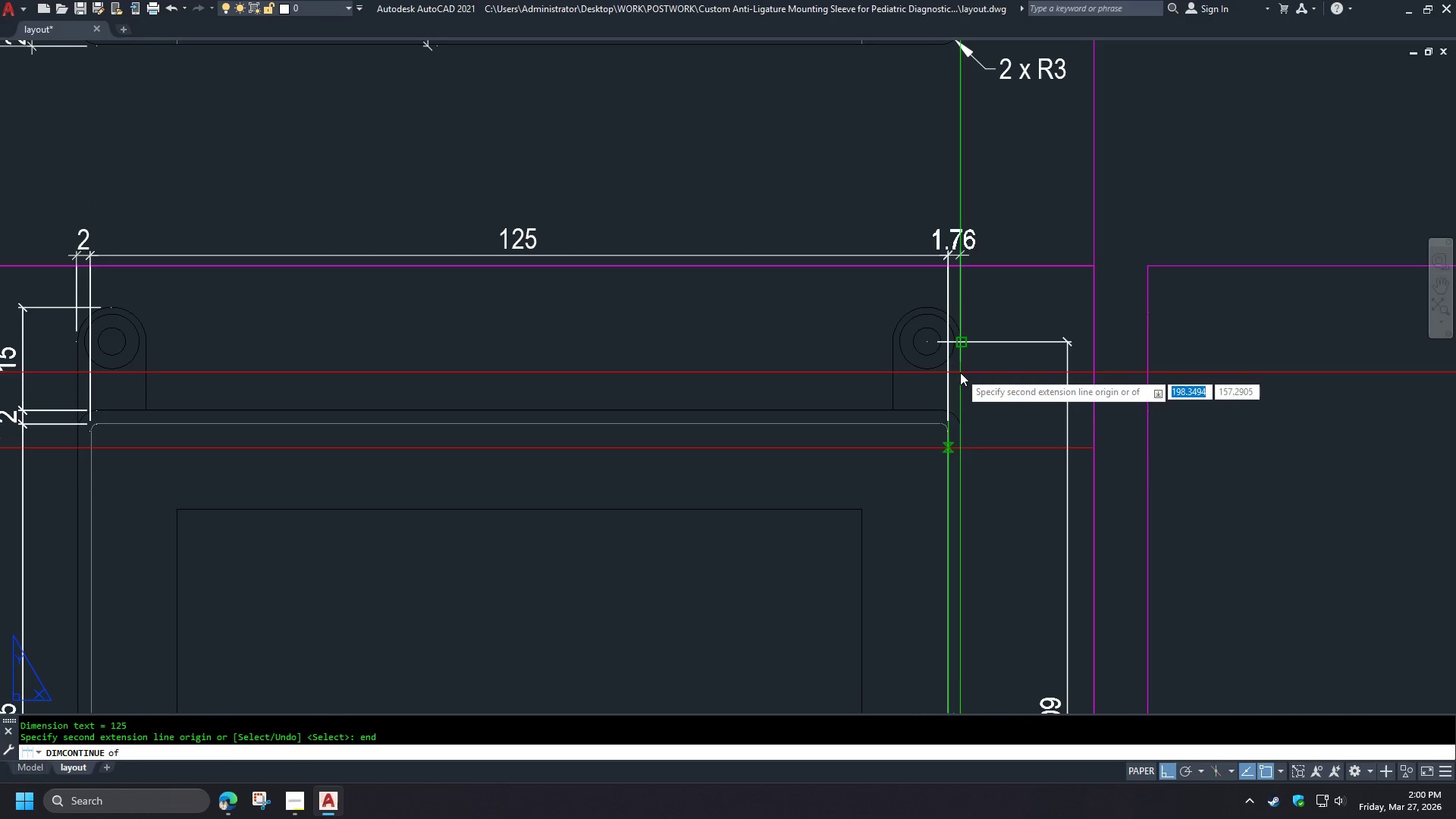 
left_click([960, 372])
 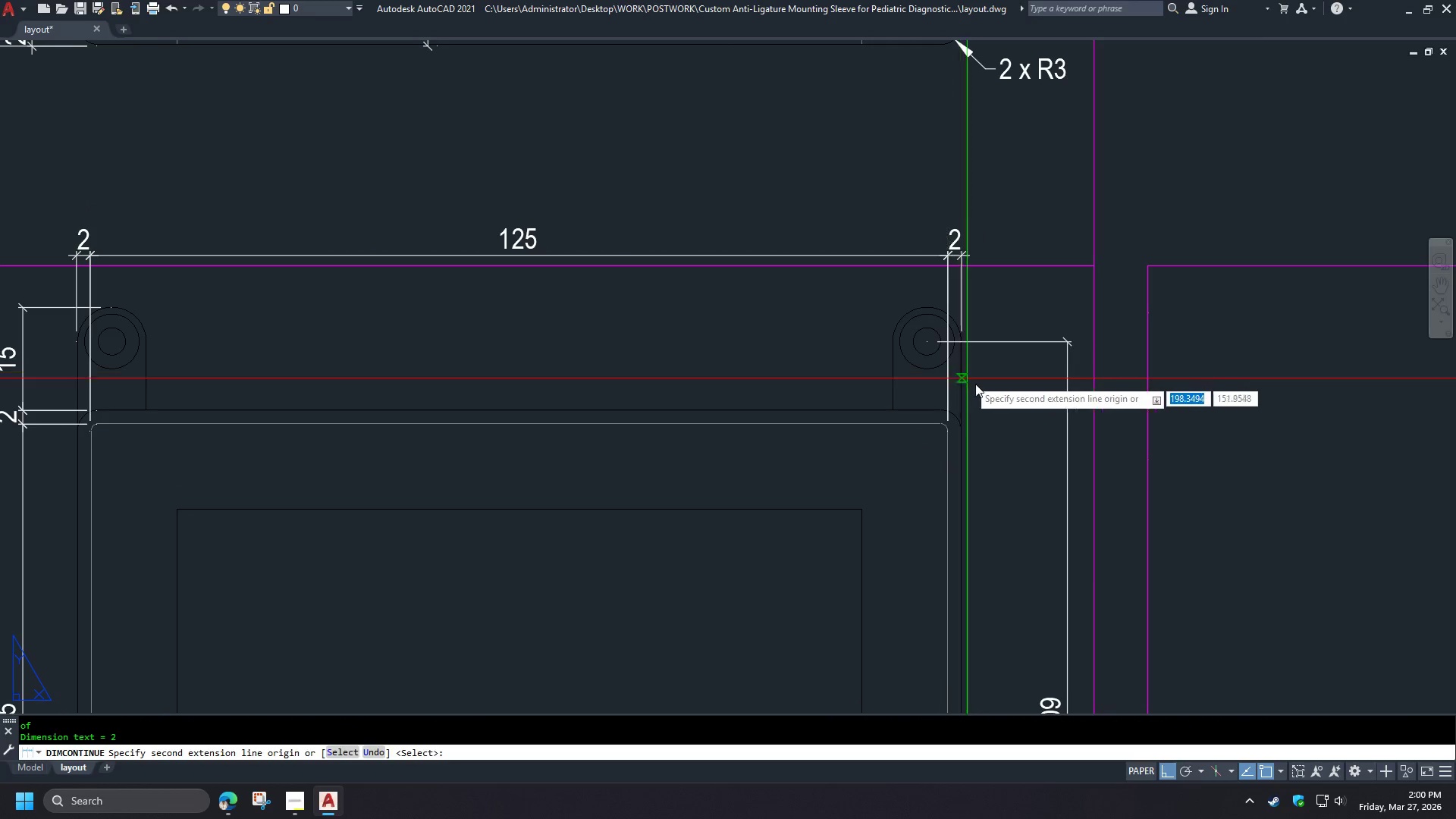 
key(Space)
 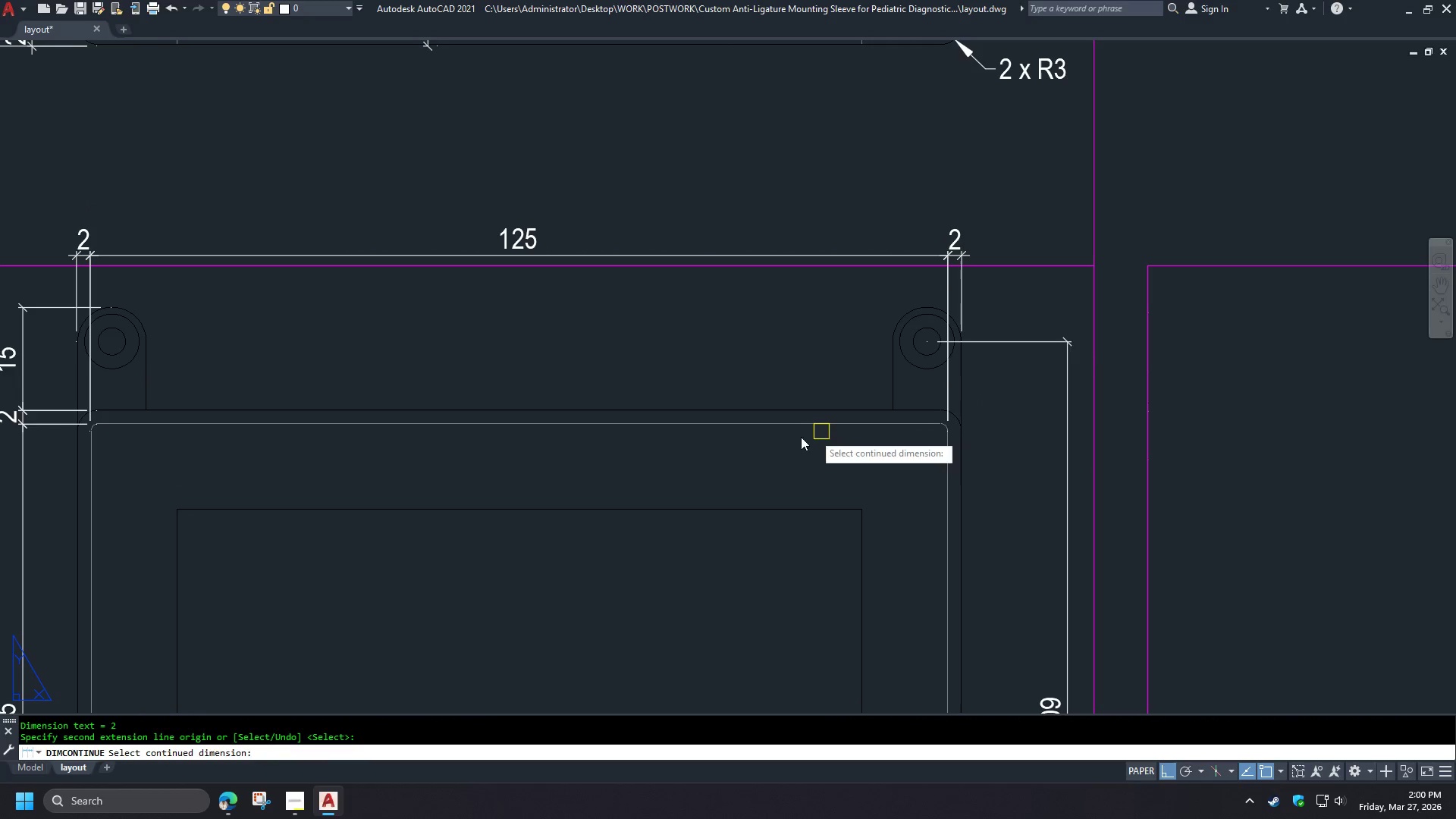 
scroll: coordinate [788, 447], scroll_direction: down, amount: 1.0
 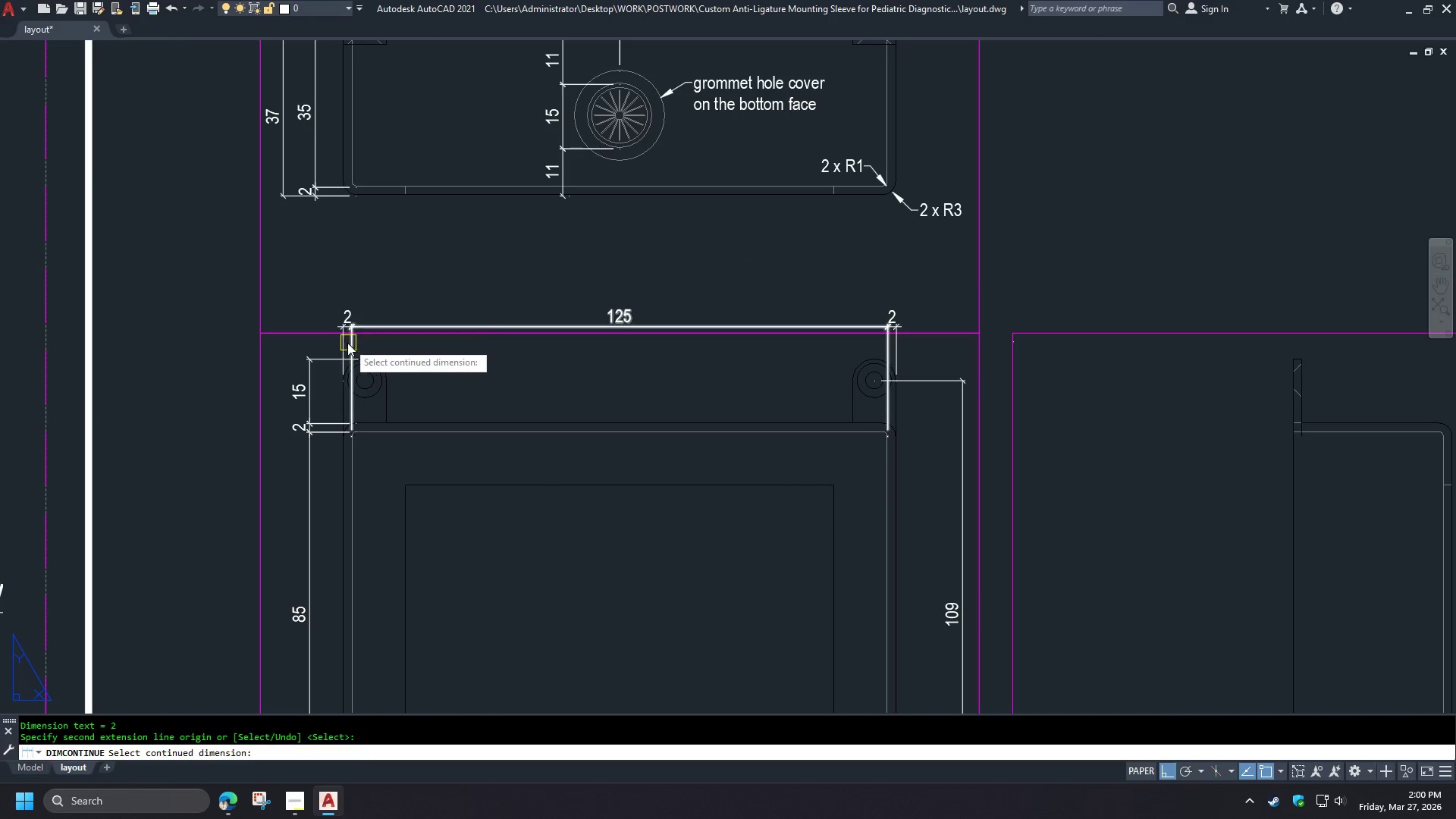 
left_click([340, 342])
 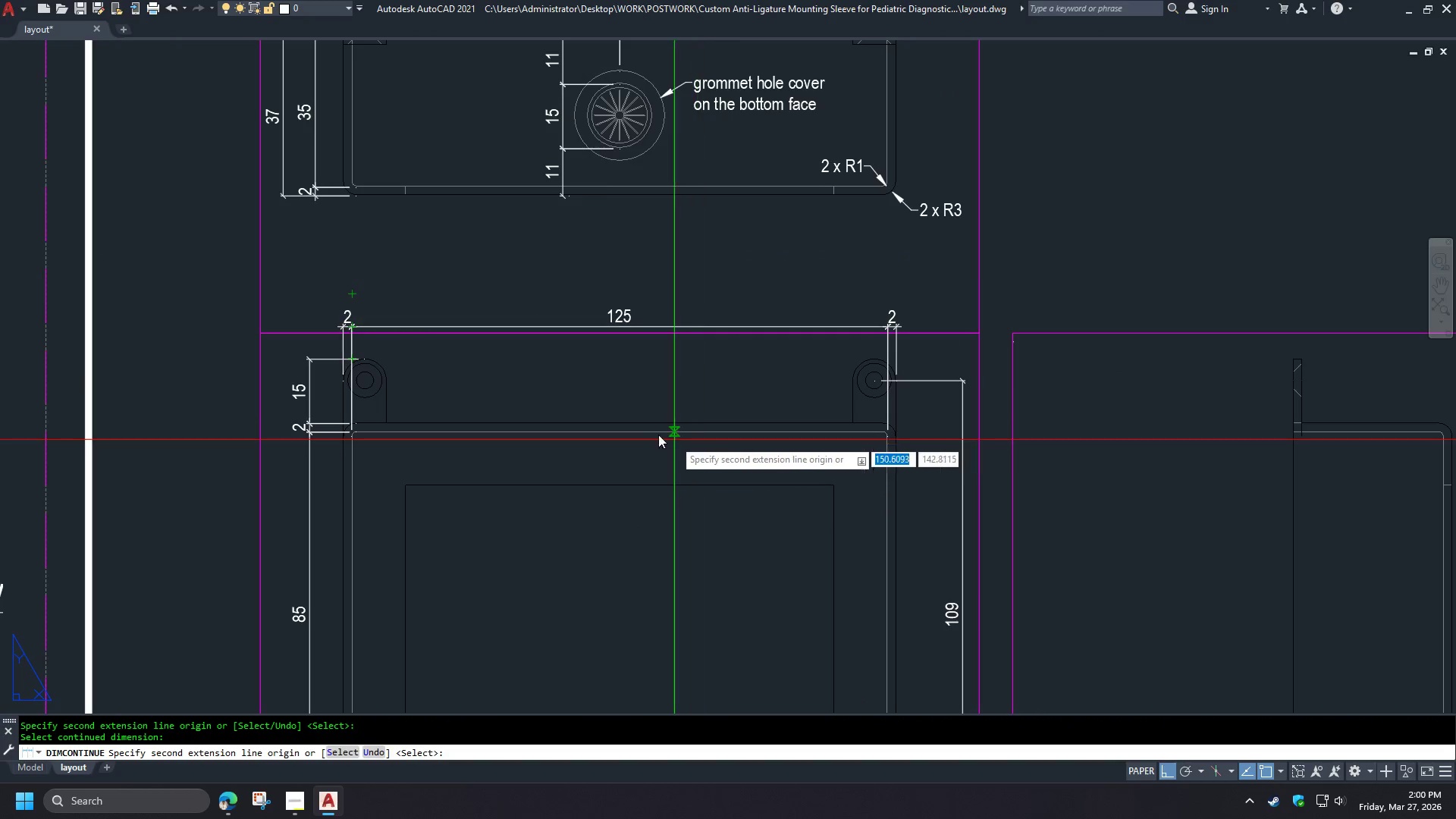 
type(  dba )
 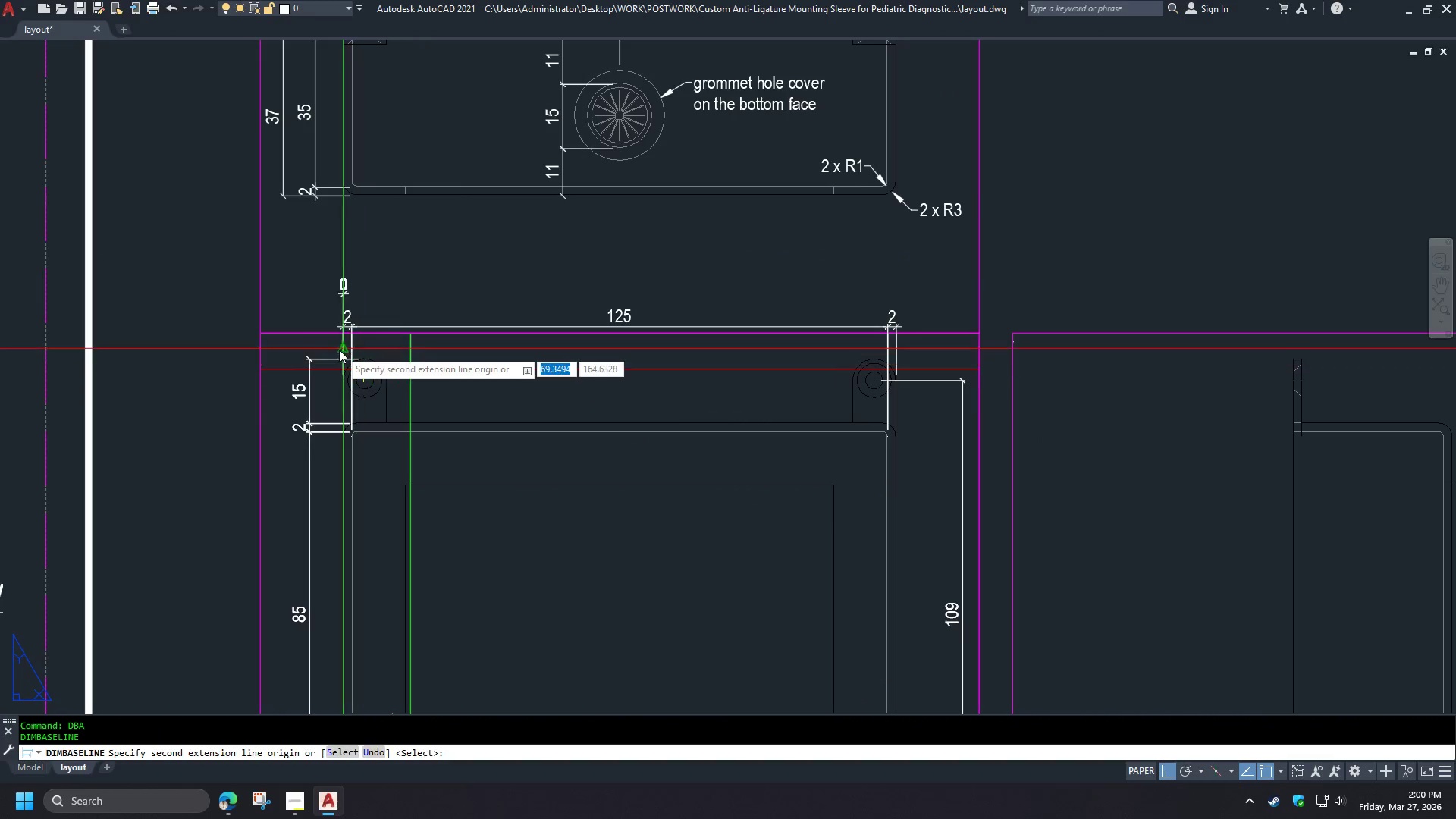 
key(Space)
 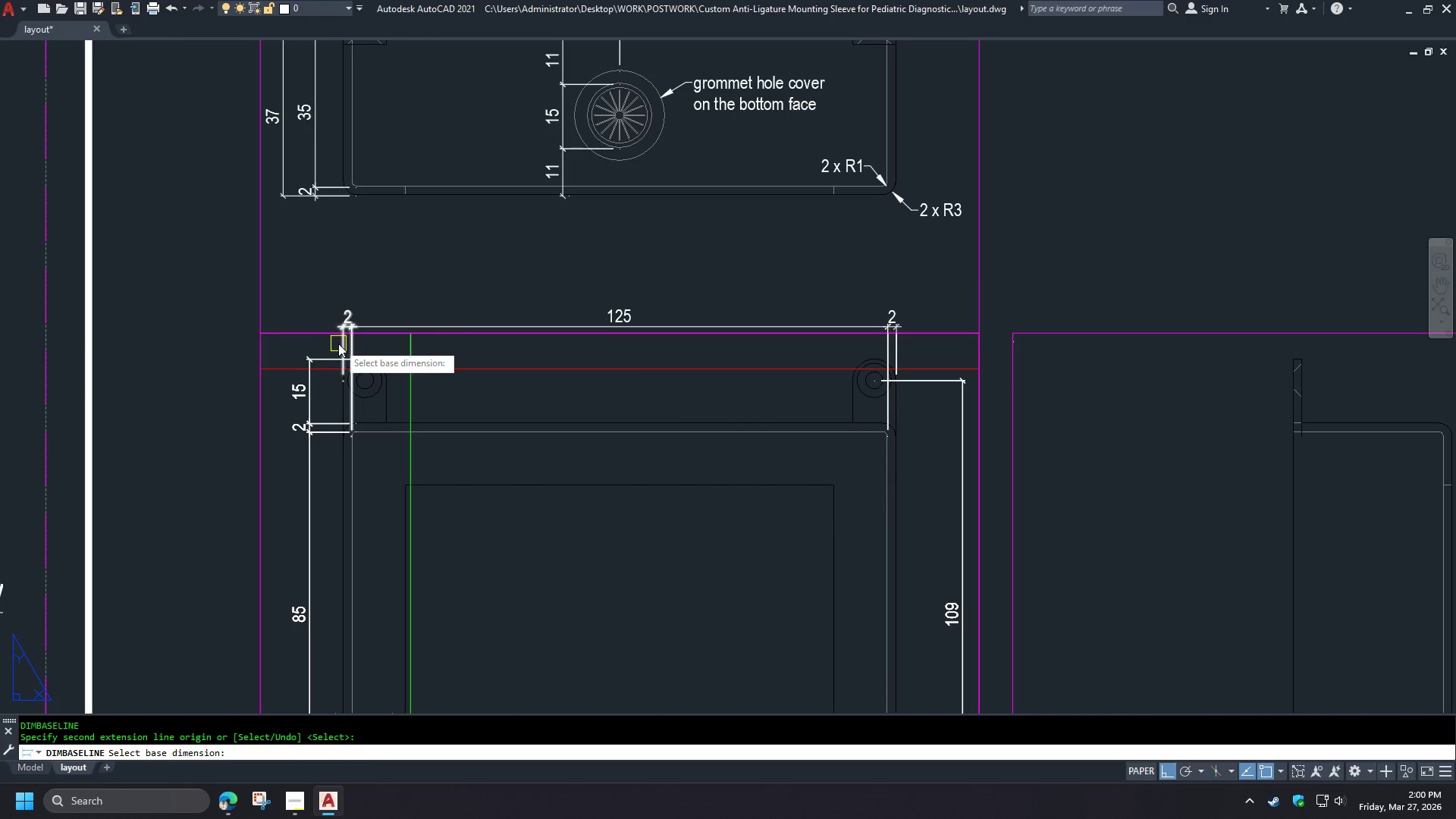 
left_click([338, 344])
 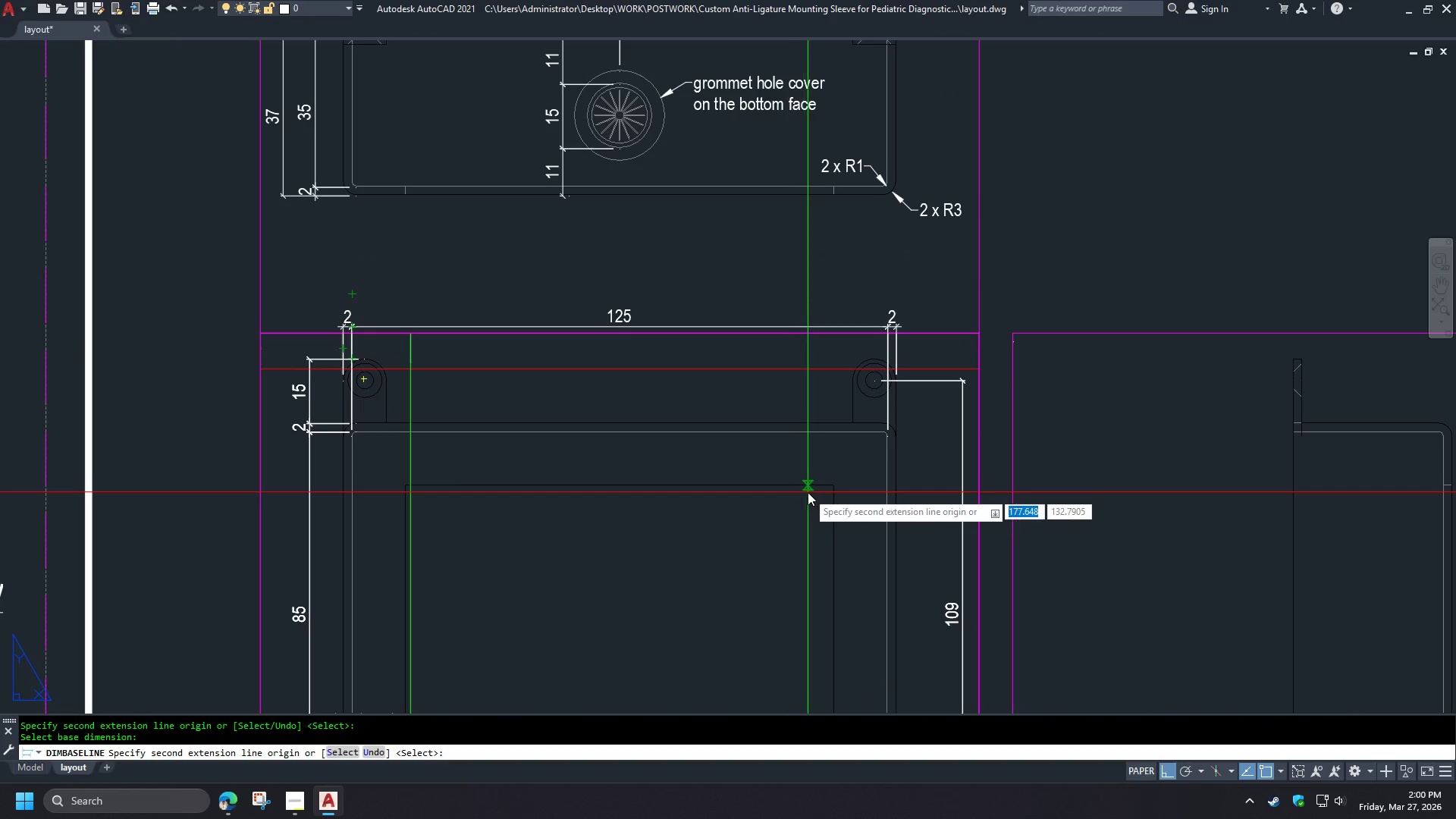 
type(end )
 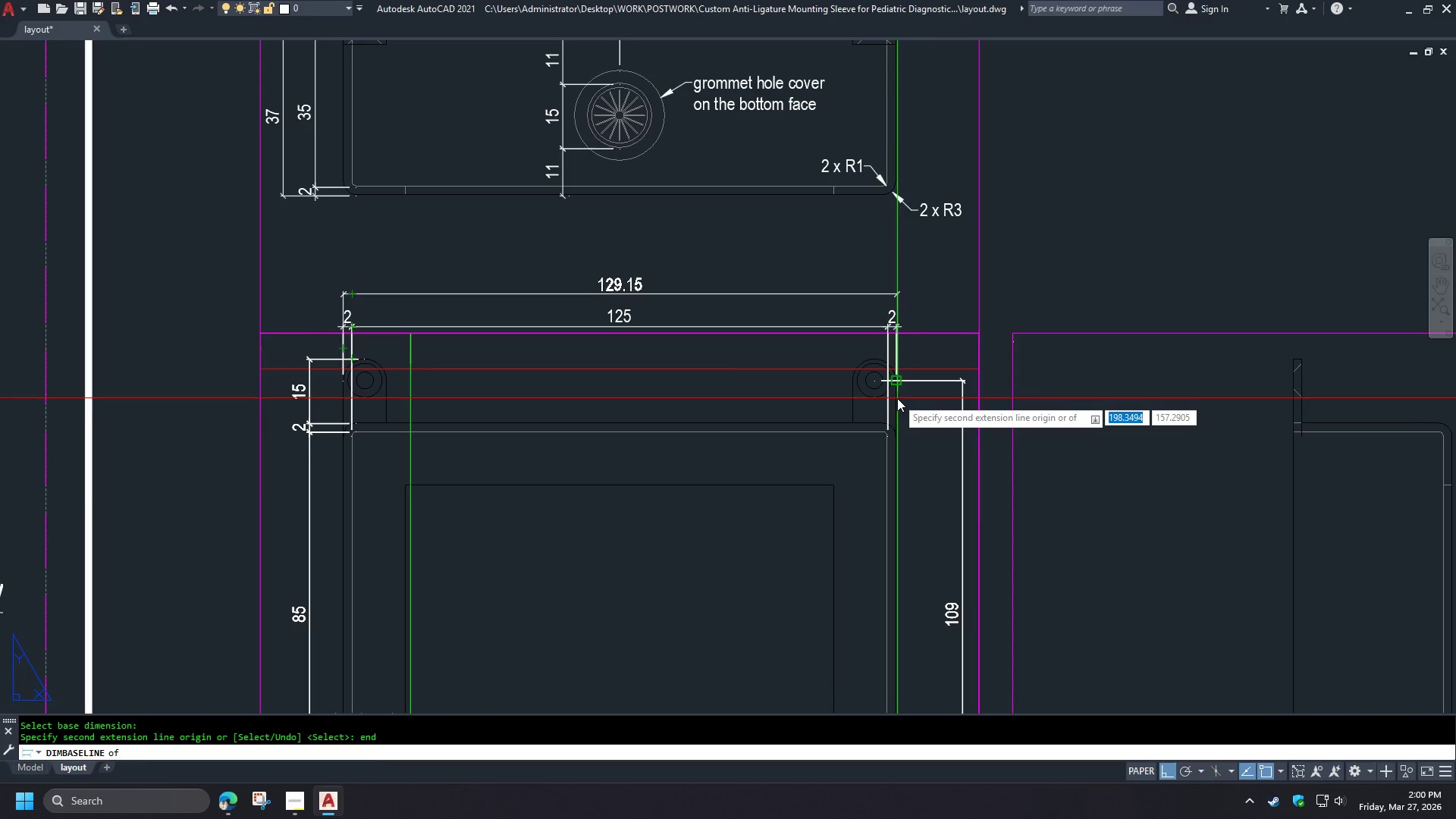 
left_click([897, 397])
 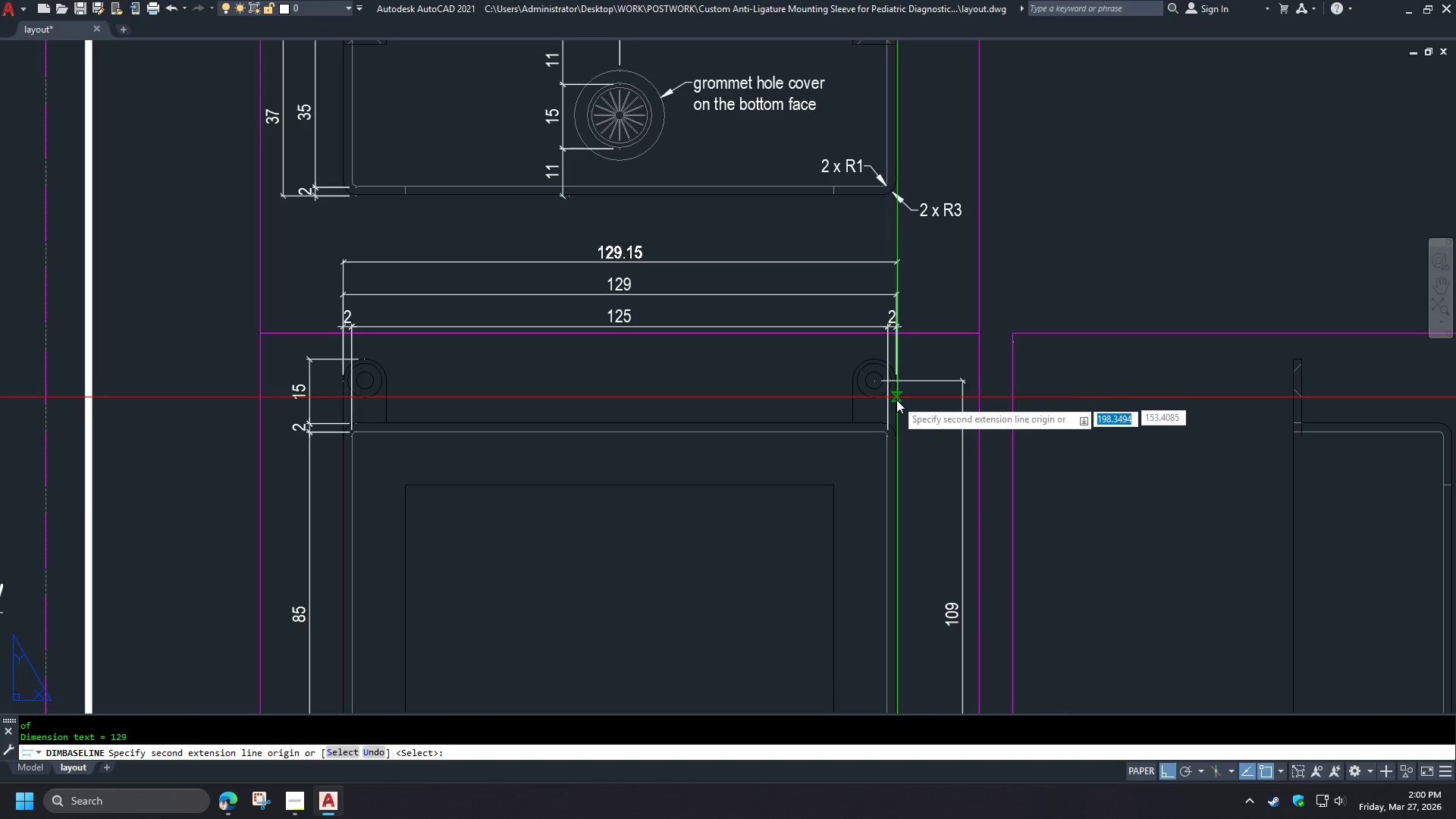 
key(Space)
 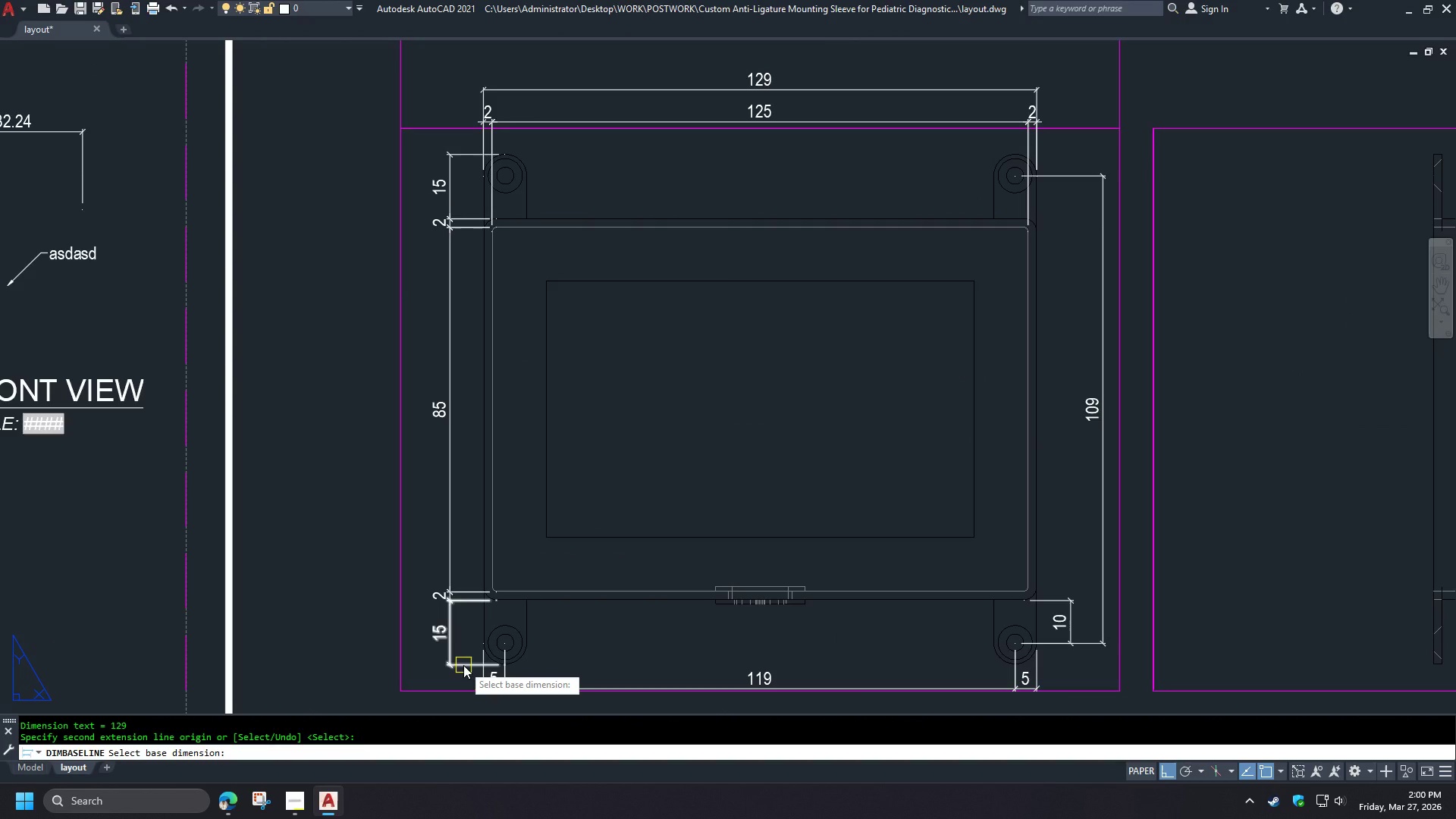 
wait(8.48)
 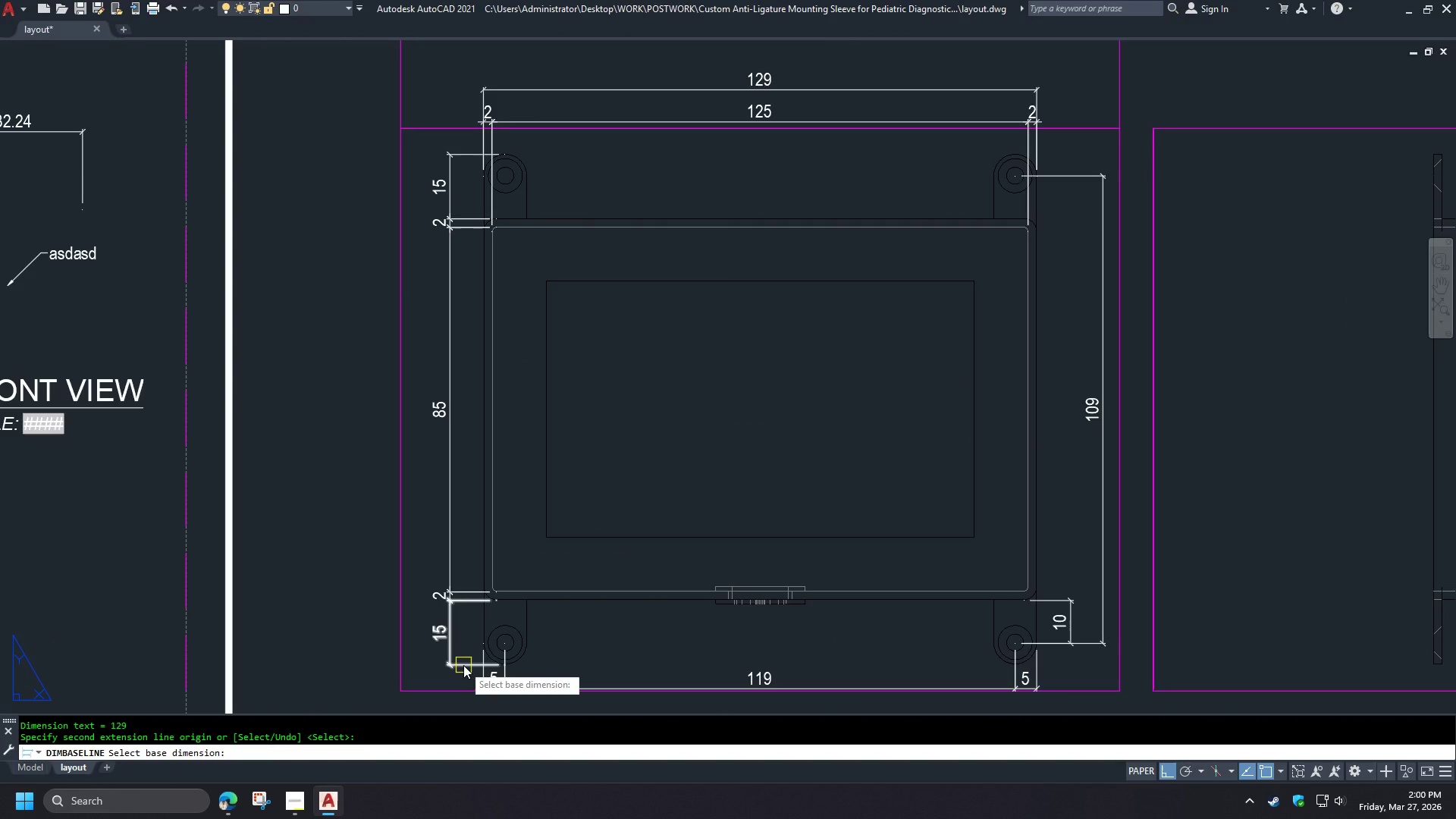 
left_click([463, 665])
 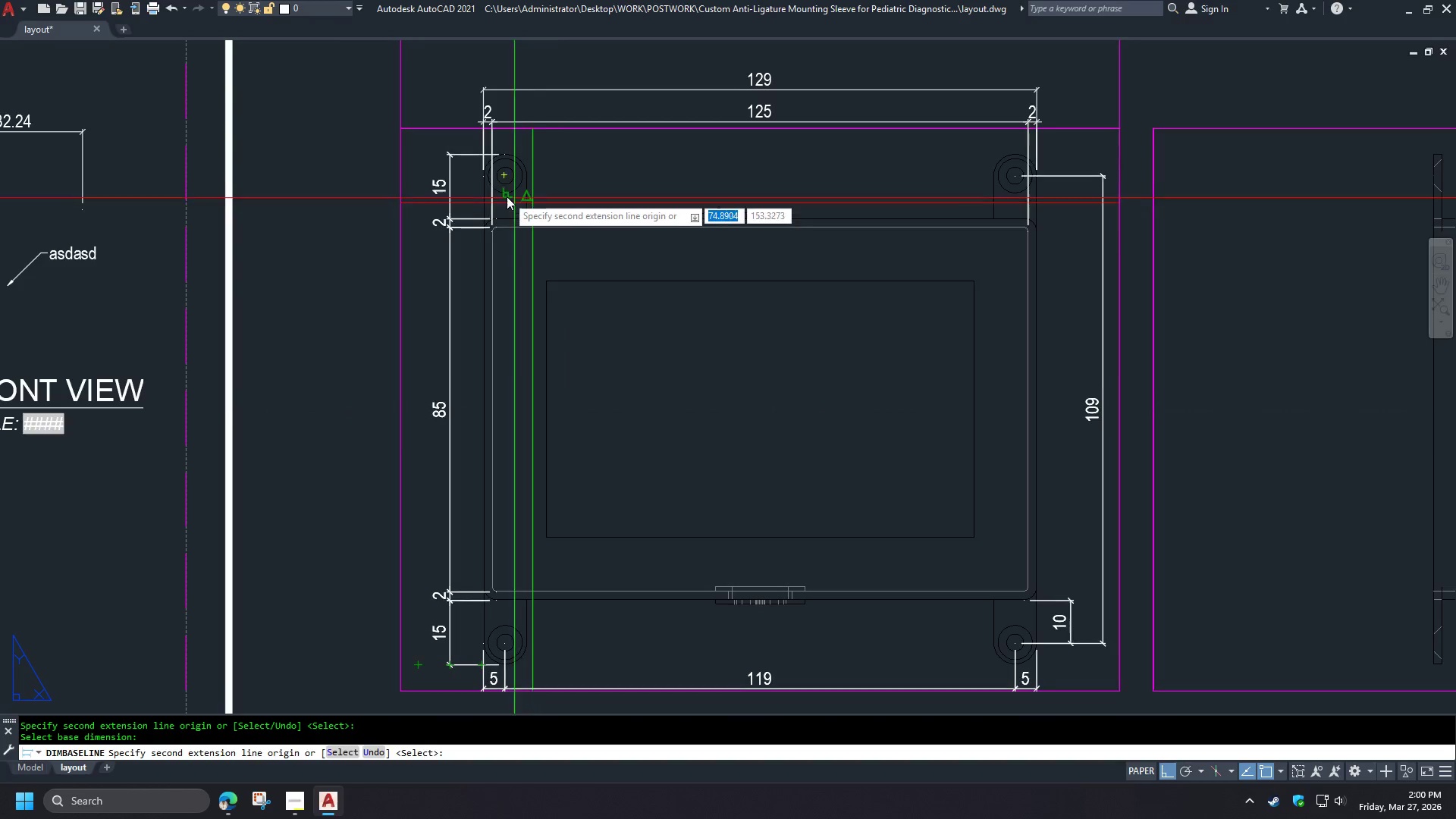 
type(end )
 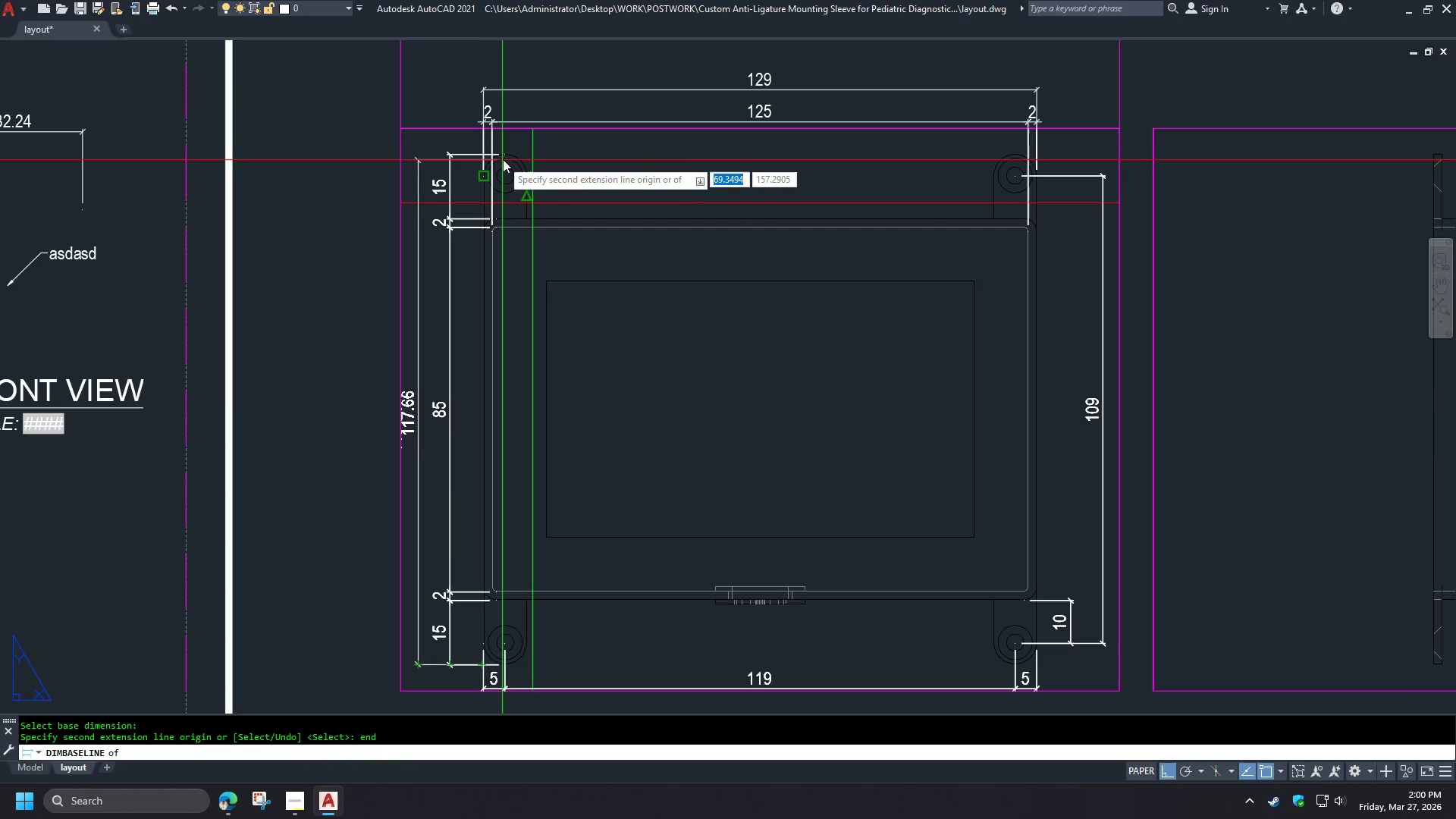 
left_click([535, 146])
 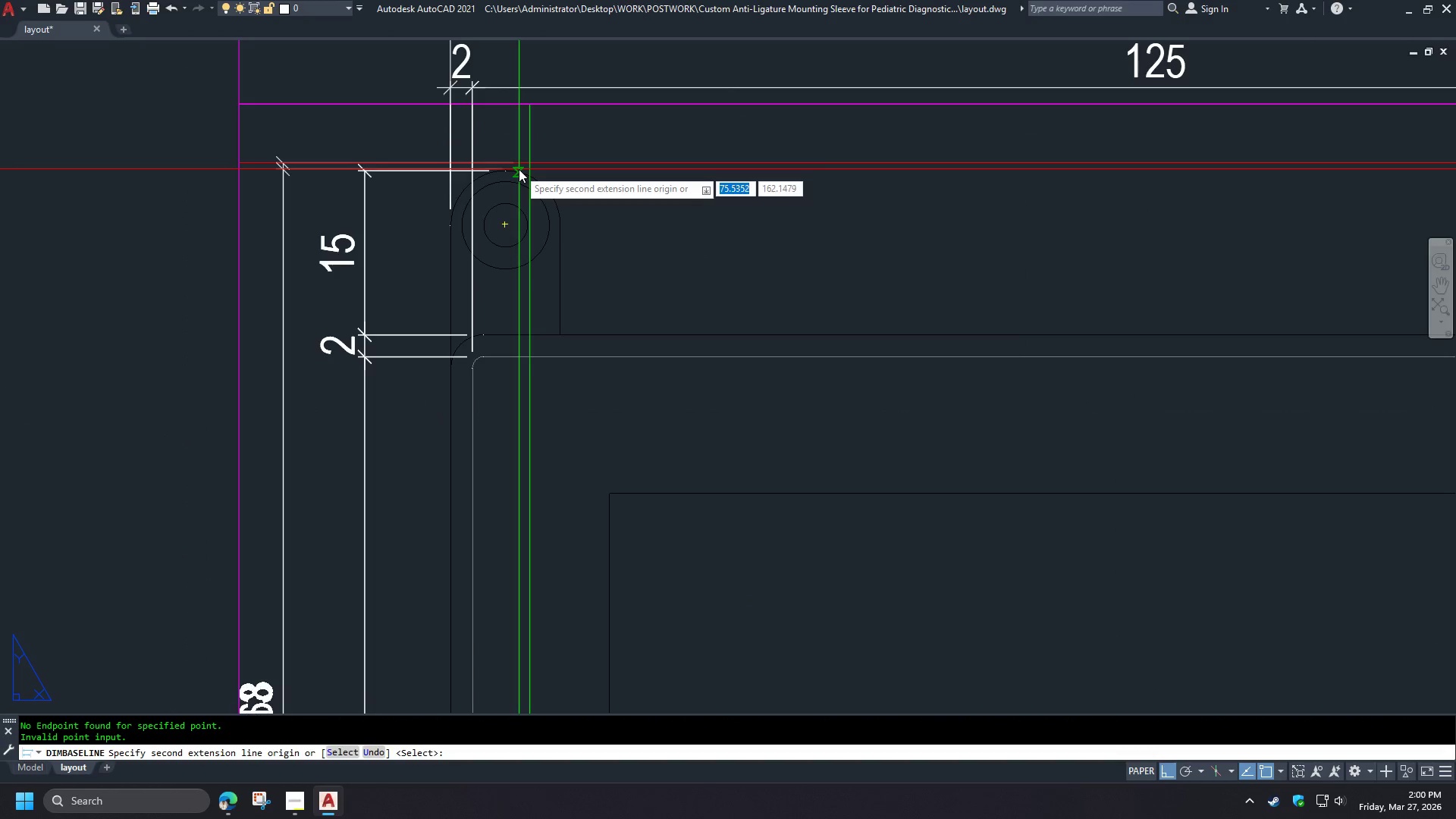 
scroll: coordinate [503, 144], scroll_direction: up, amount: 2.0
 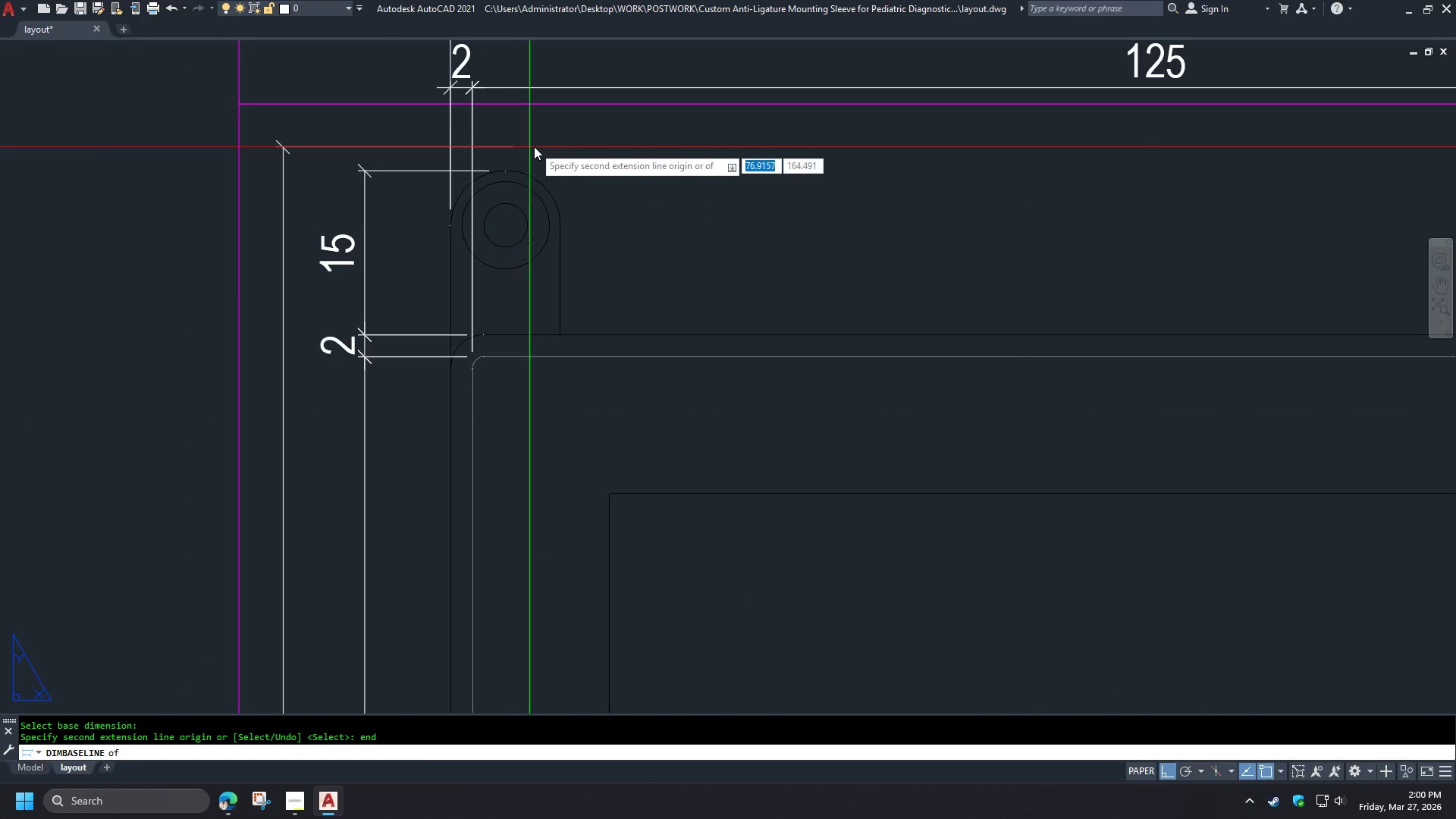 
type(qua )
 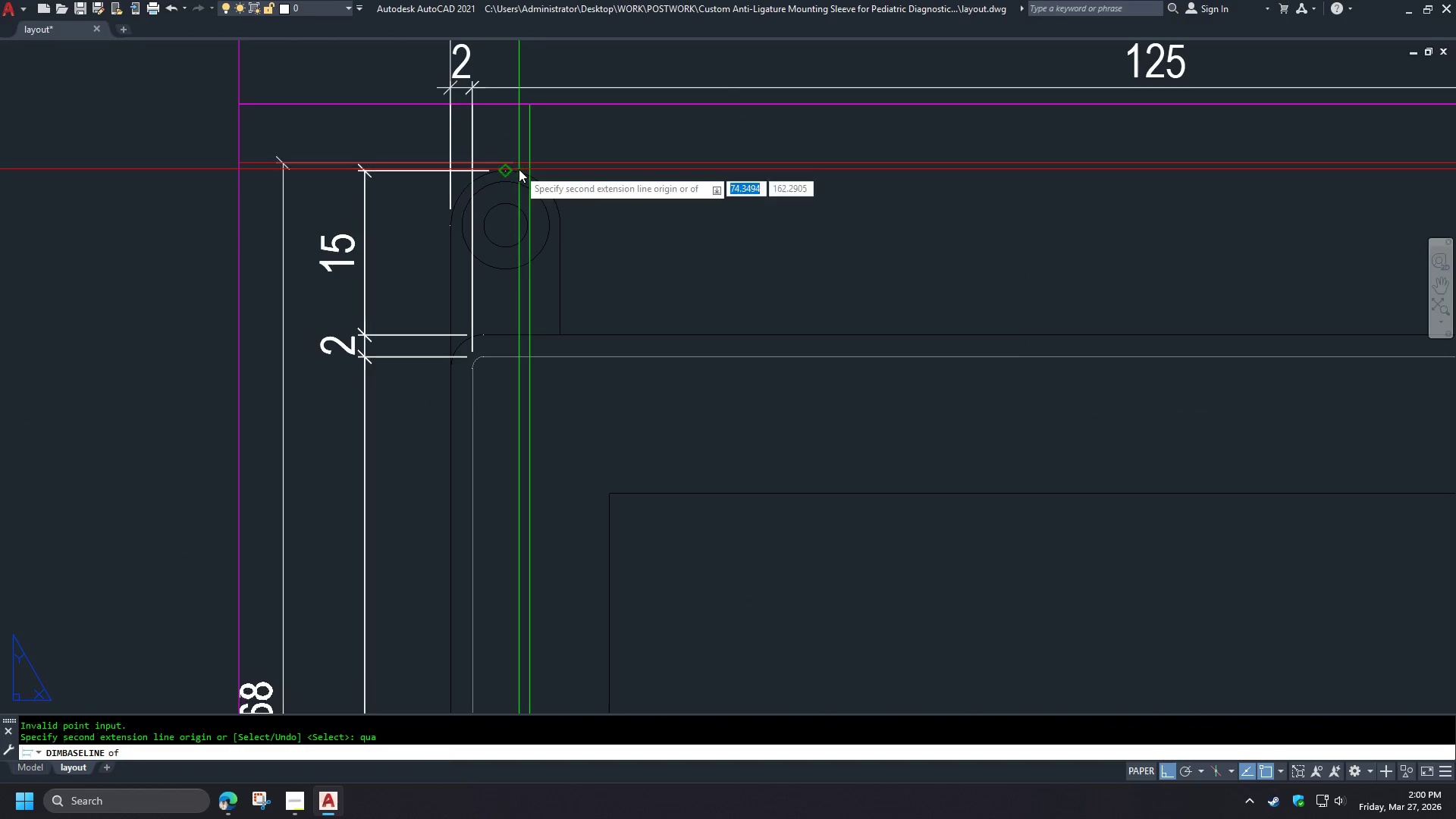 
left_click([519, 169])
 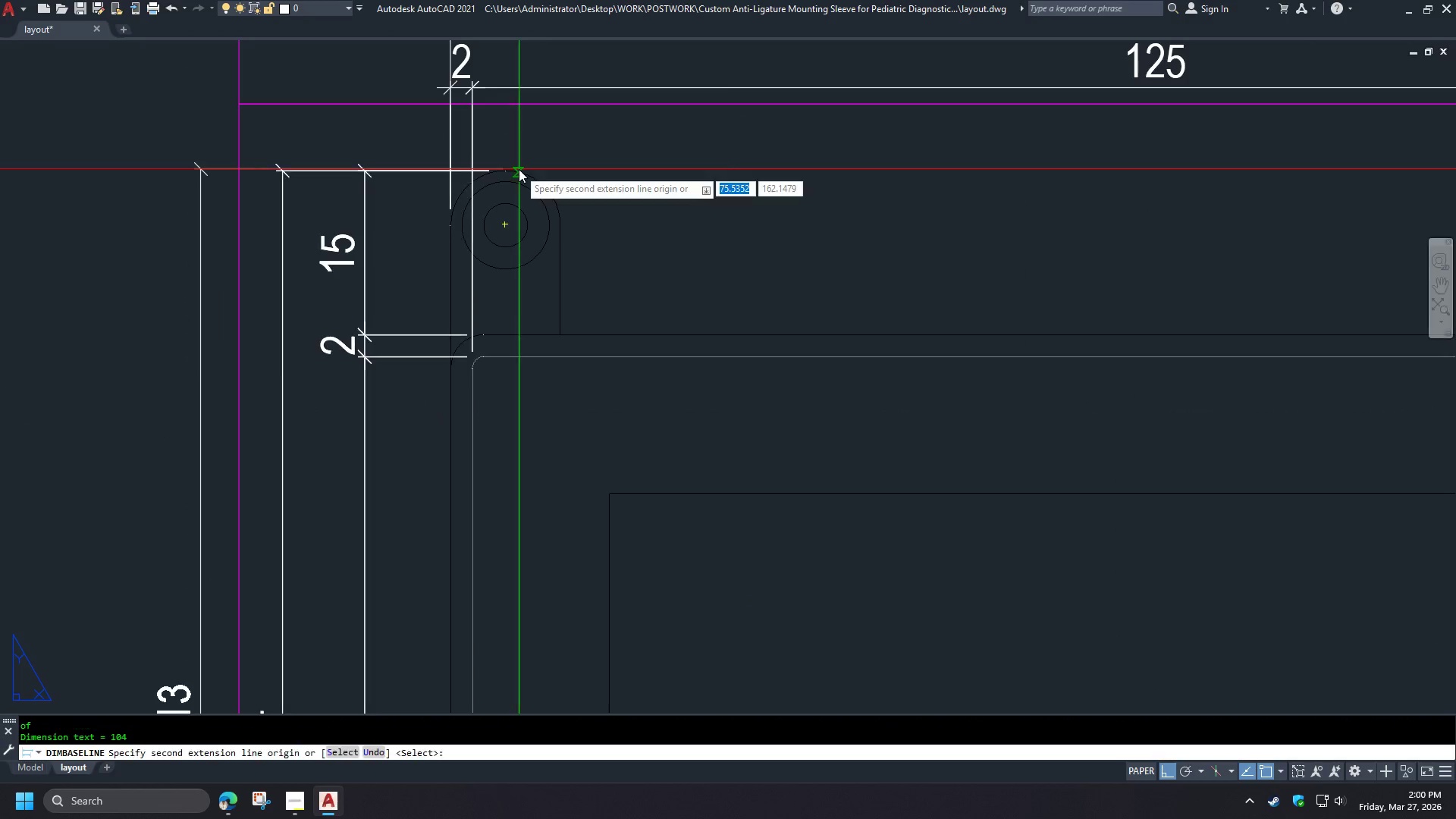 
key(Space)
 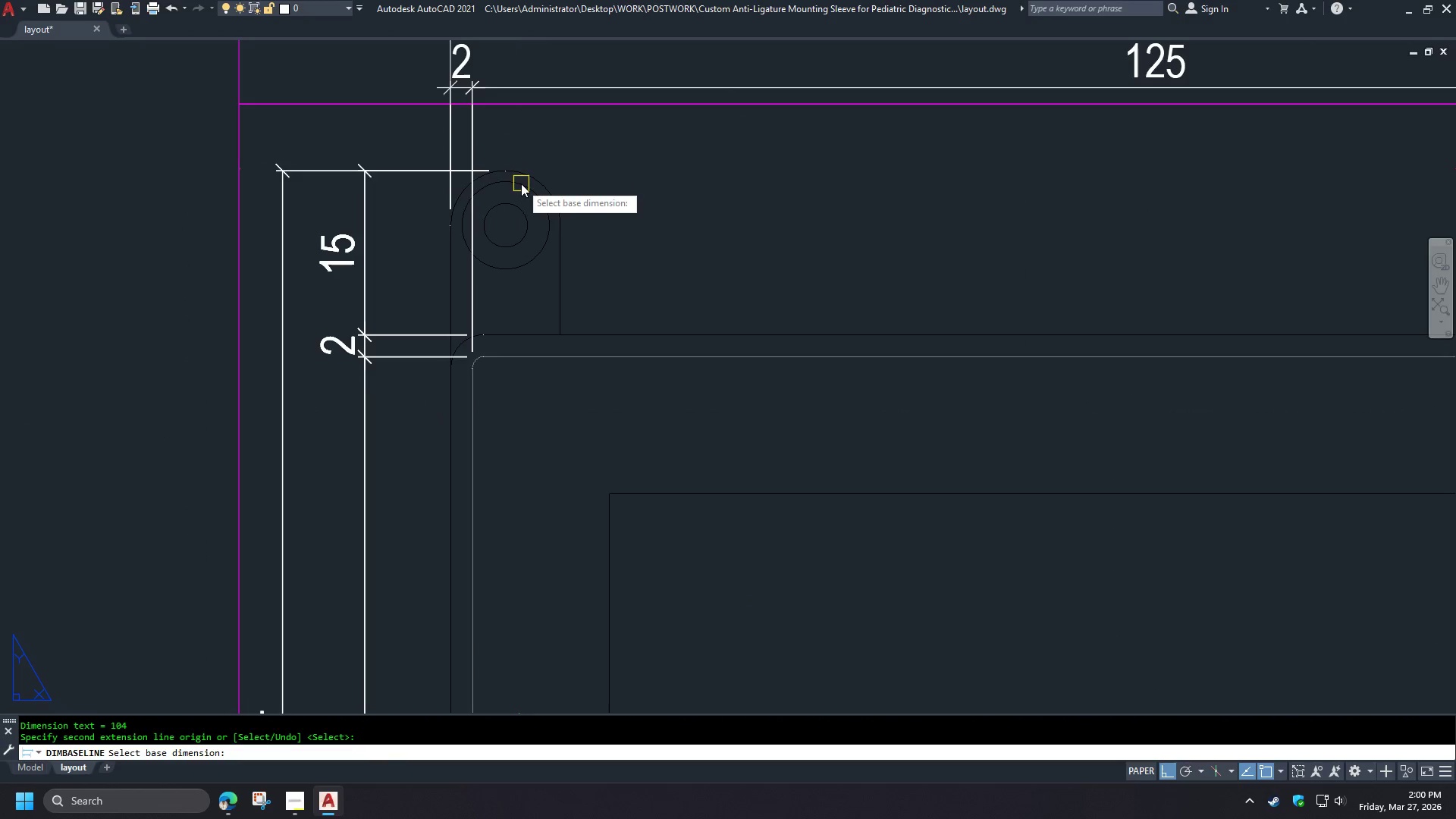 
key(Space)
 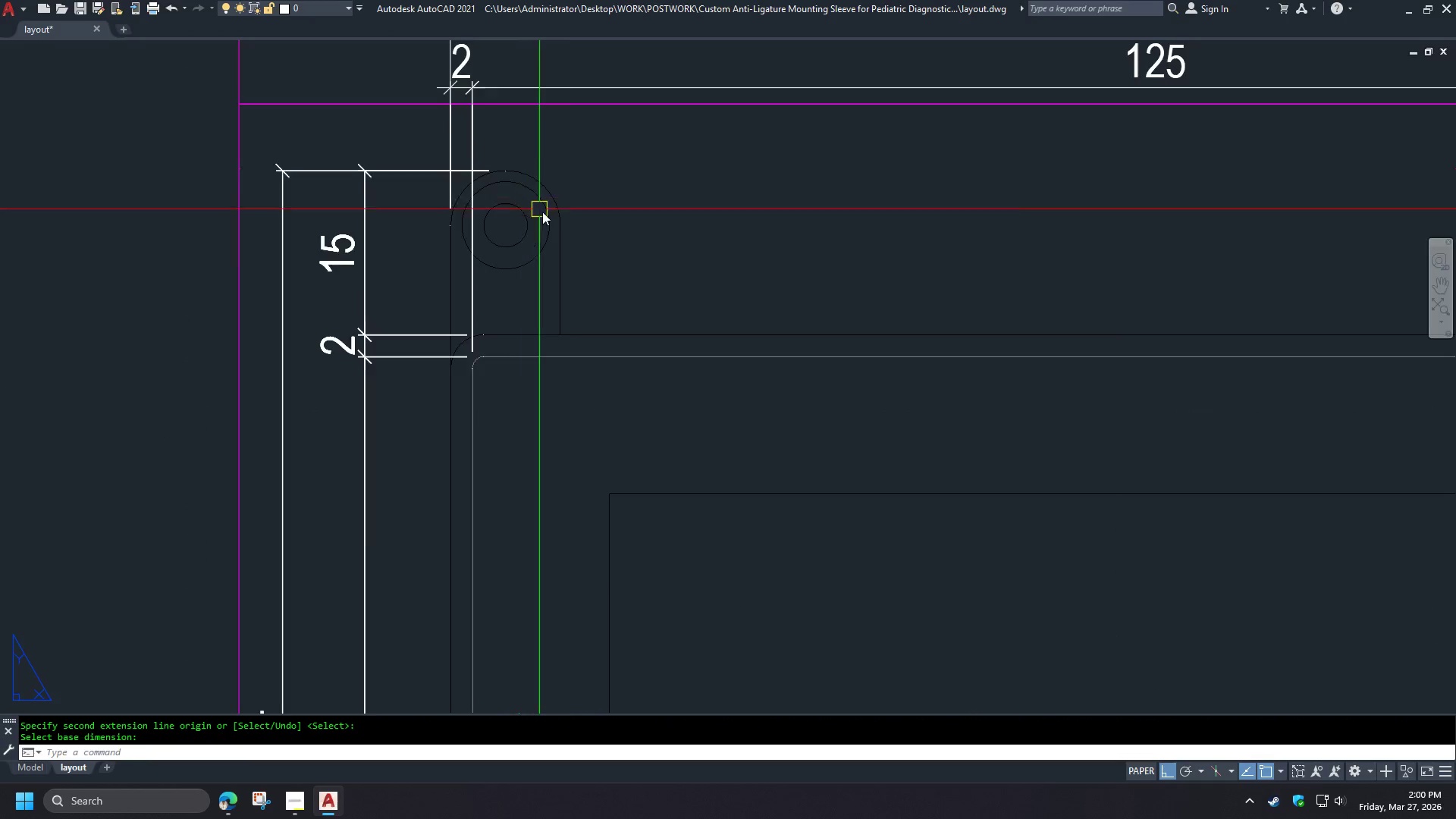 
scroll: coordinate [570, 248], scroll_direction: down, amount: 2.0
 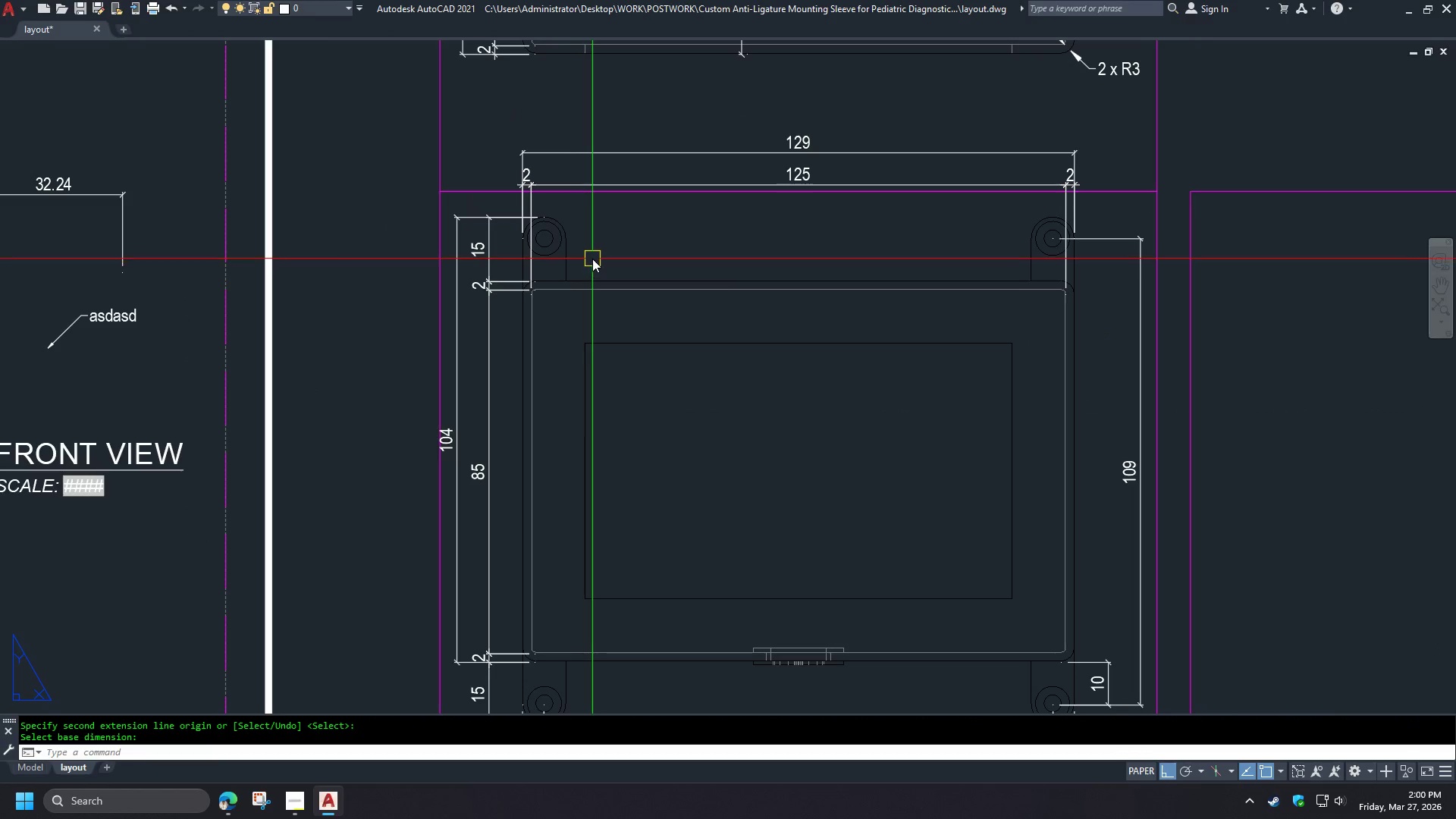 
key(Space)
 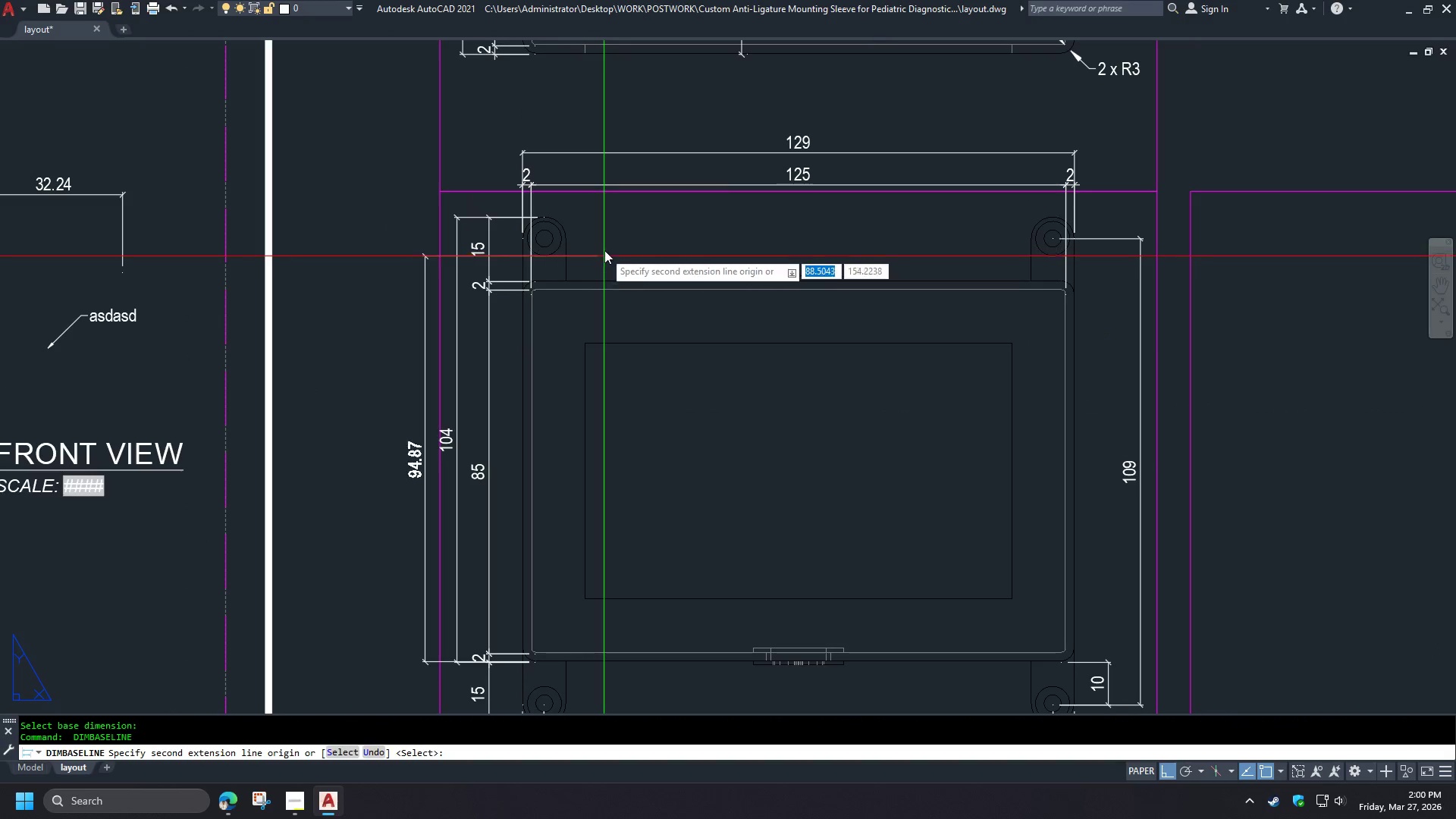 
key(Escape)
 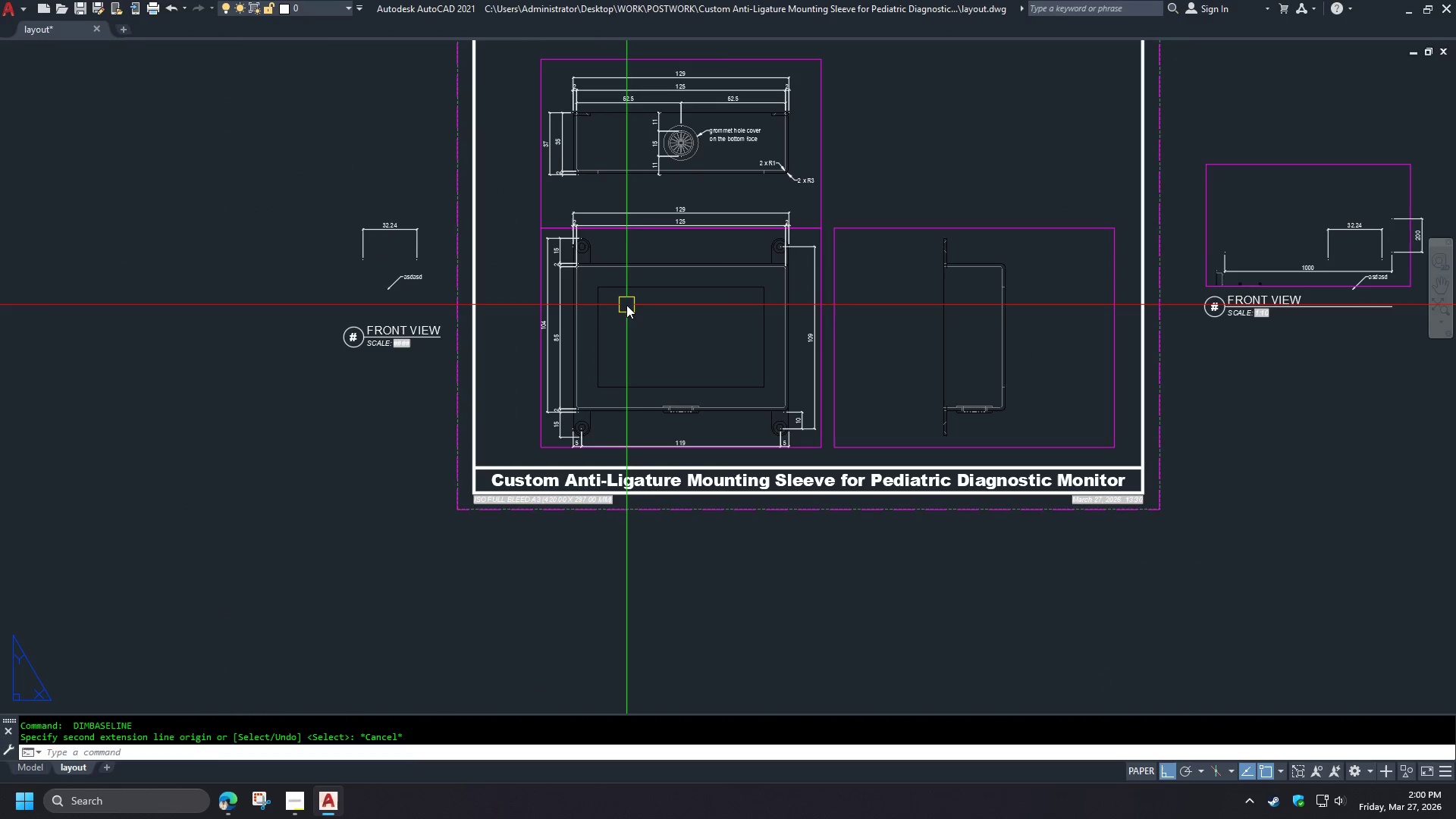 
key(Escape)
 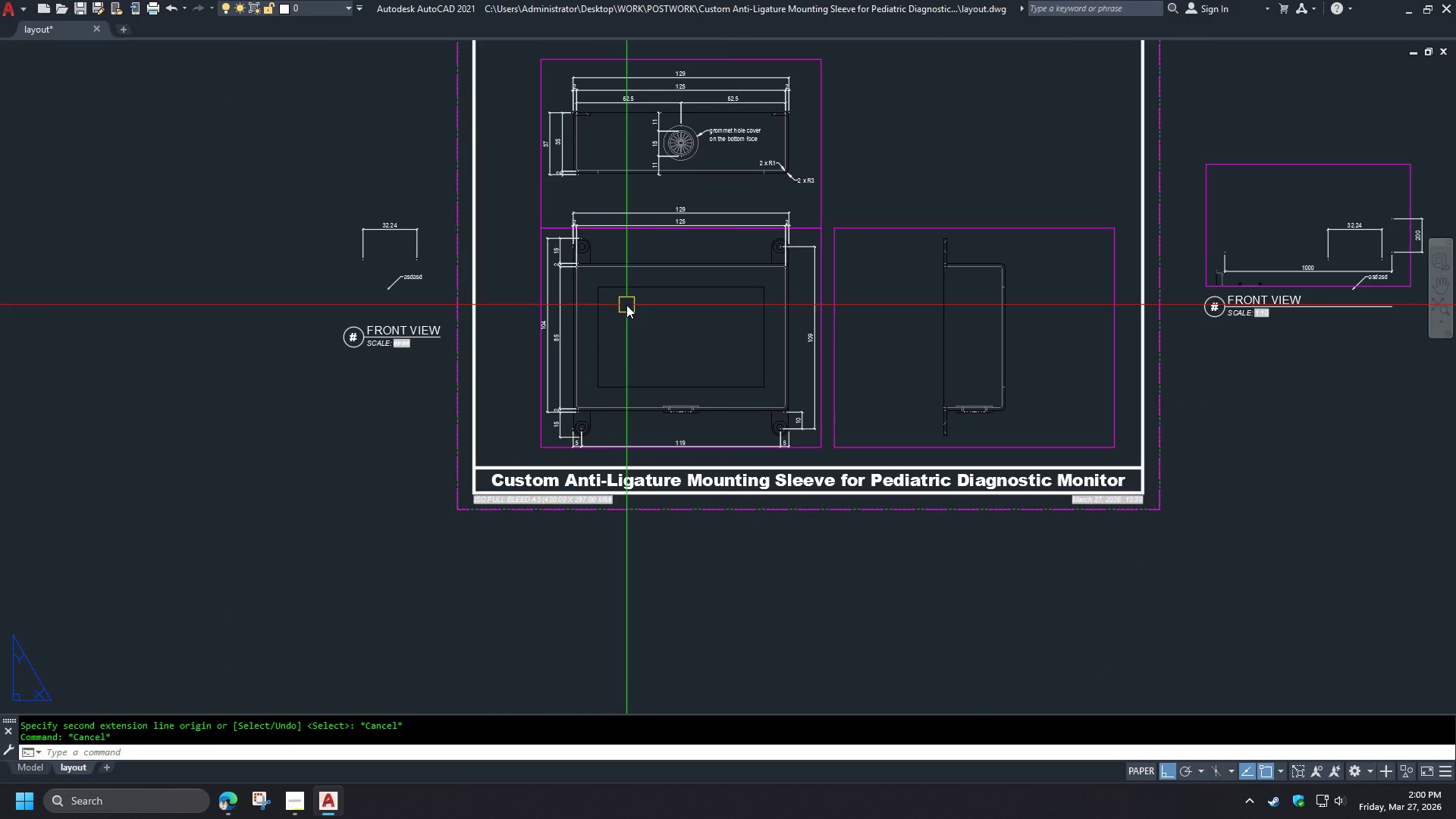 
scroll: coordinate [607, 261], scroll_direction: down, amount: 2.0
 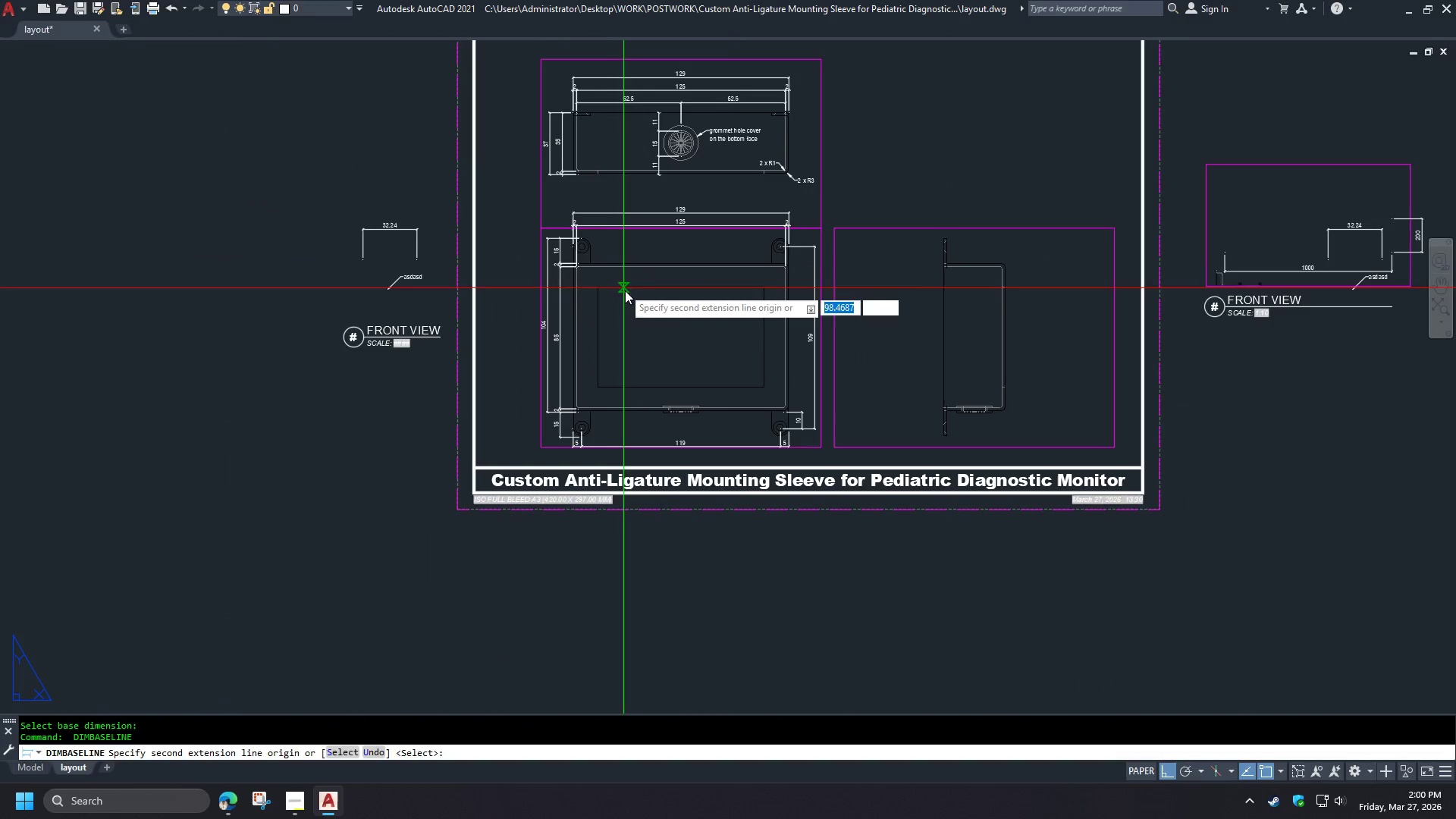 
type(pre )
 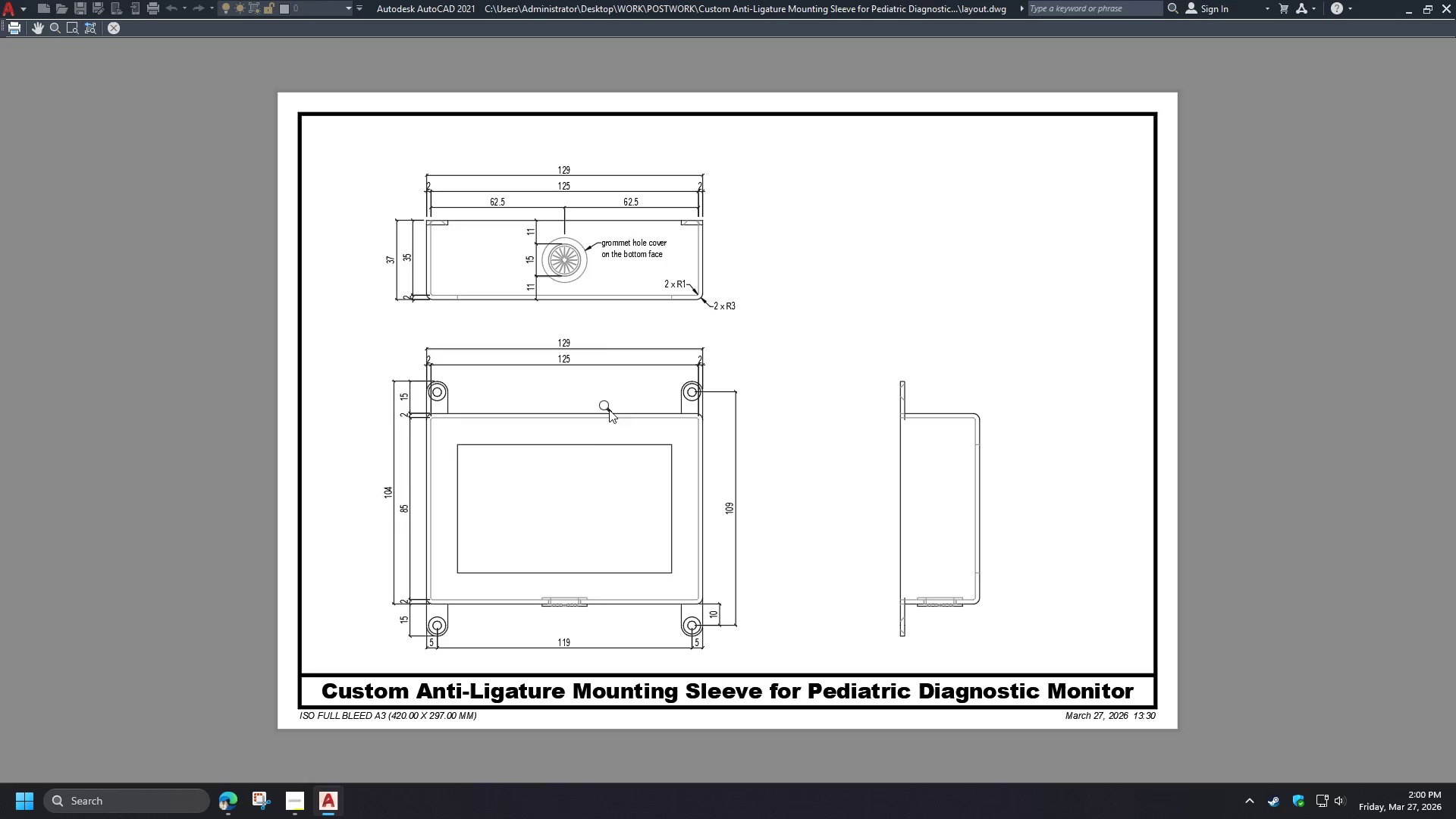 
scroll: coordinate [400, 417], scroll_direction: up, amount: 3.0
 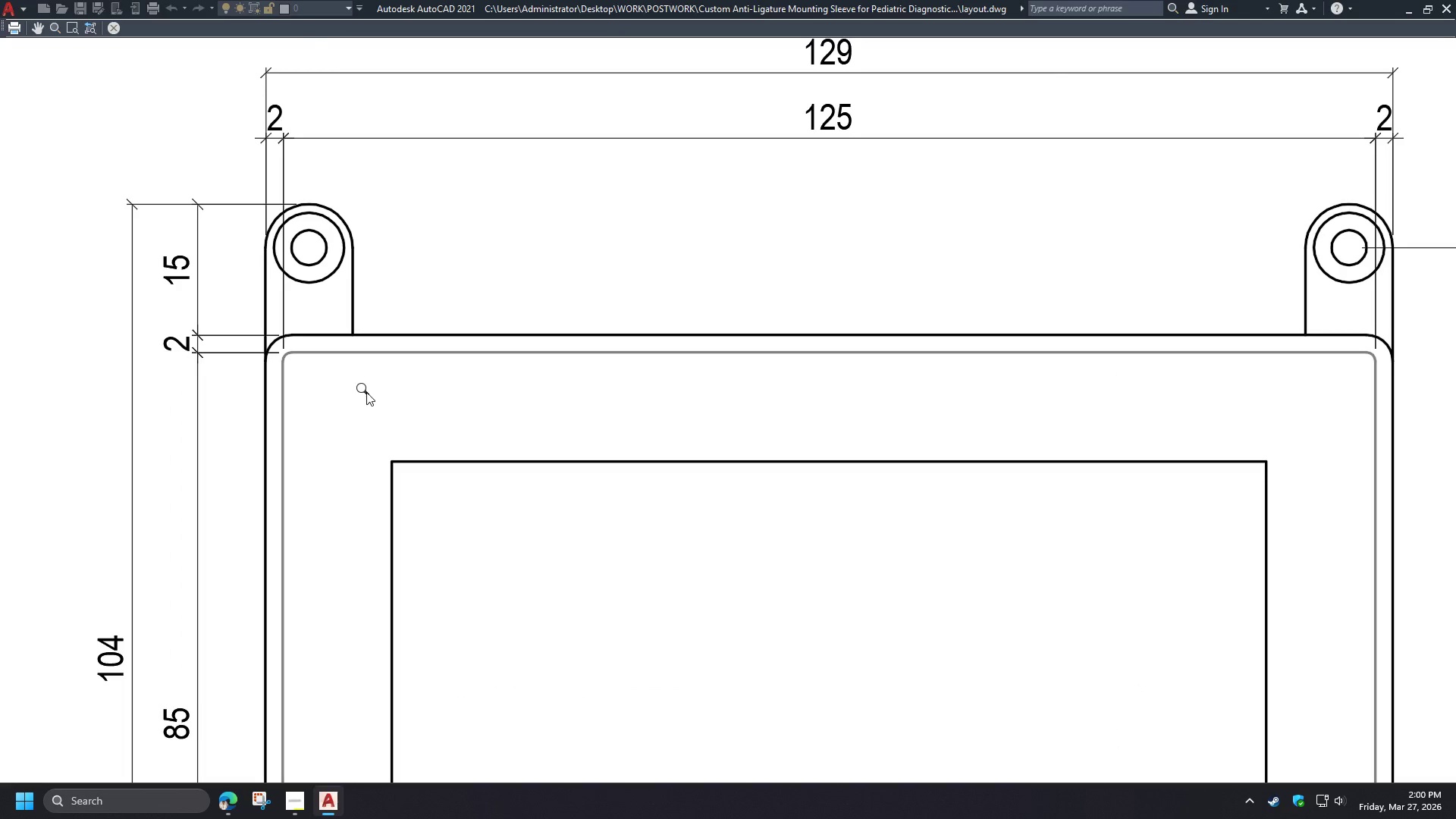 
scroll: coordinate [408, 364], scroll_direction: down, amount: 2.0
 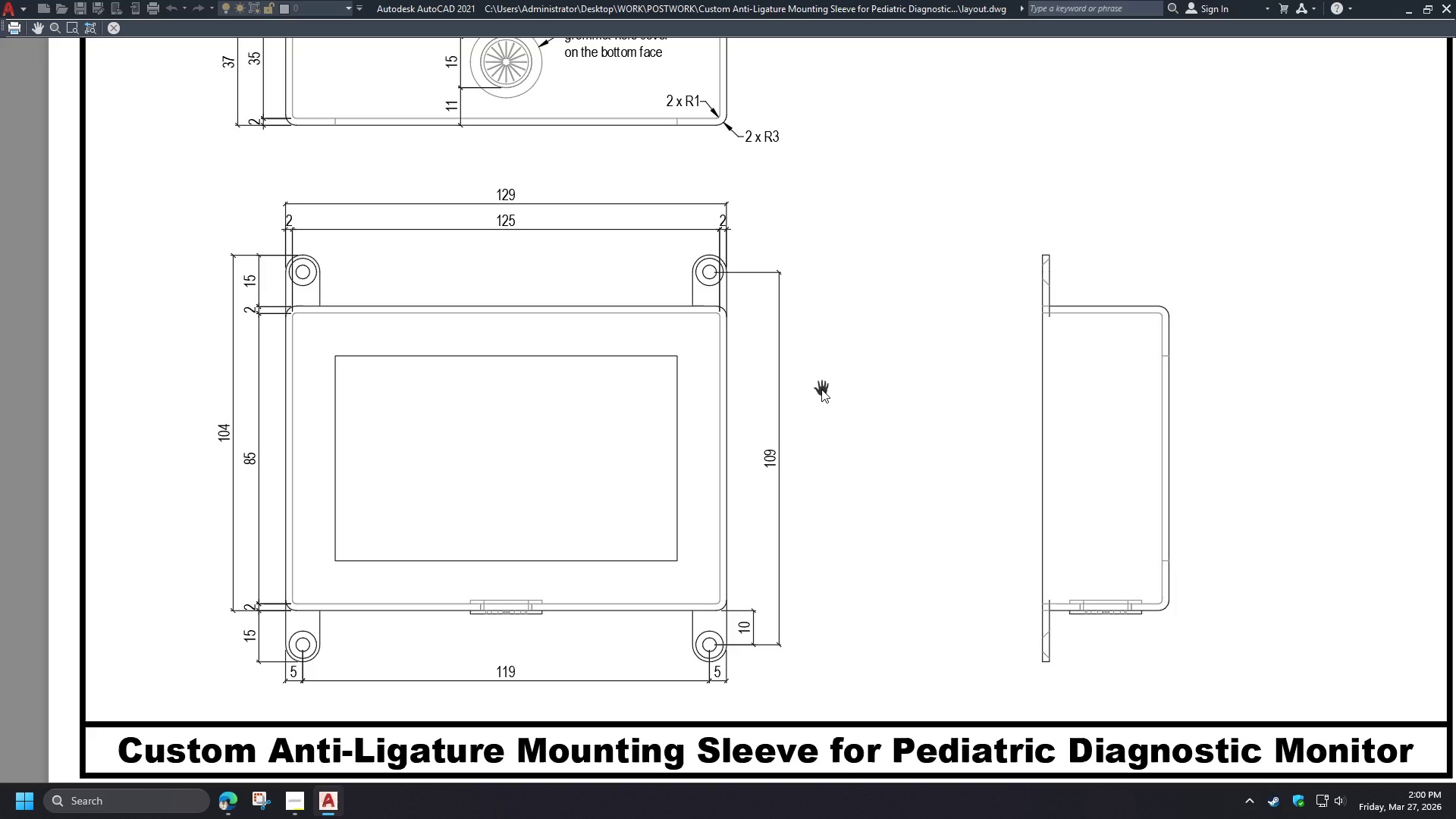 
wait(13.94)
 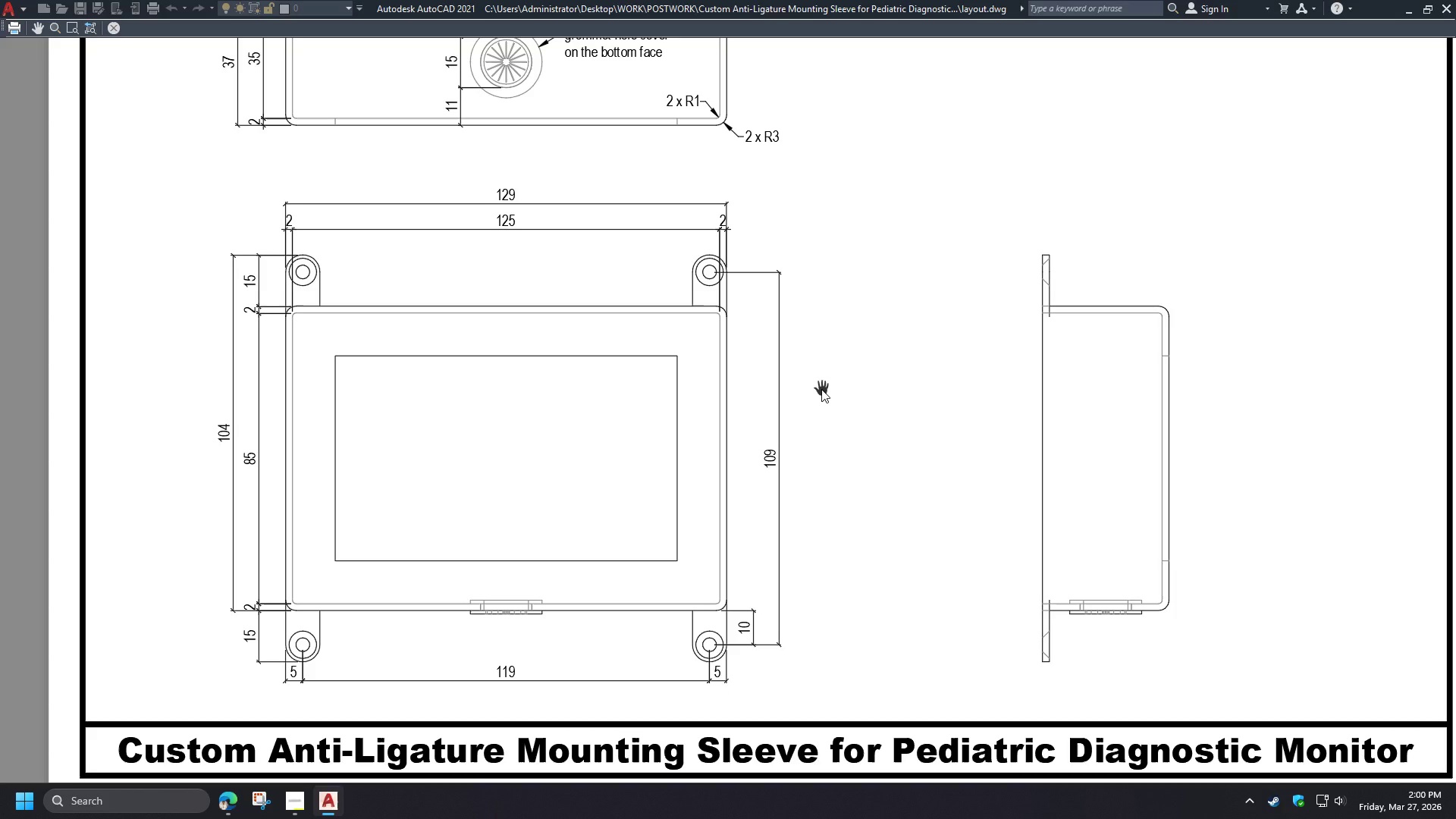 
key(Escape)
 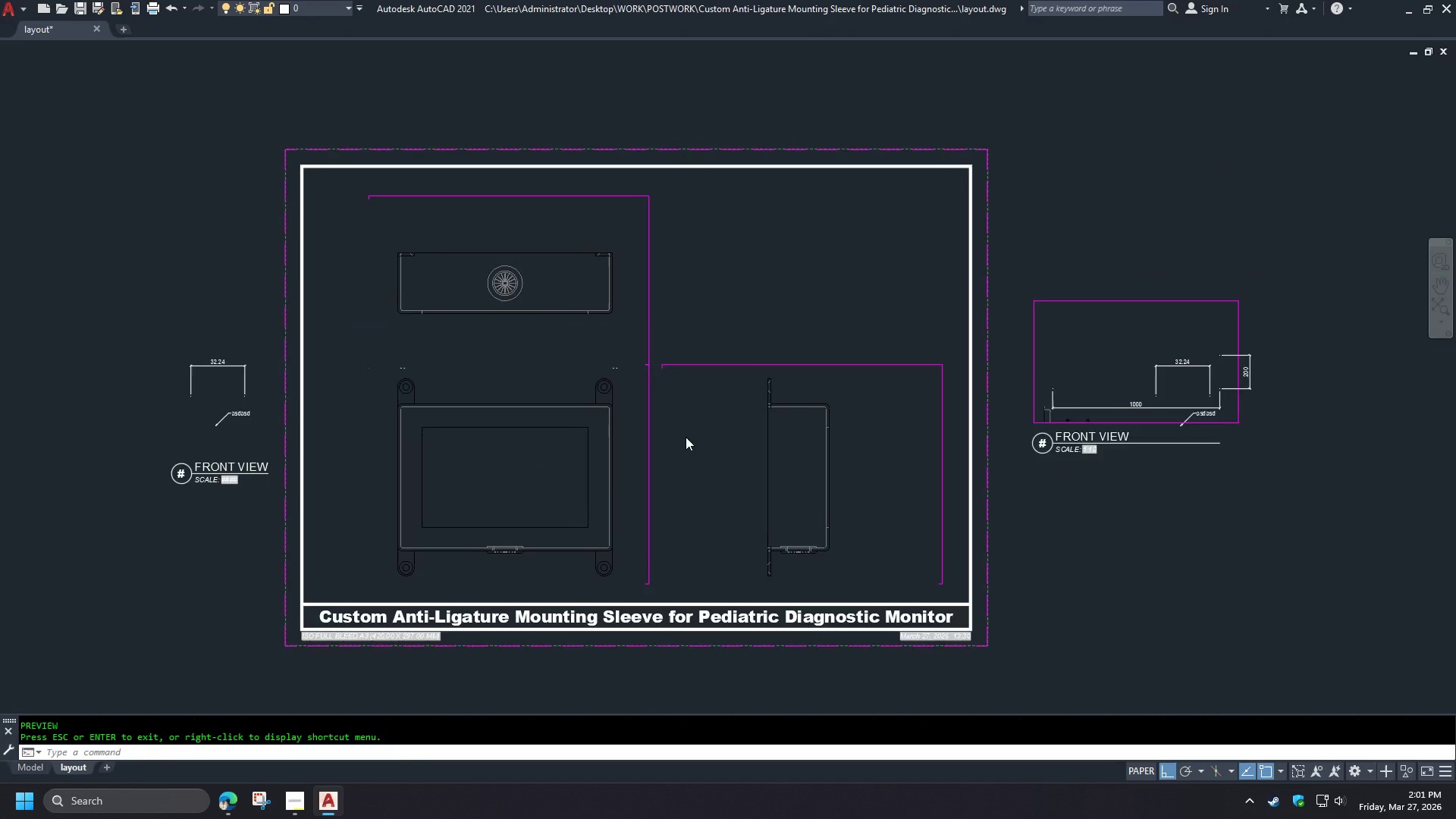 
scroll: coordinate [627, 384], scroll_direction: up, amount: 3.0
 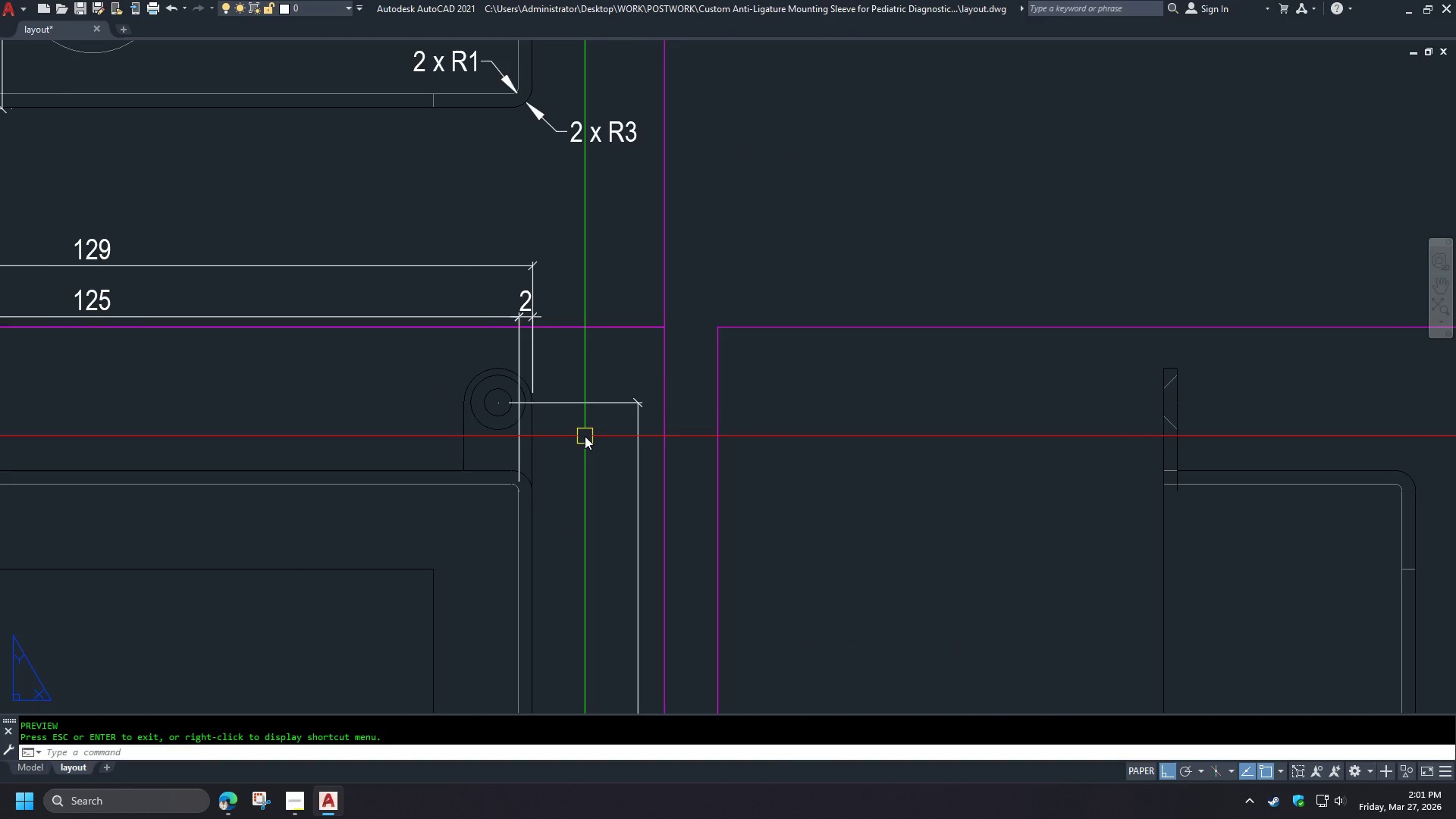 
scroll: coordinate [594, 334], scroll_direction: down, amount: 3.0
 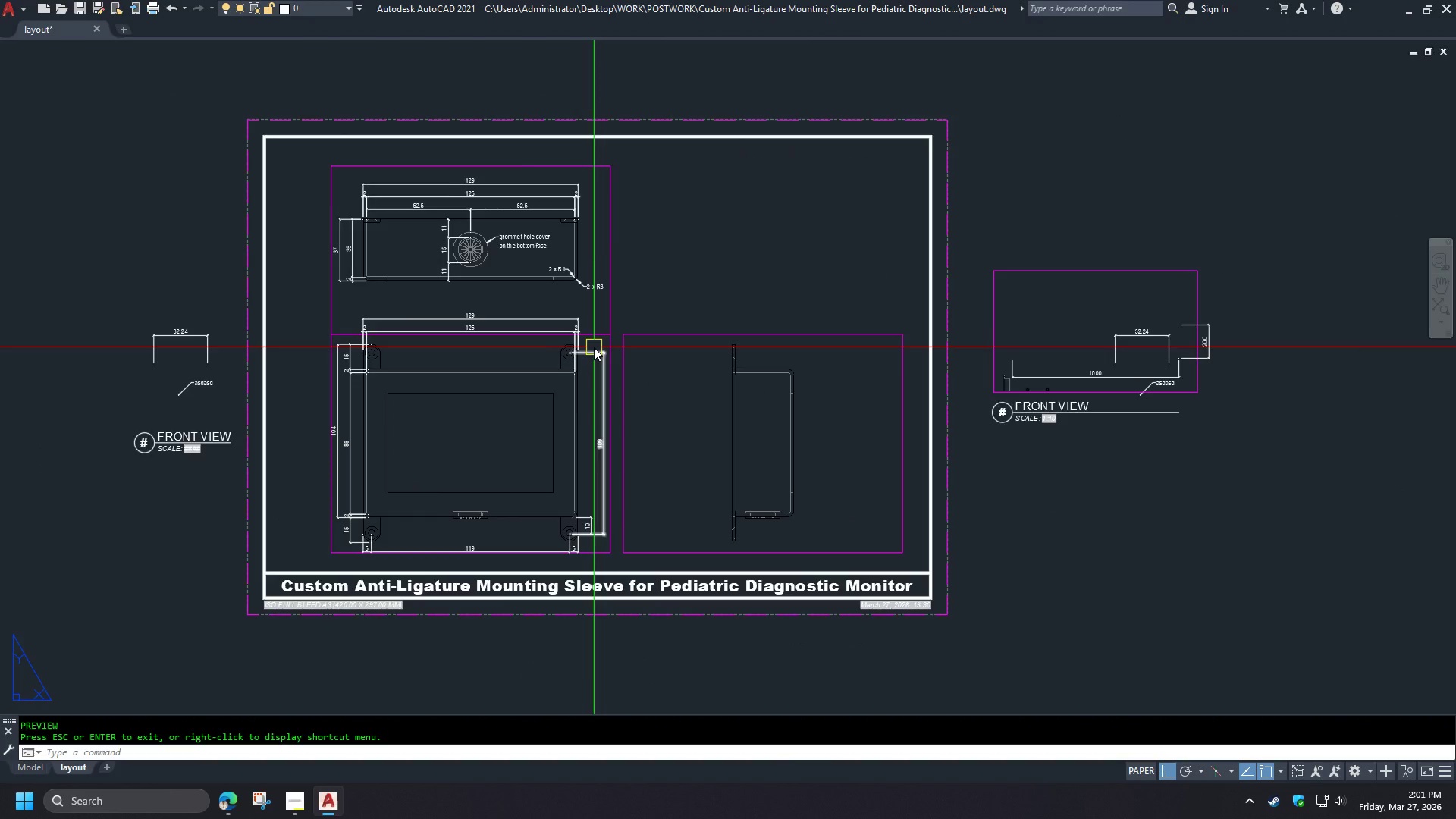 
scroll: coordinate [594, 347], scroll_direction: up, amount: 3.0
 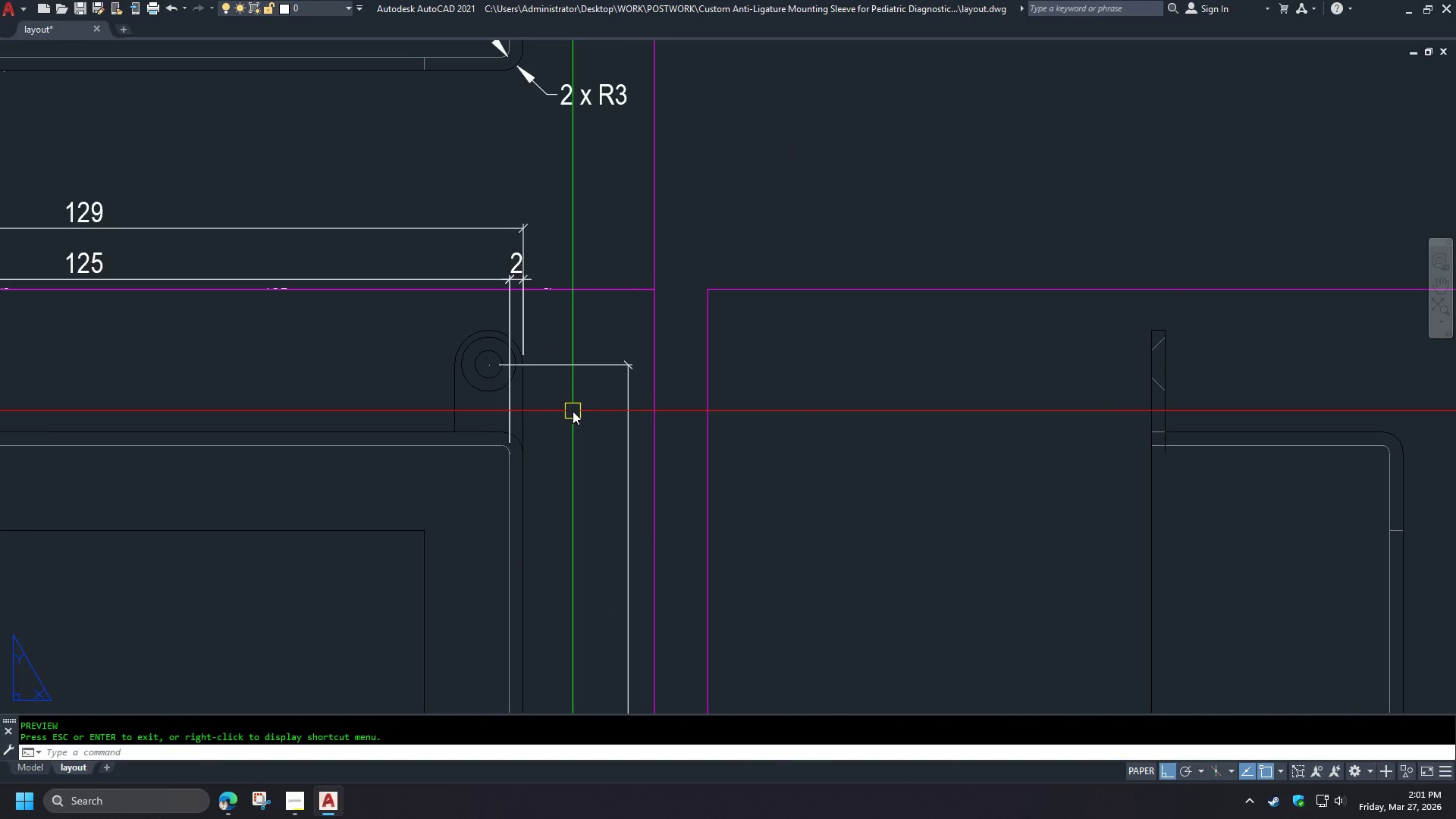 
type(dba  )
 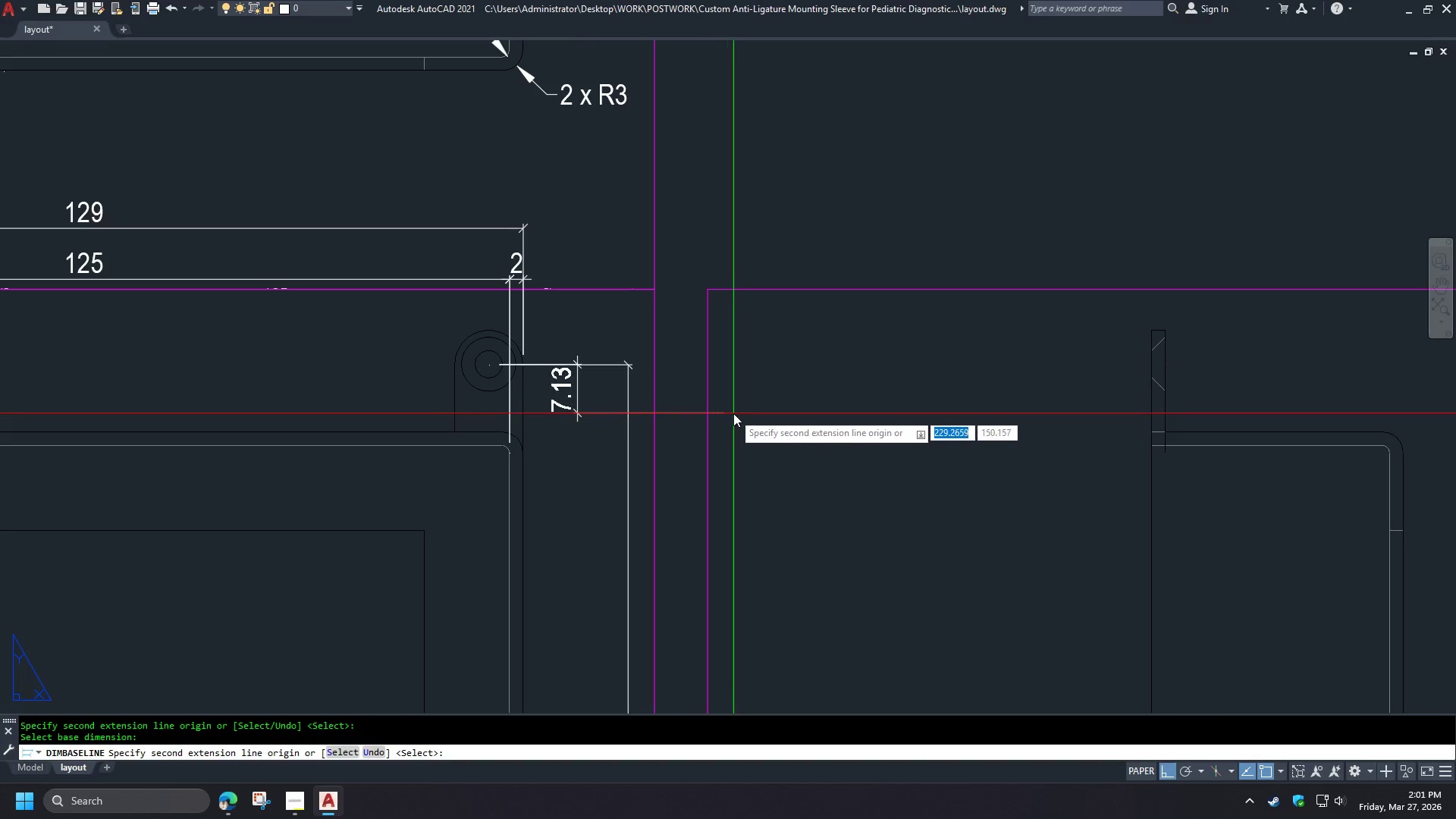 
left_click([733, 413])
 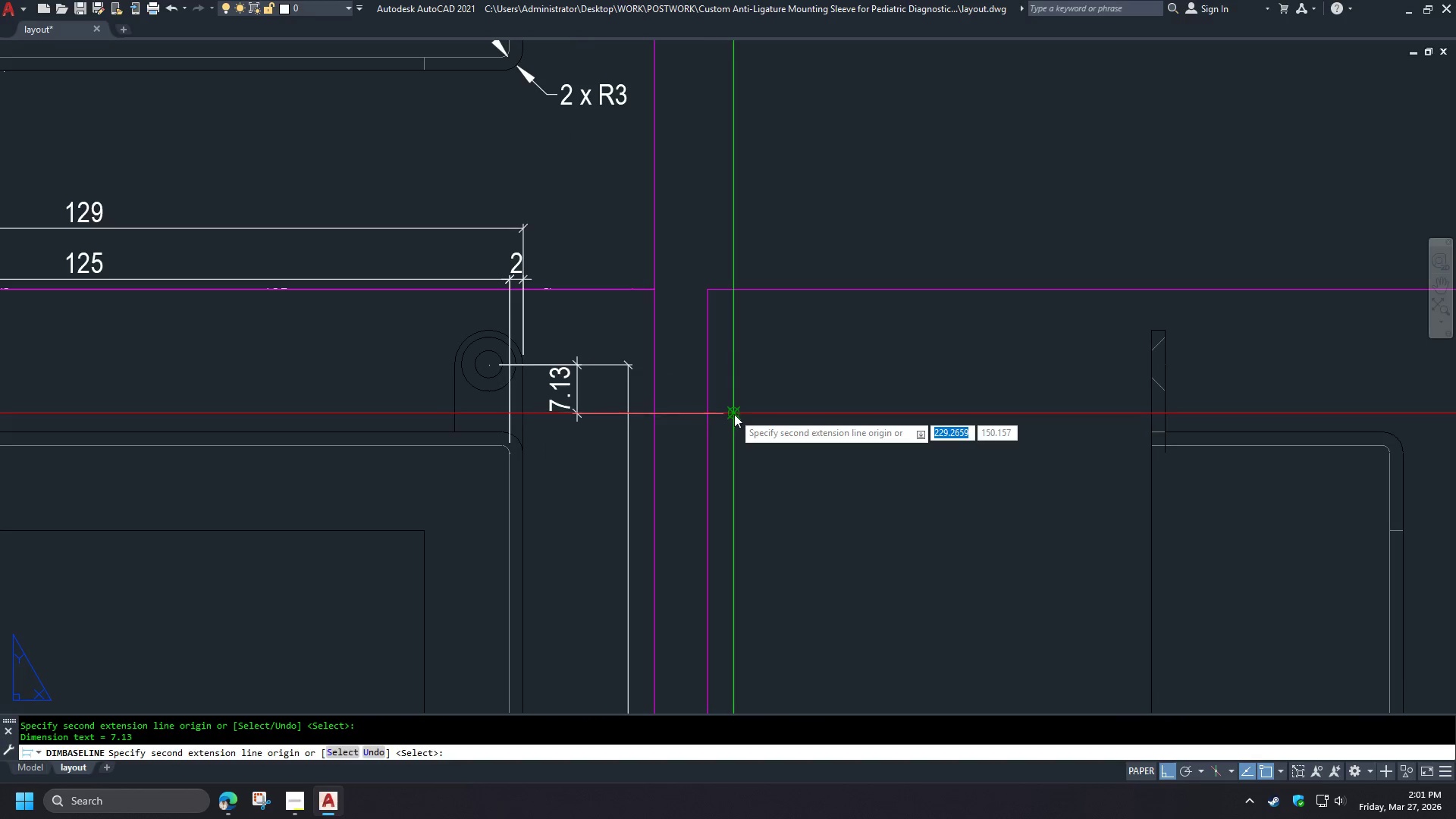 
key(Escape)
 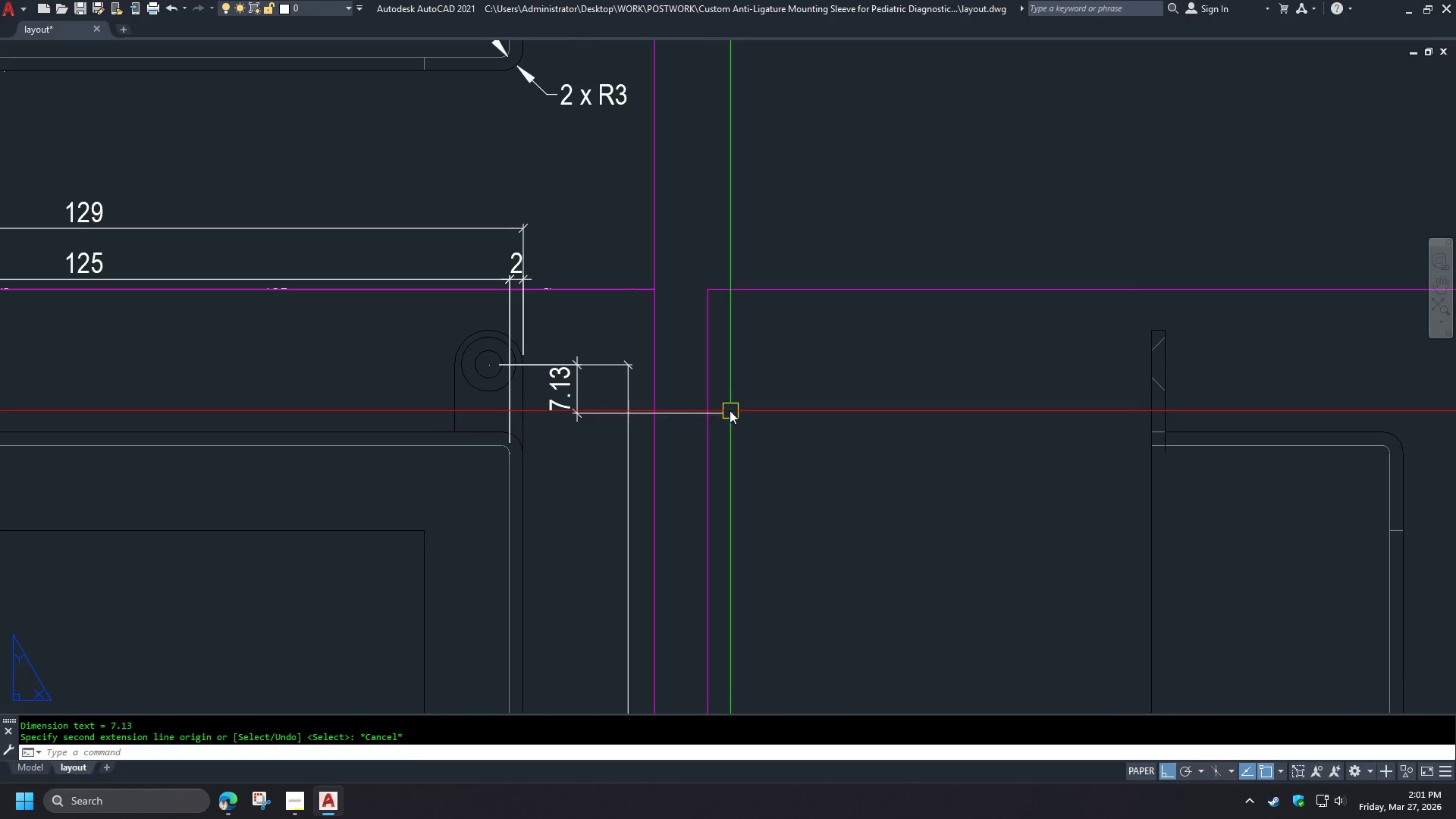 
key(Escape)
 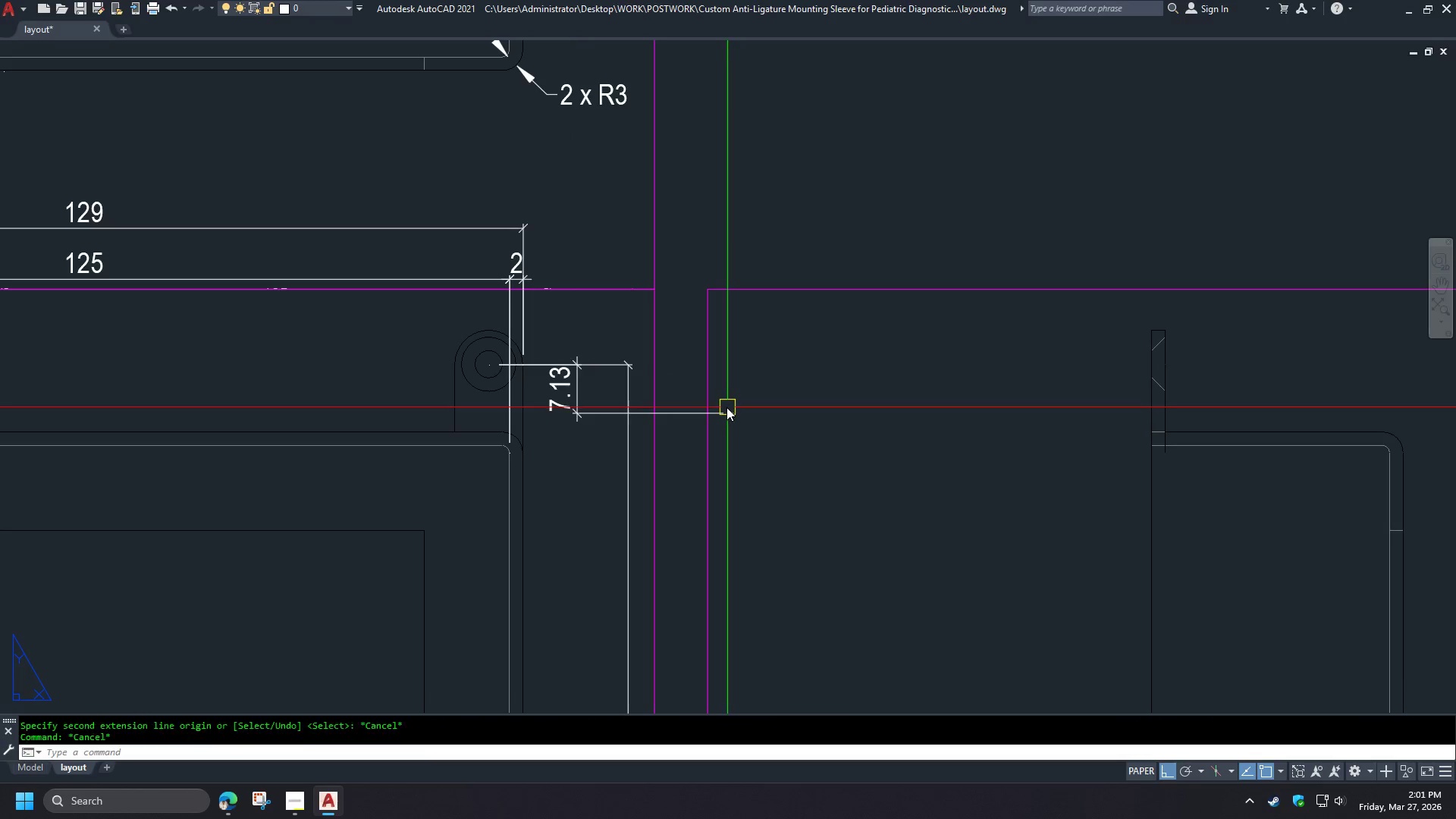 
left_click([726, 407])
 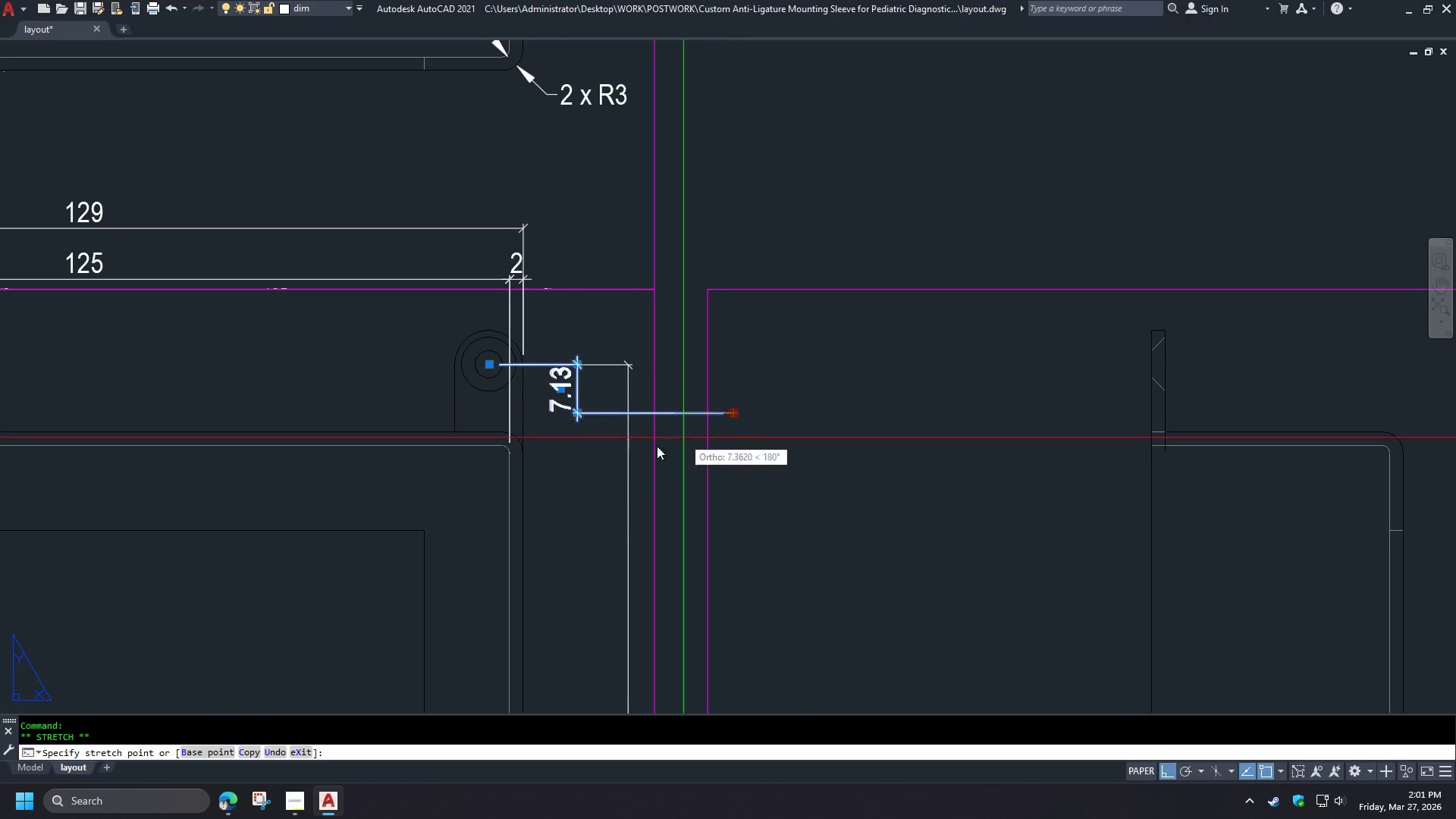 
type(ends end )
 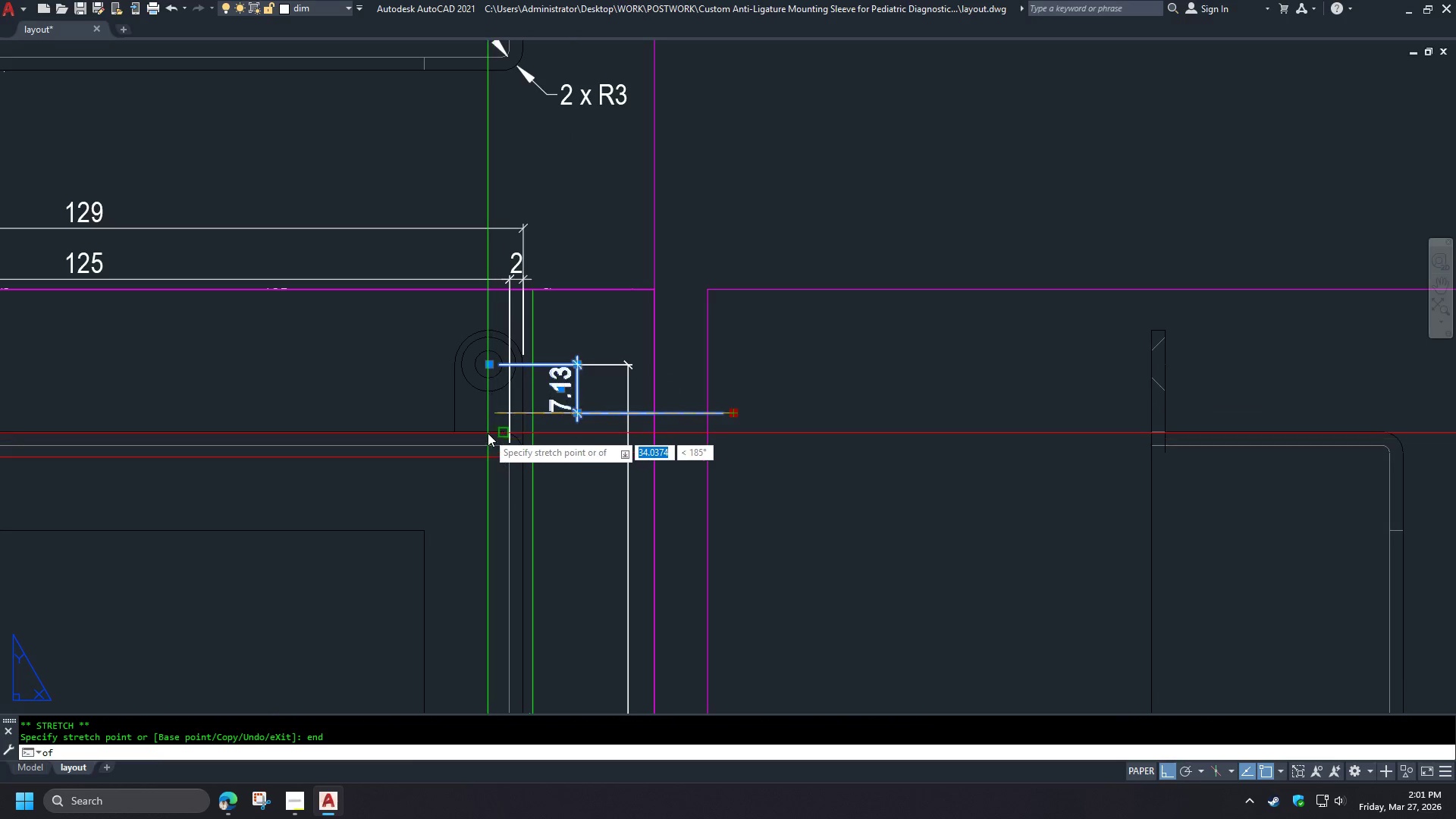 
left_click([488, 433])
 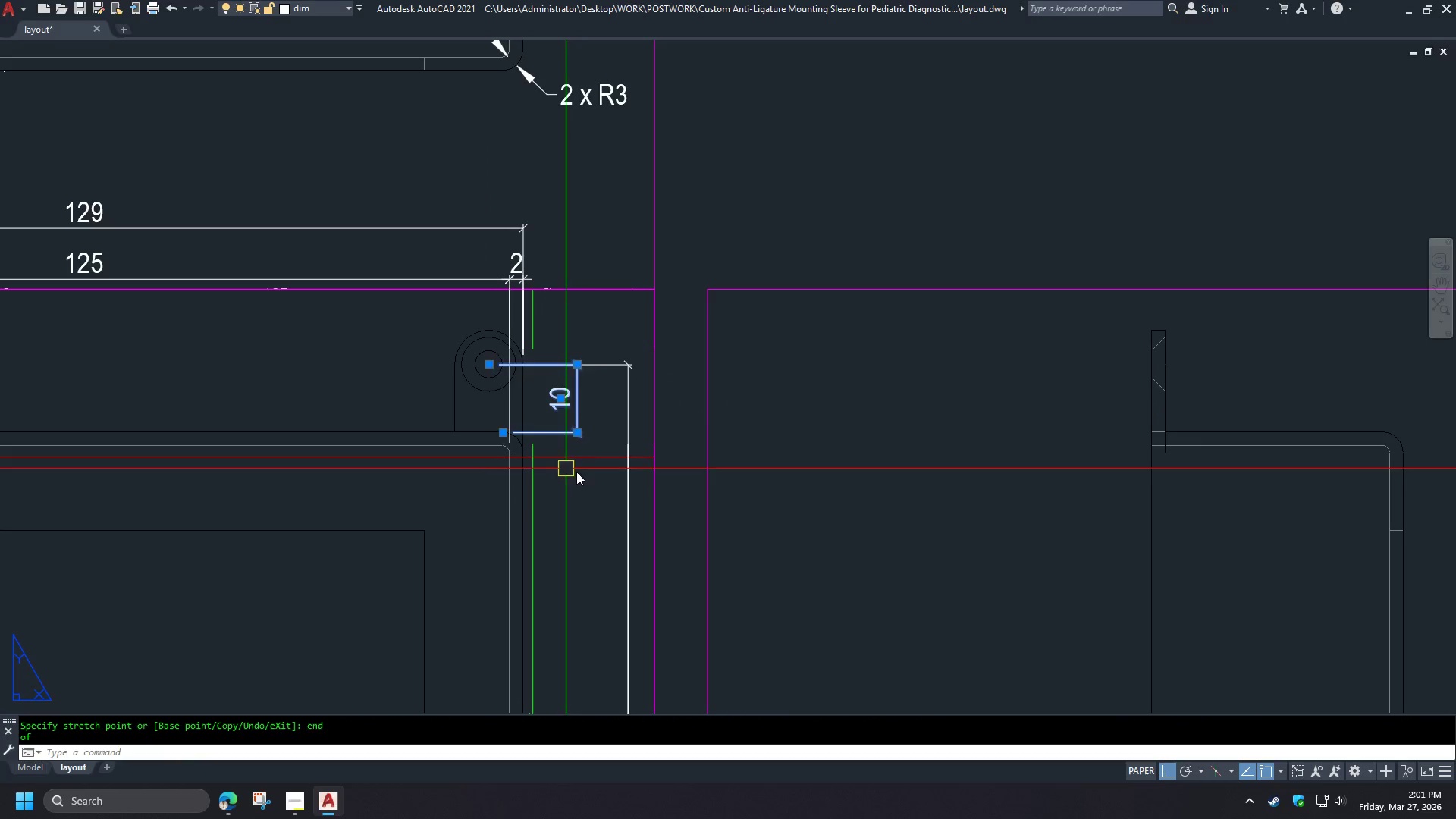 
key(Escape)
 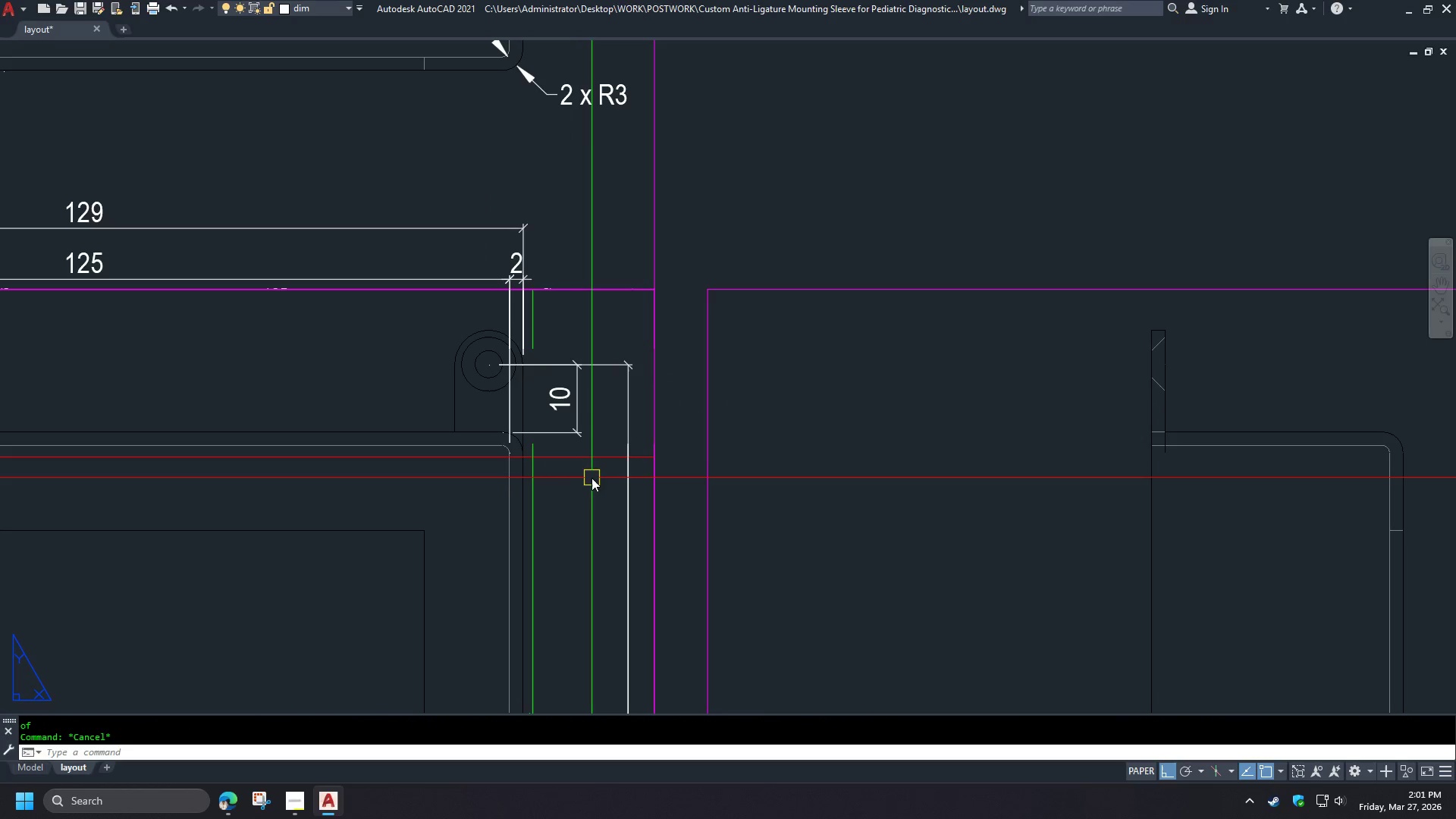 
key(Escape)
 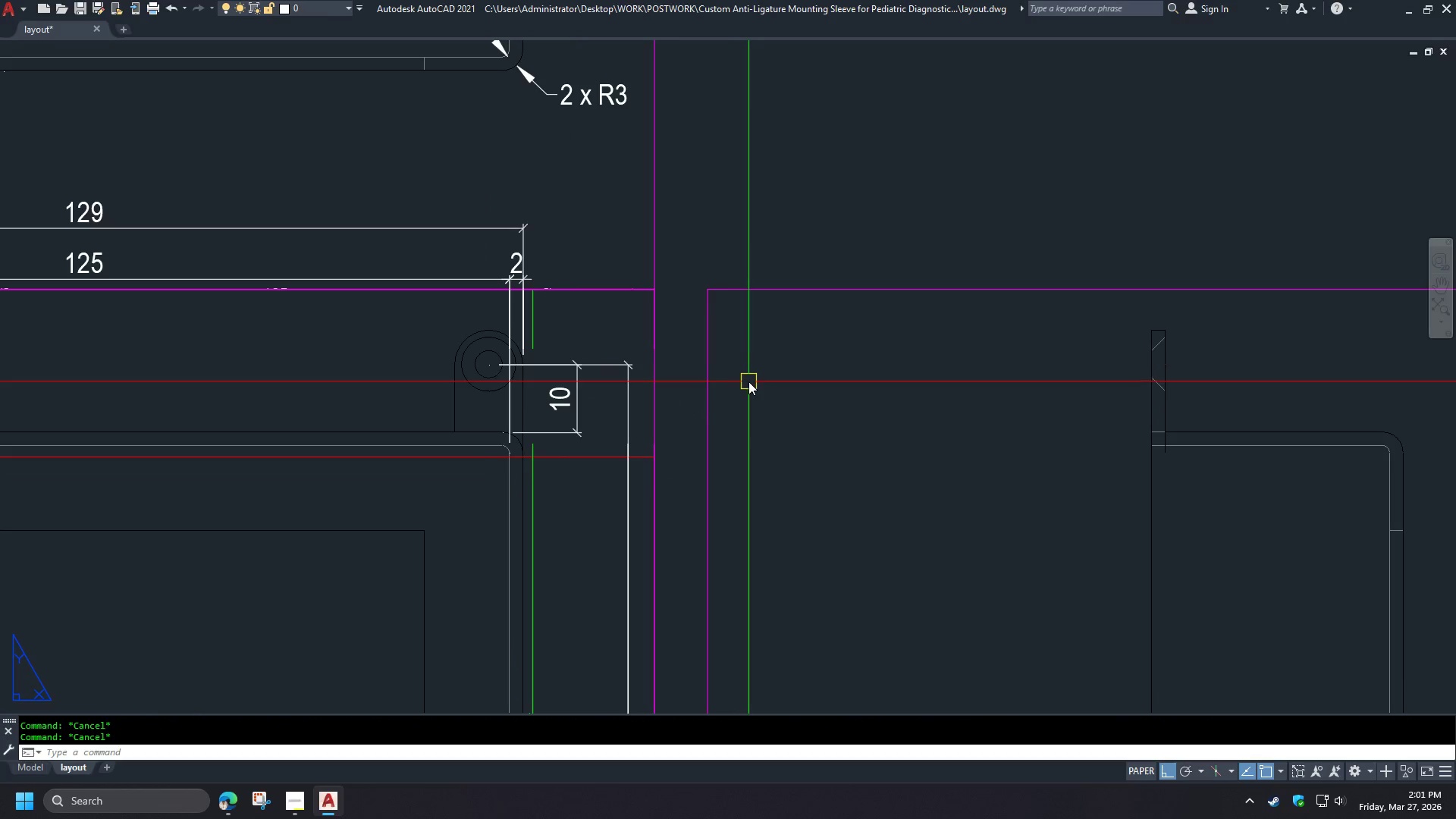 
scroll: coordinate [799, 367], scroll_direction: down, amount: 2.0
 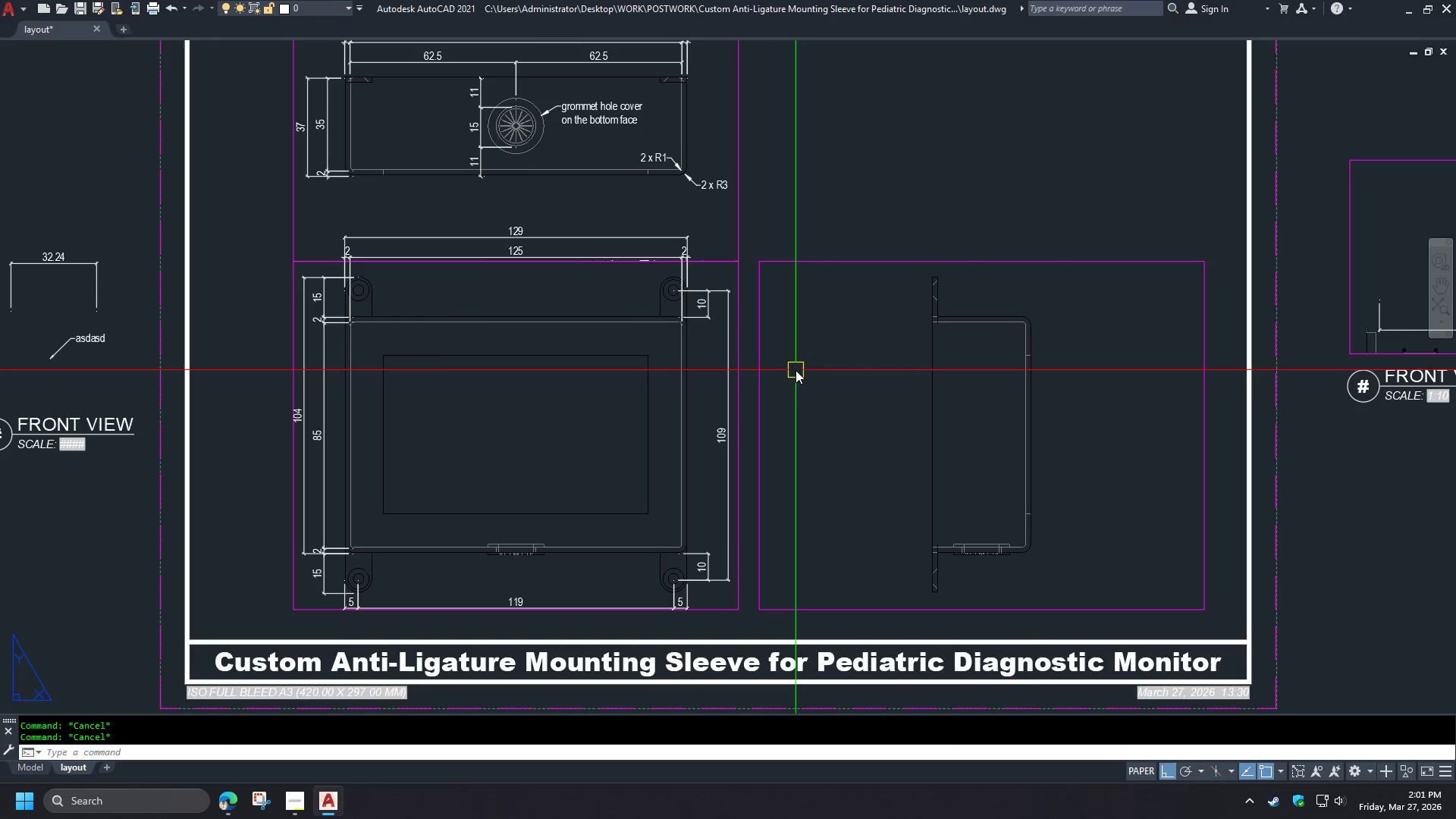 
scroll: coordinate [795, 370], scroll_direction: up, amount: 1.0
 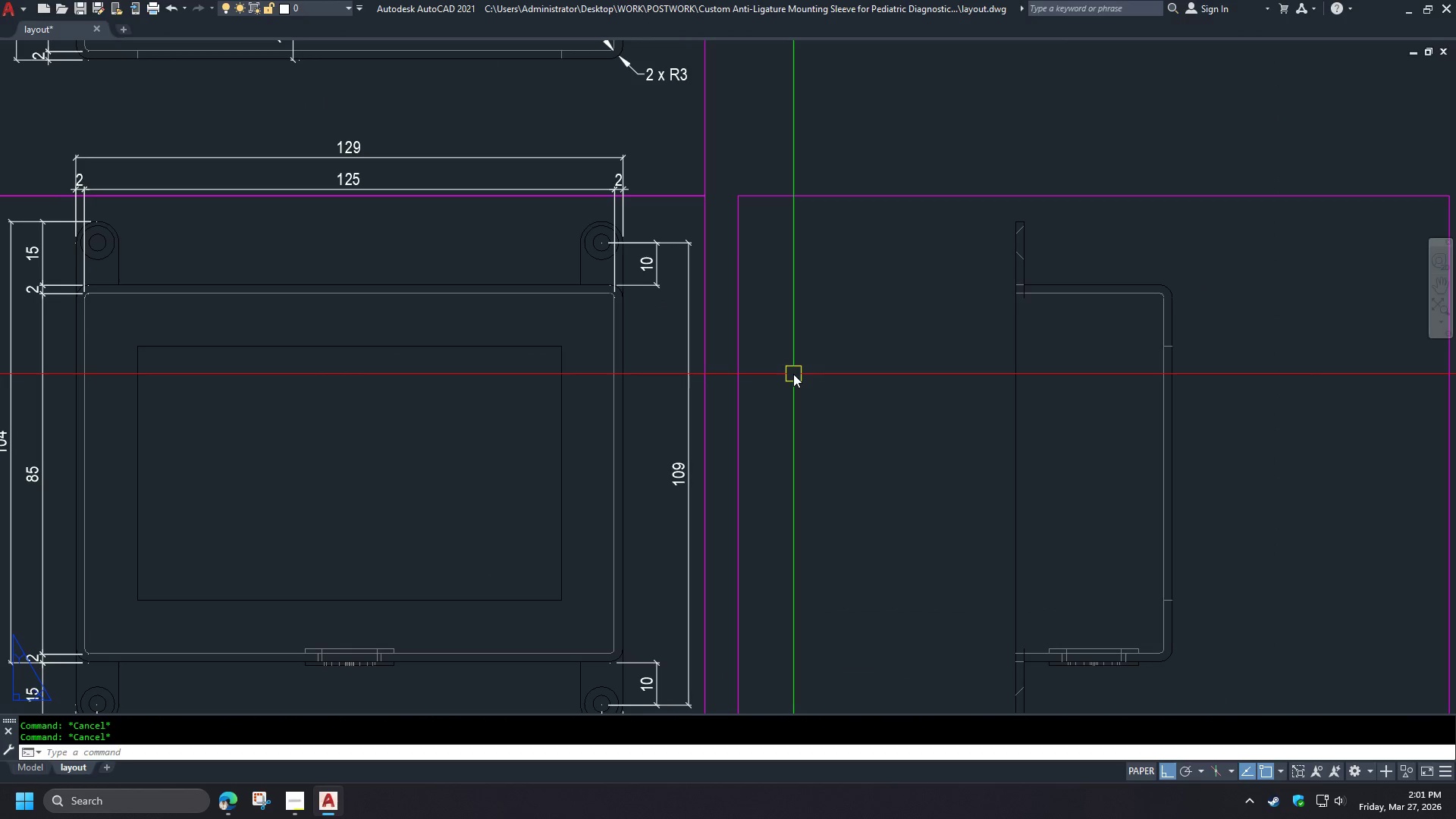 
type(dco )
 